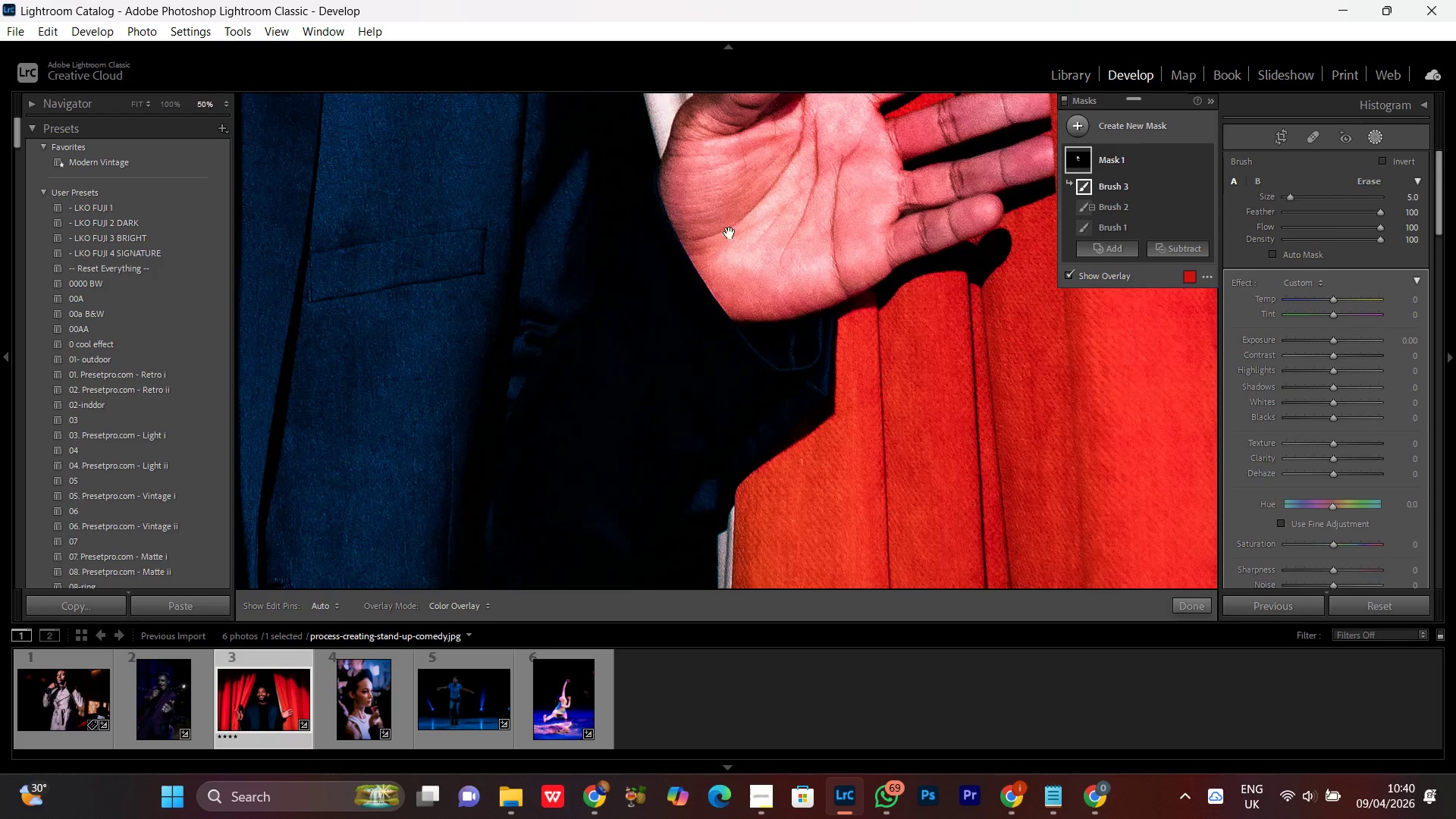 
left_click_drag(start_coordinate=[730, 233], to_coordinate=[619, 359])
 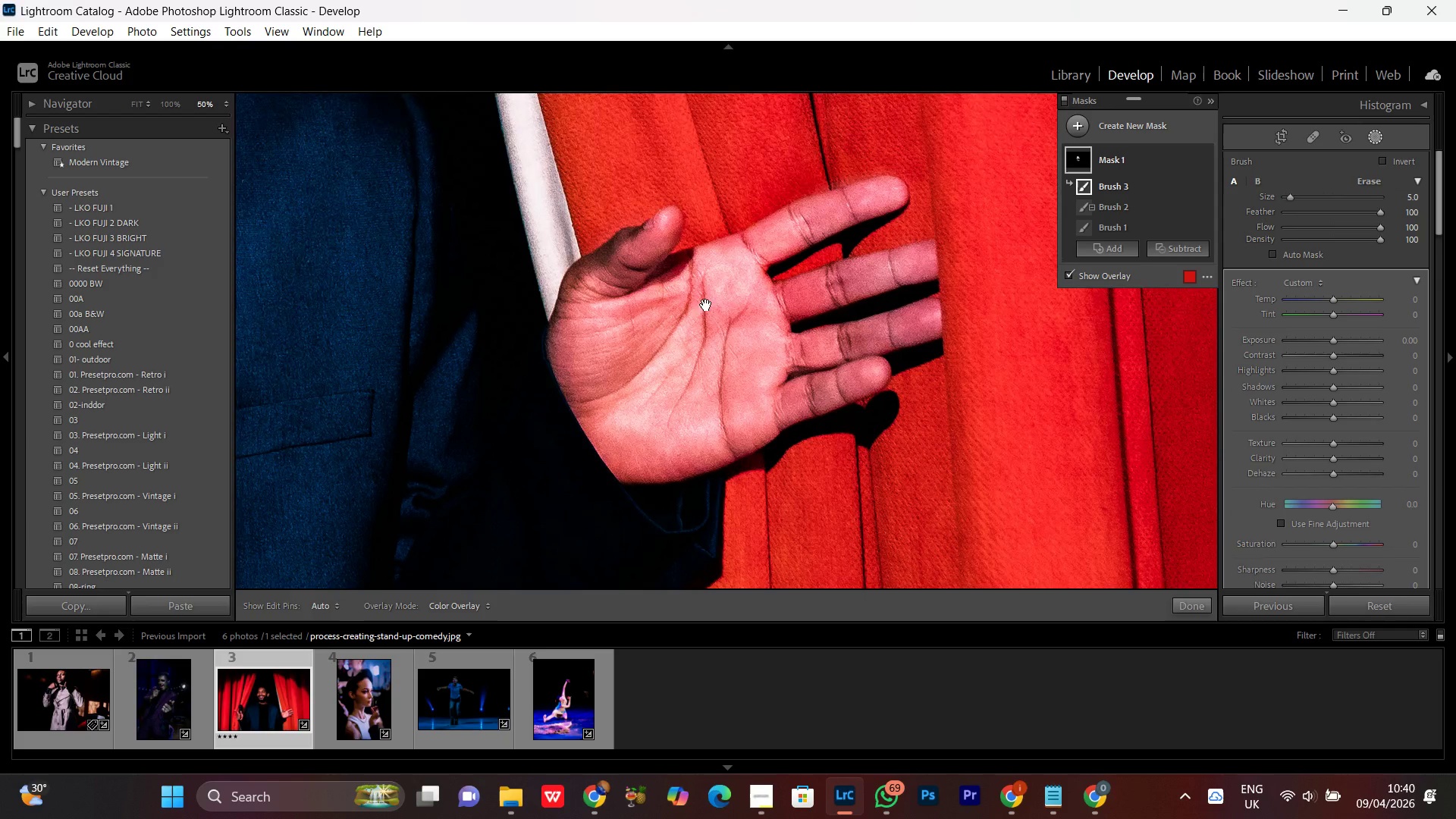 
hold_key(key=Space, duration=1.52)
 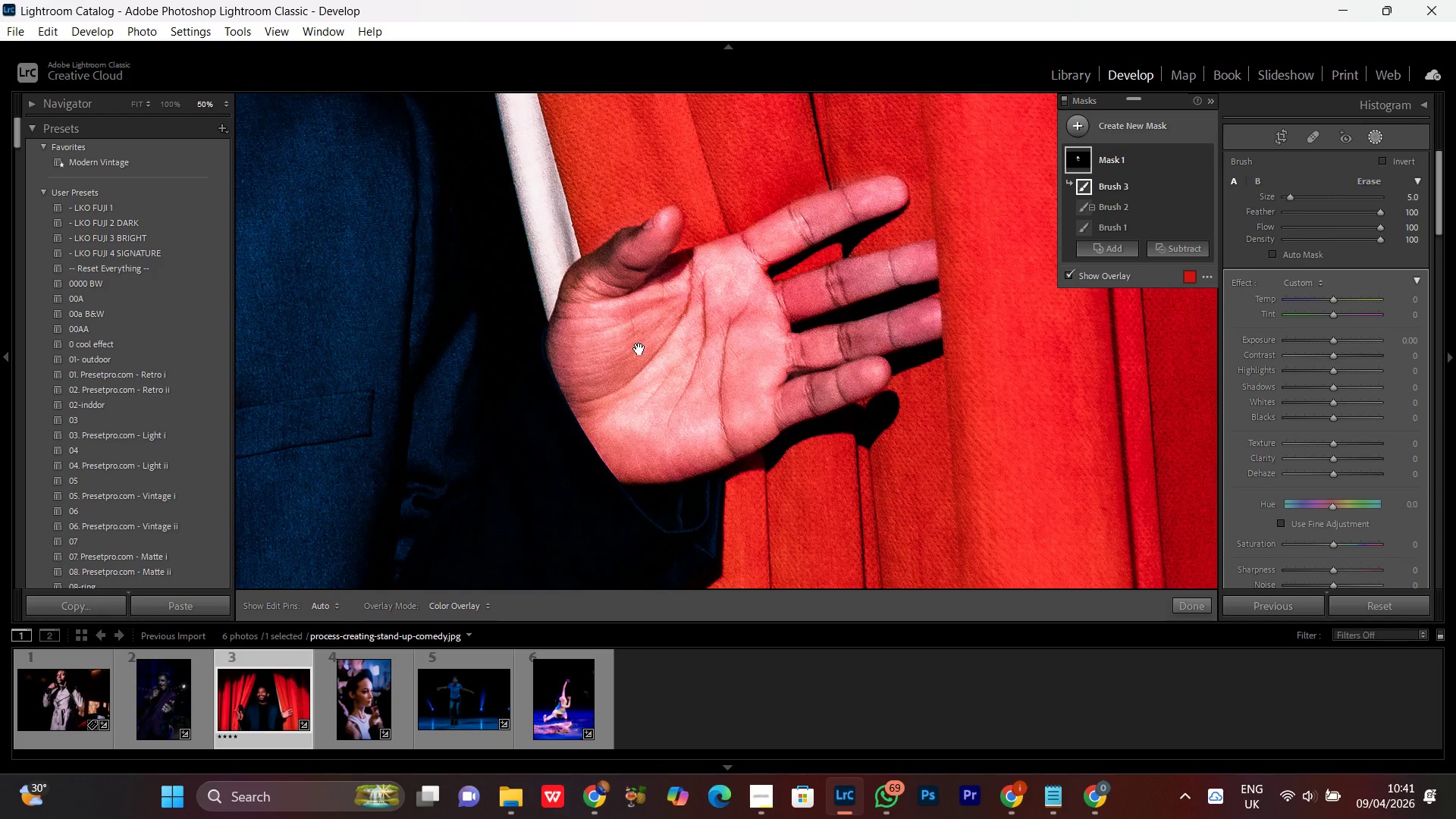 
left_click_drag(start_coordinate=[714, 261], to_coordinate=[714, 297])
 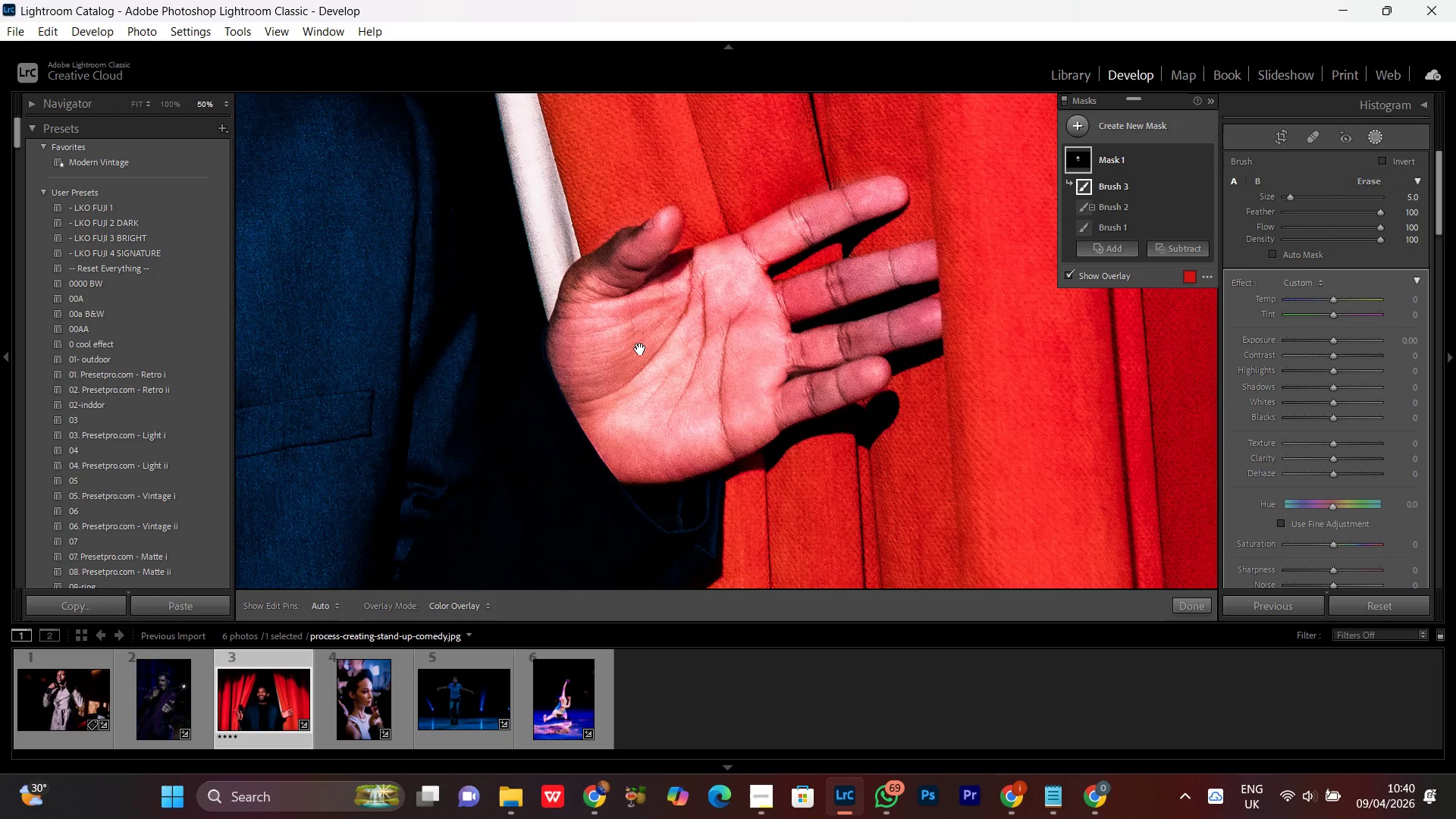 
hold_key(key=Space, duration=0.84)
 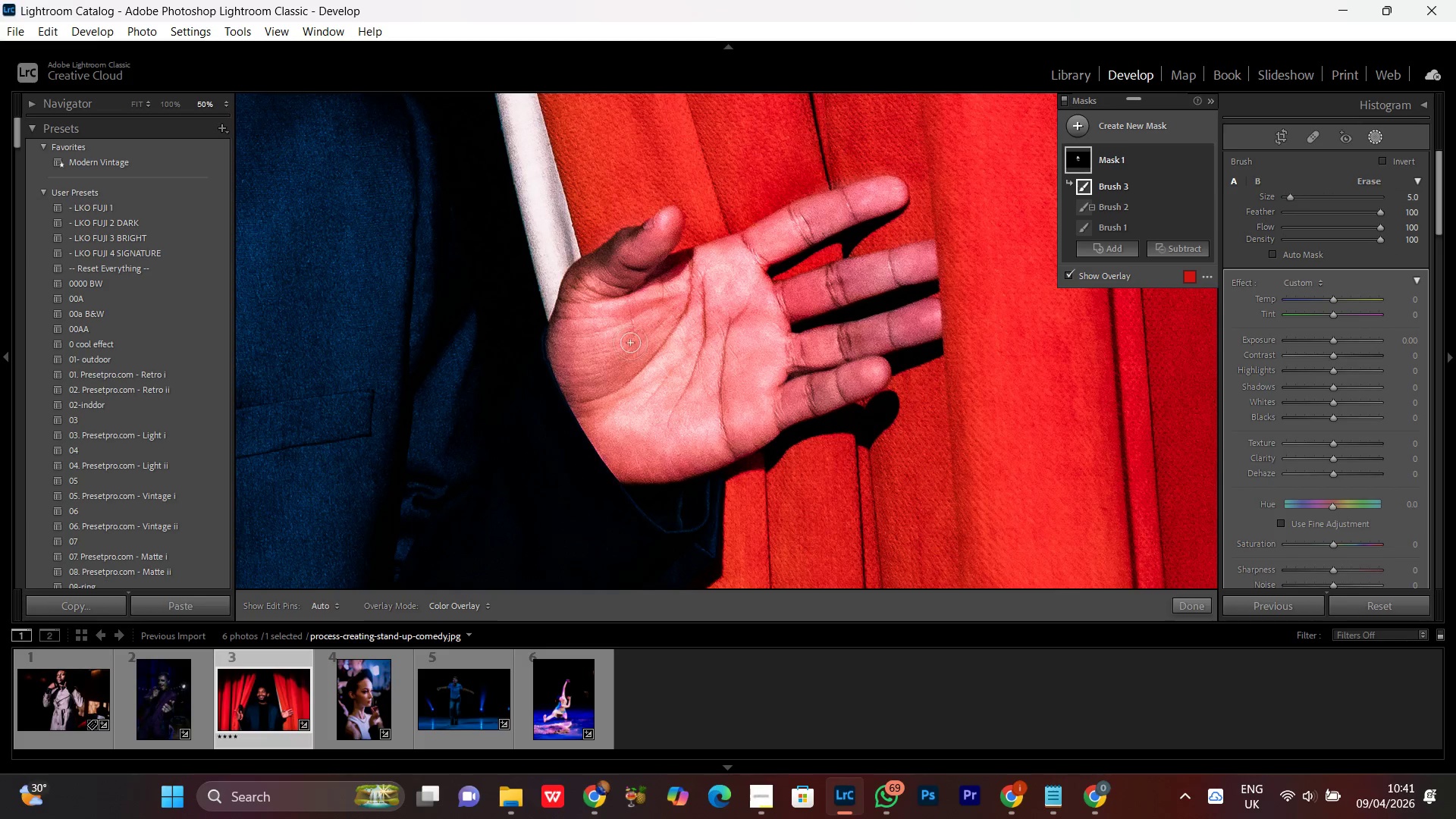 
key(BracketRight)
 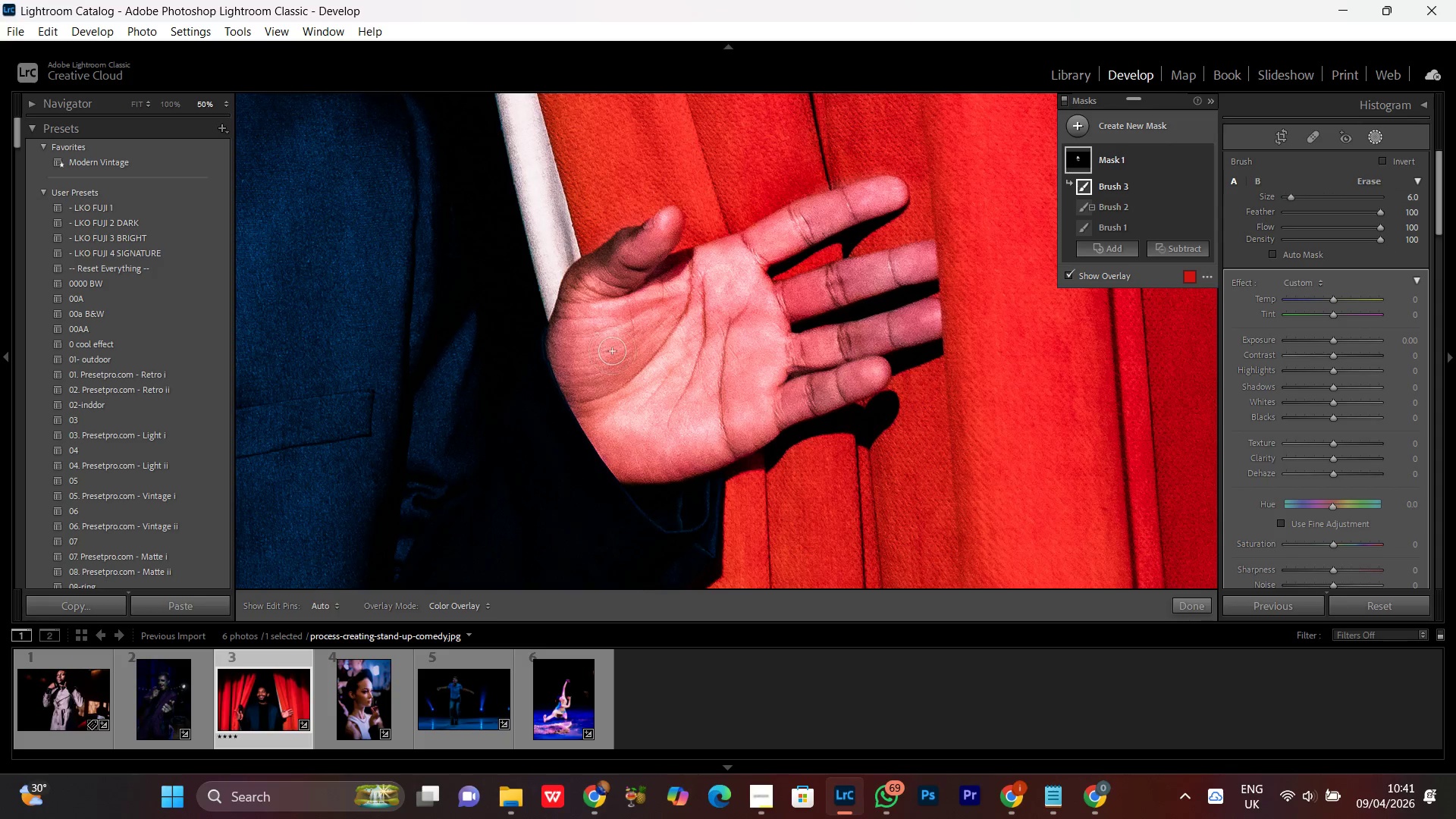 
key(BracketRight)
 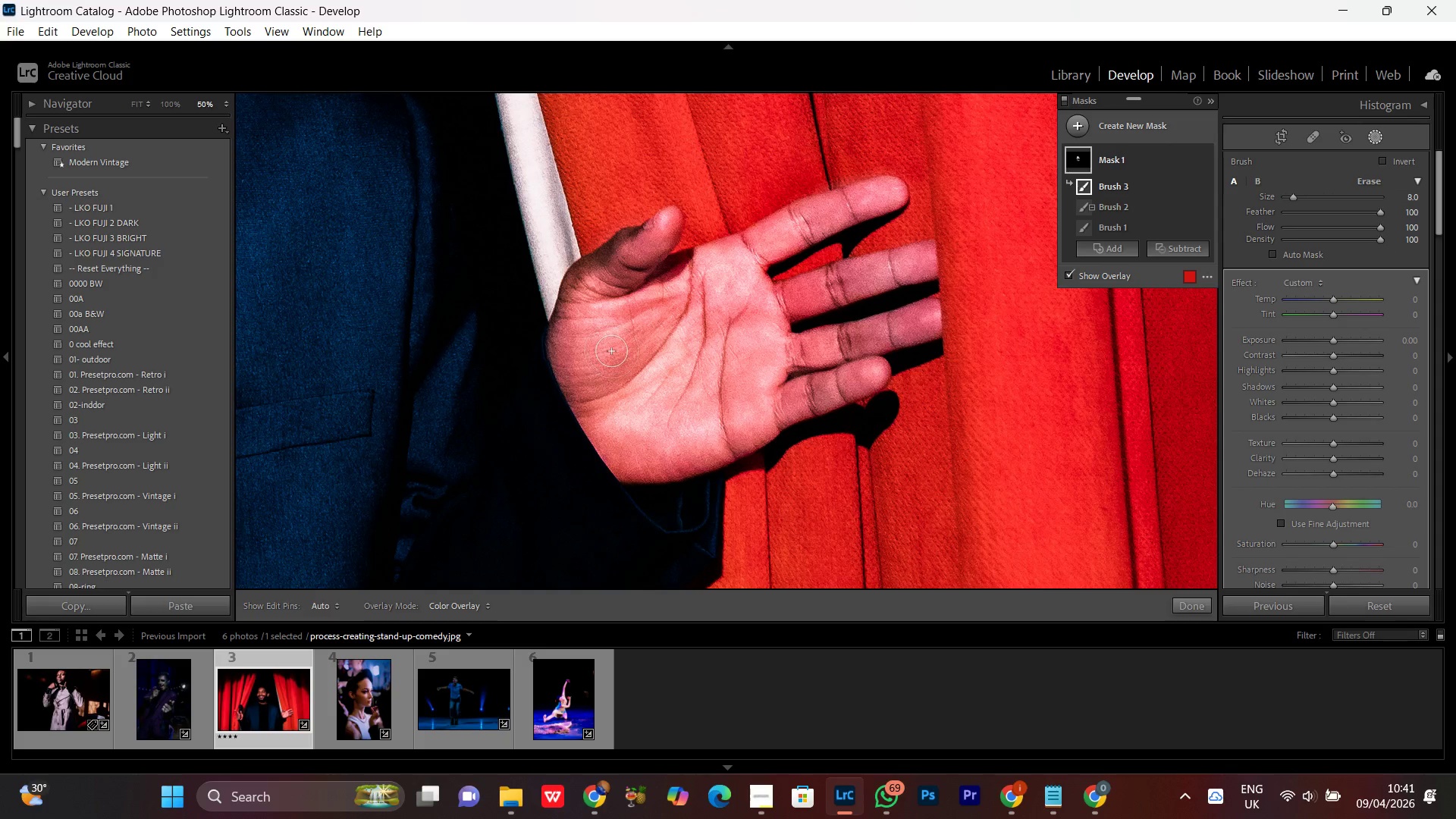 
key(BracketRight)
 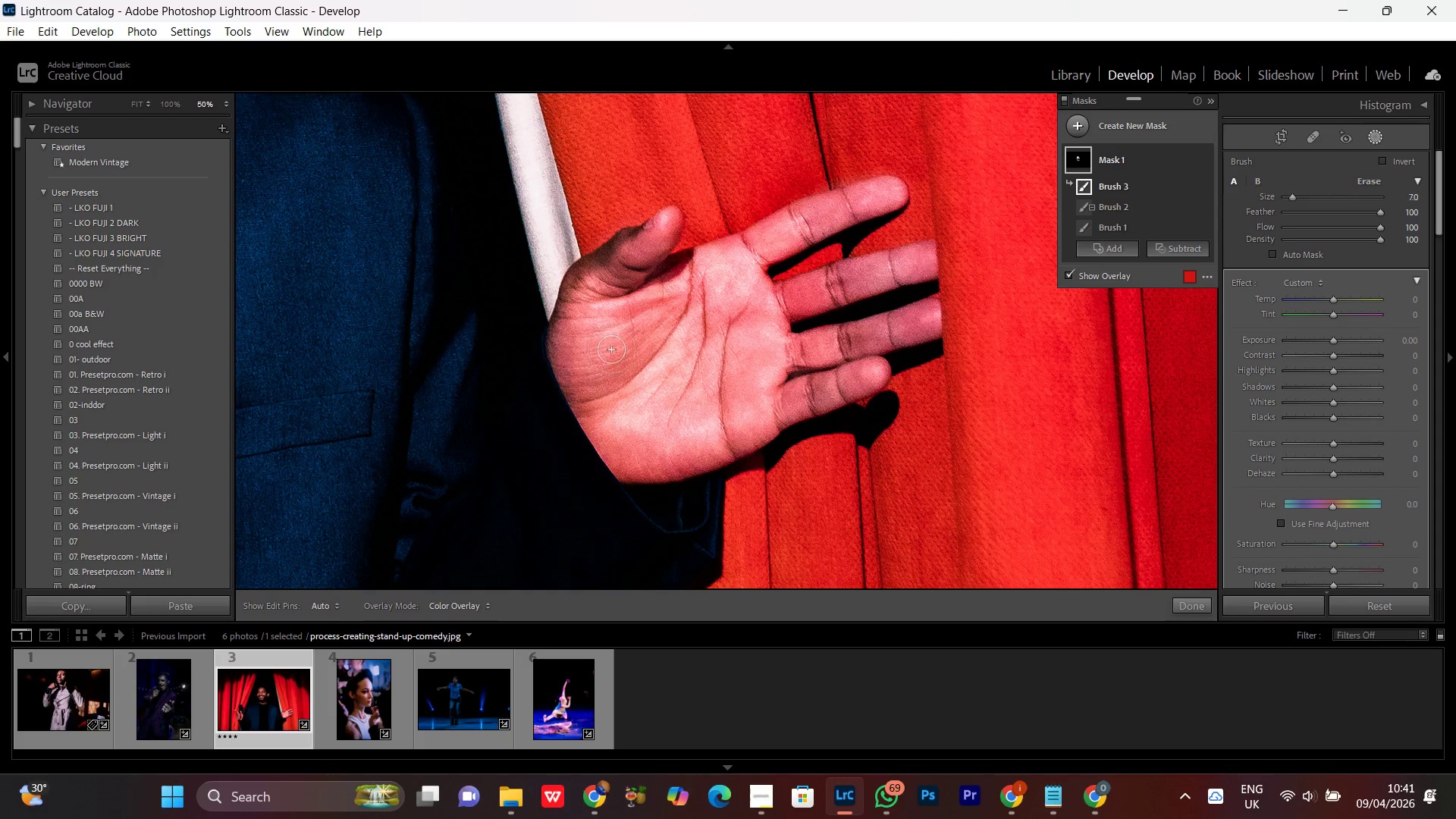 
key(BracketLeft)
 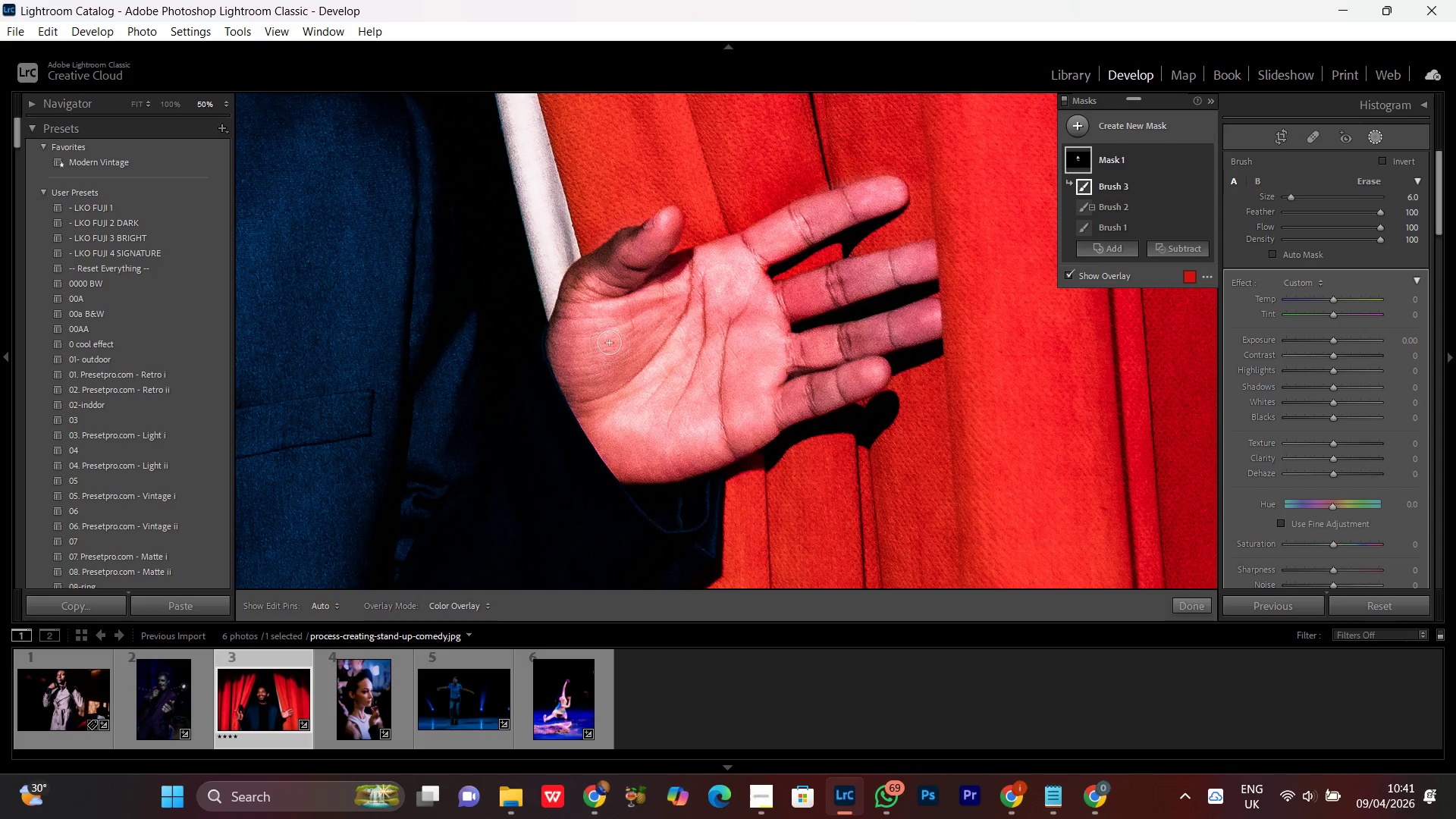 
key(BracketLeft)
 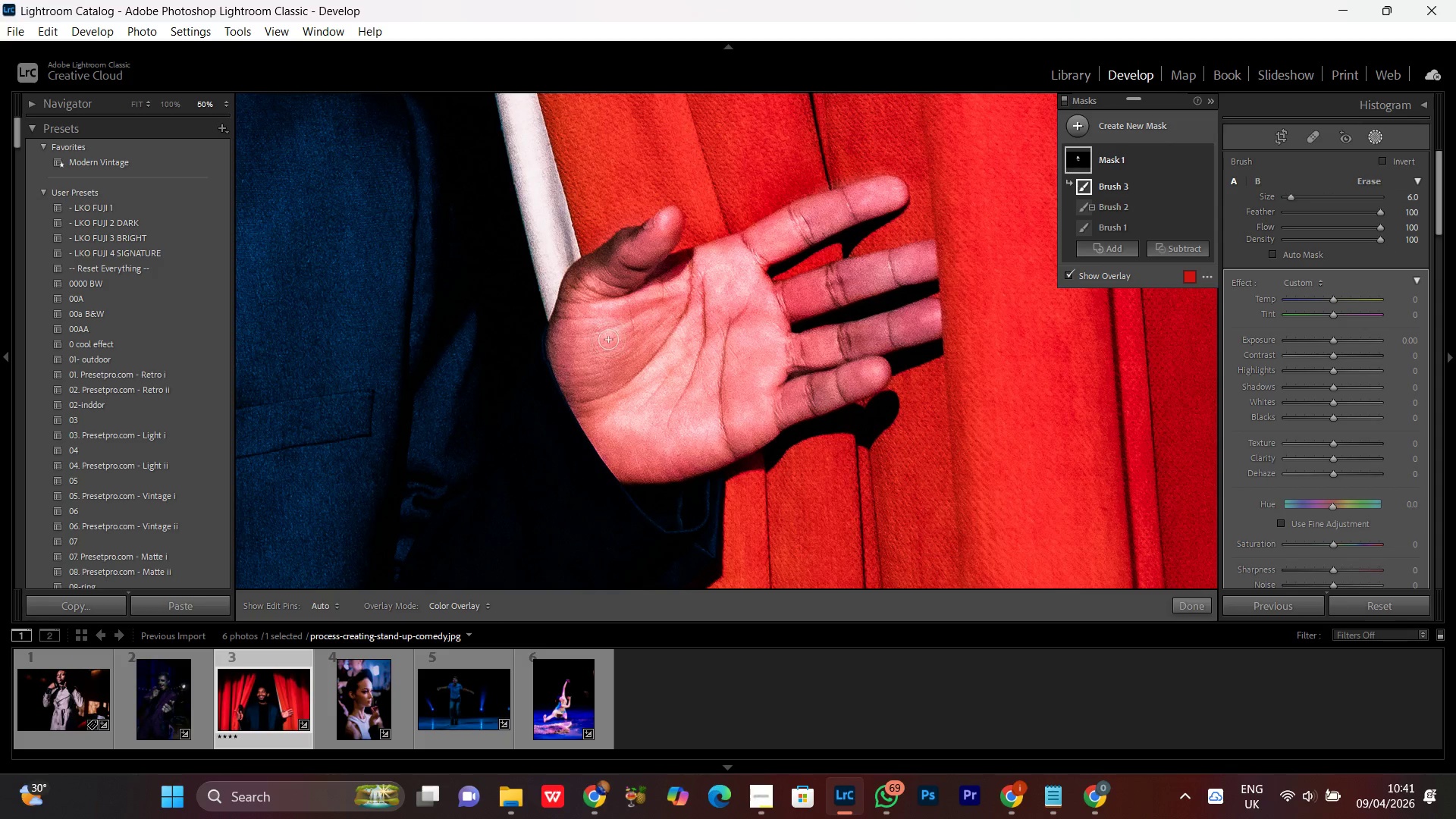 
key(BracketLeft)
 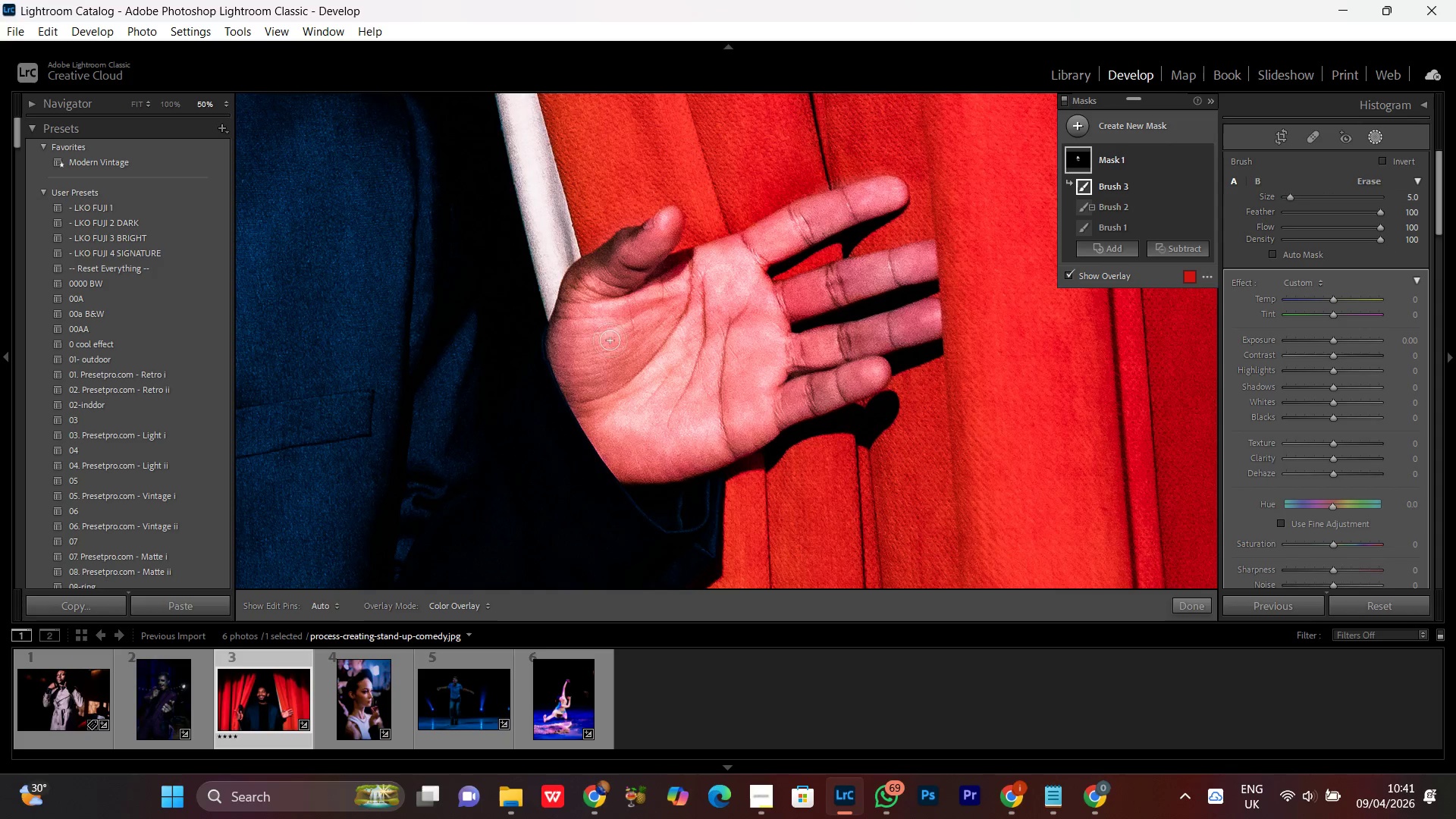 
key(BracketRight)
 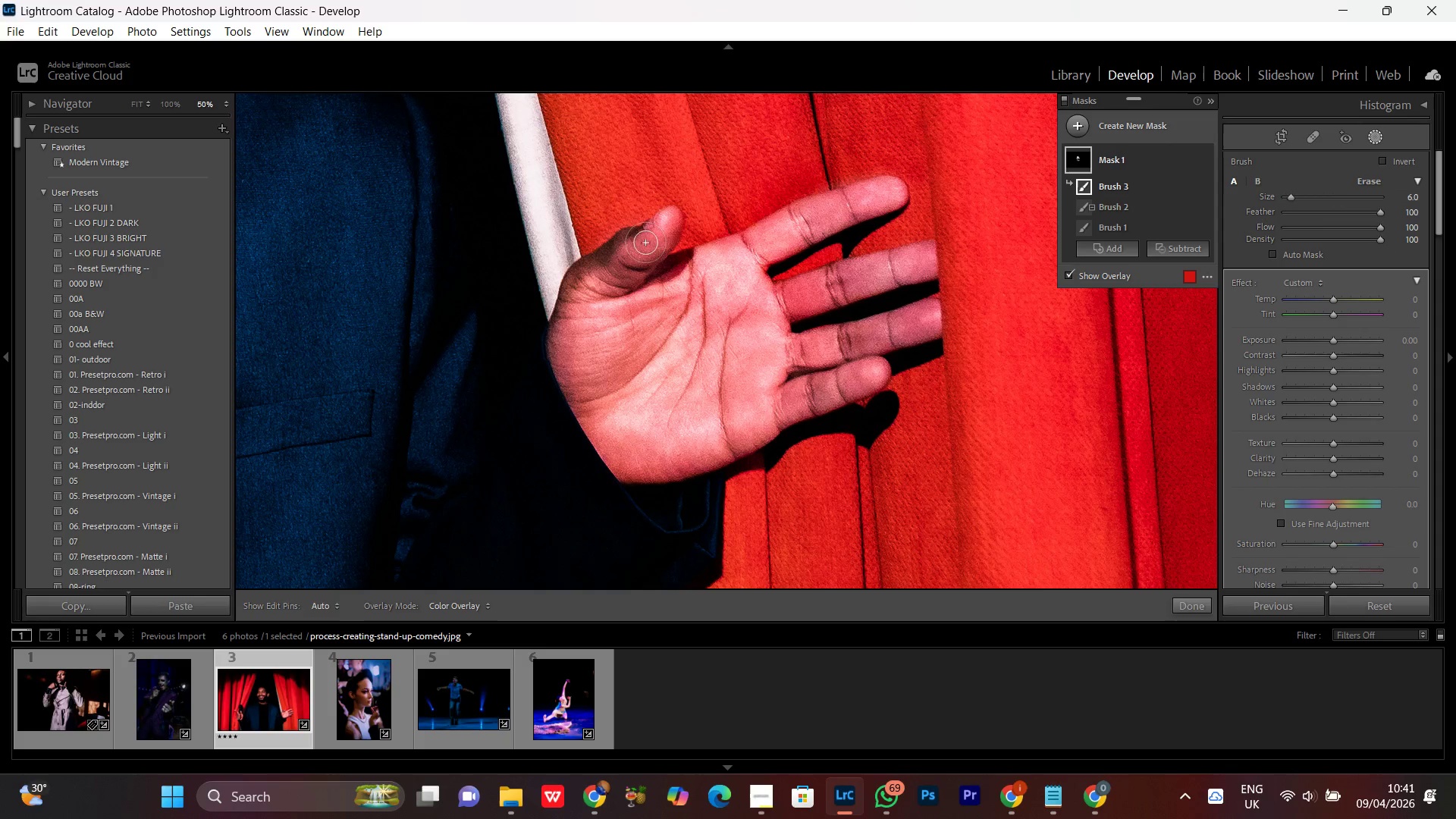 
left_click_drag(start_coordinate=[651, 243], to_coordinate=[682, 378])
 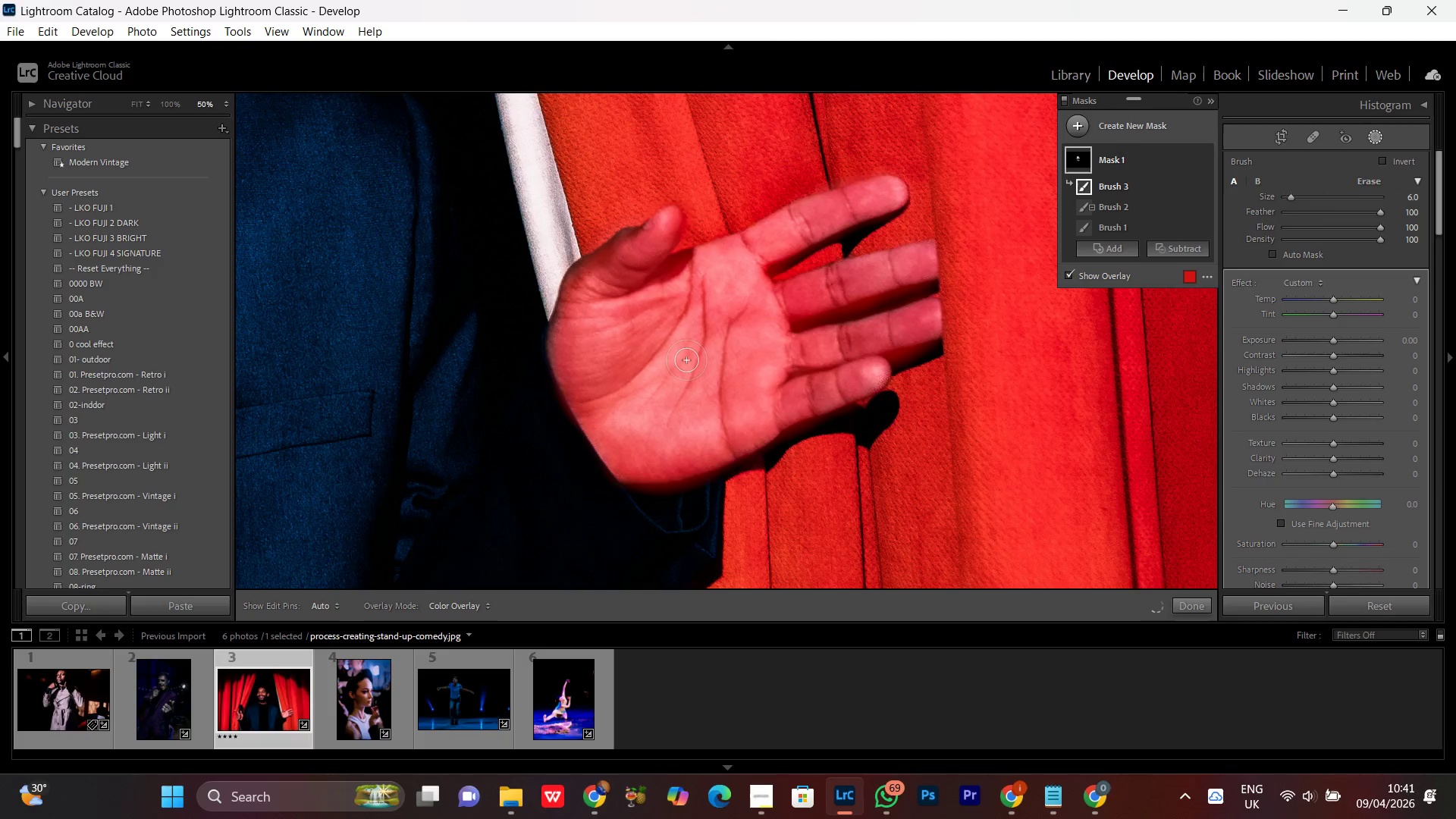 
key(Control+Minus)
 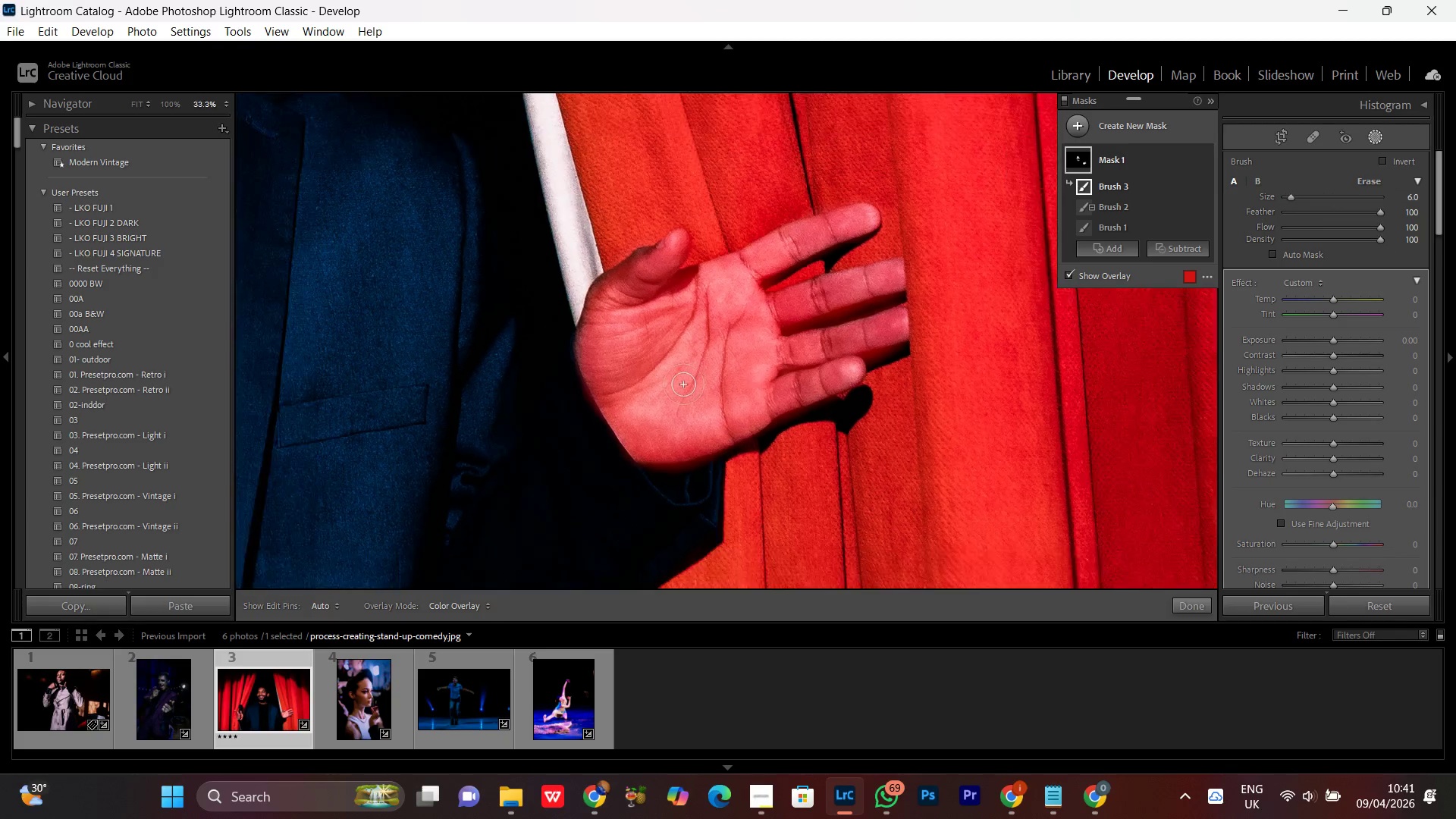 
key(Control+Minus)
 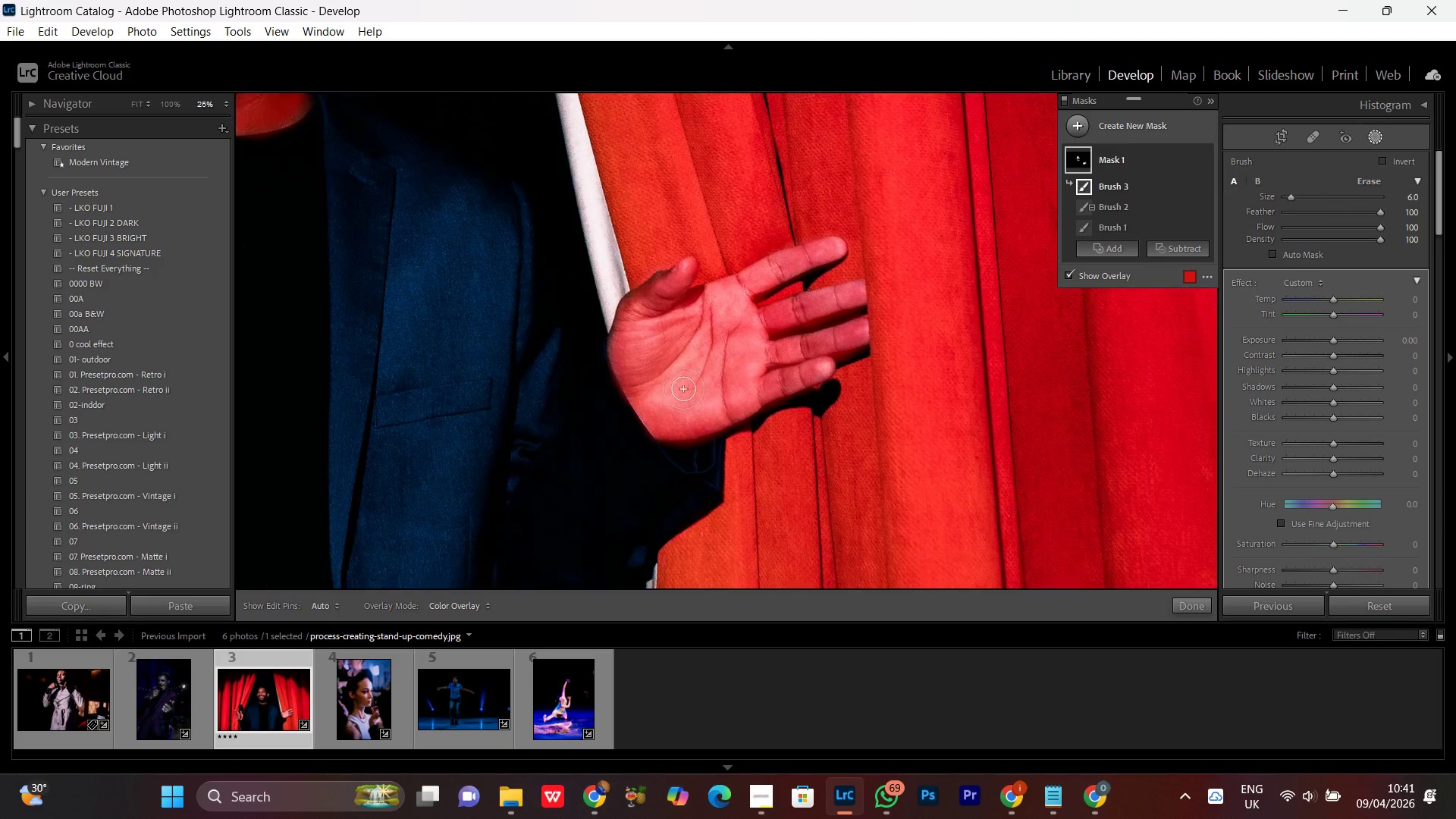 
key(Control+Minus)
 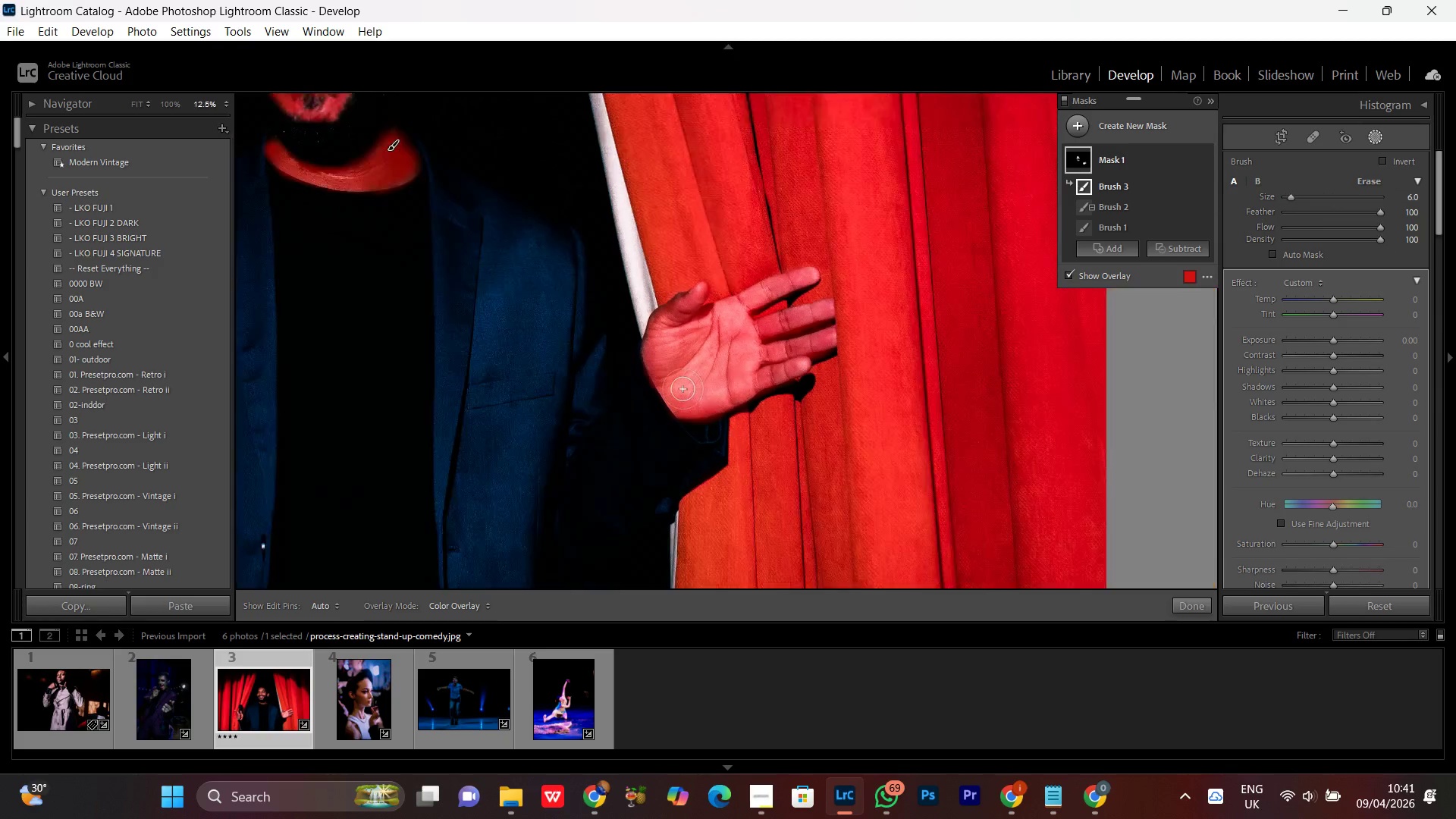 
key(Control+Minus)
 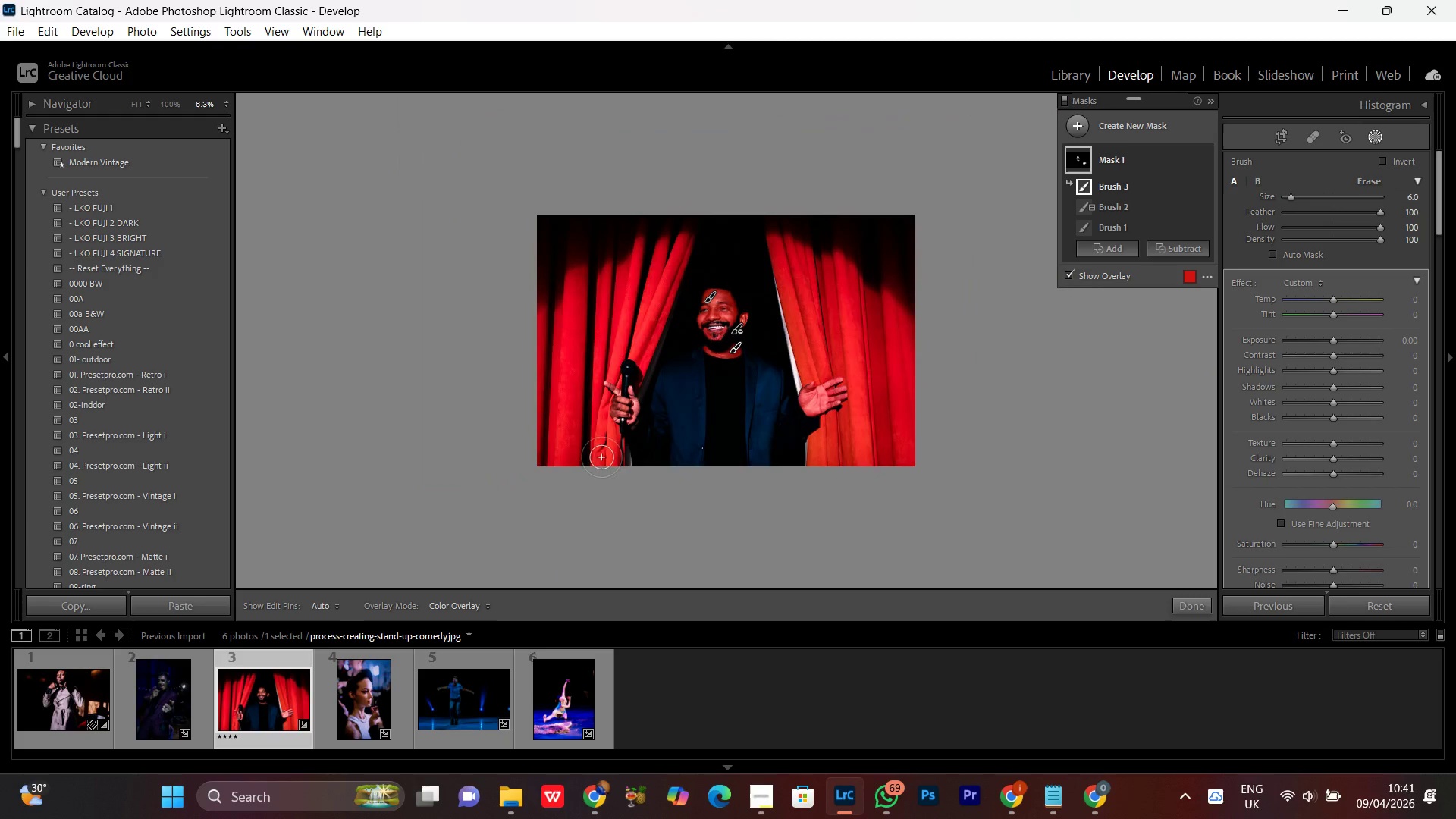 
key(Control+Equal)
 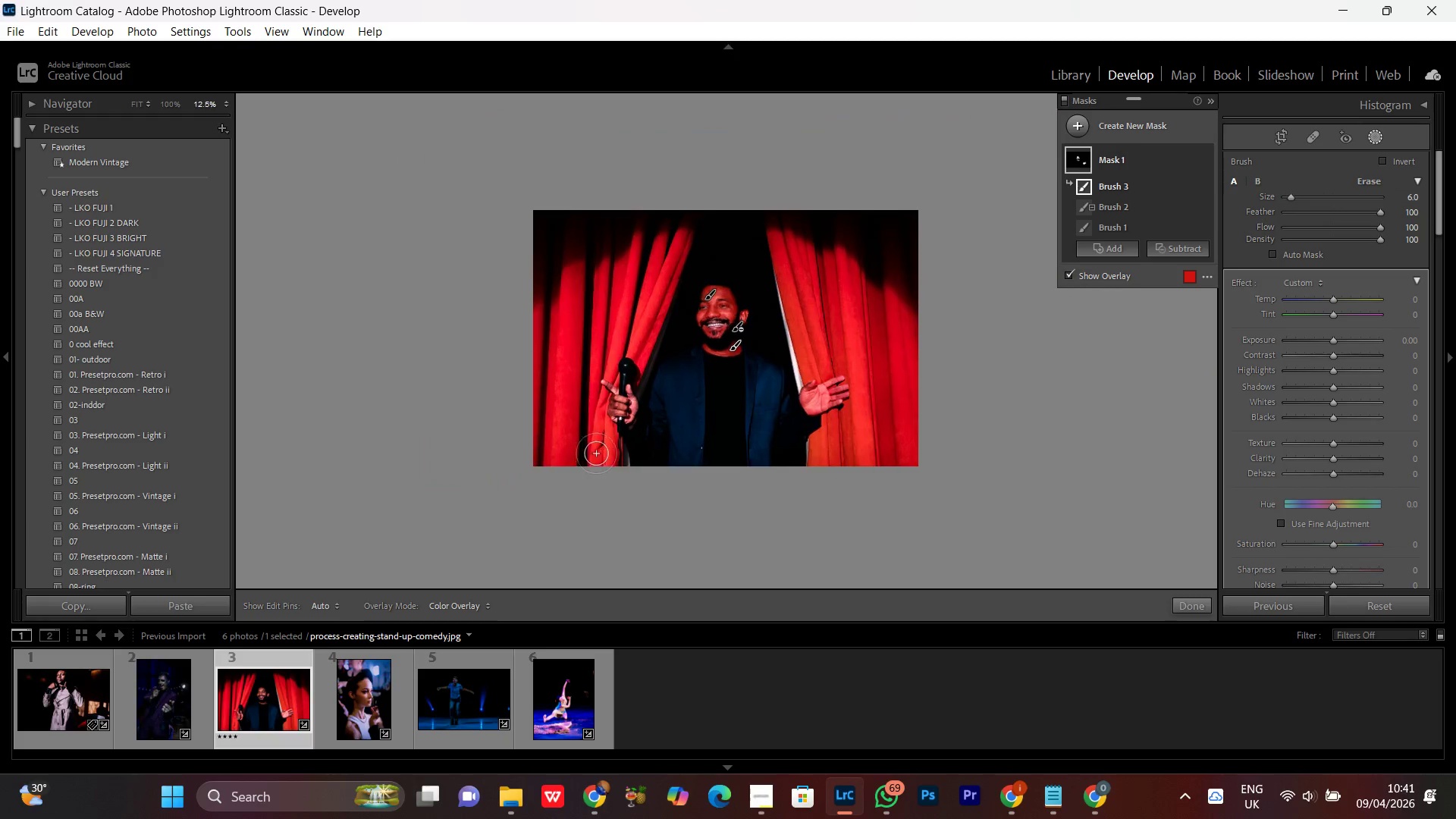 
key(Control+Equal)
 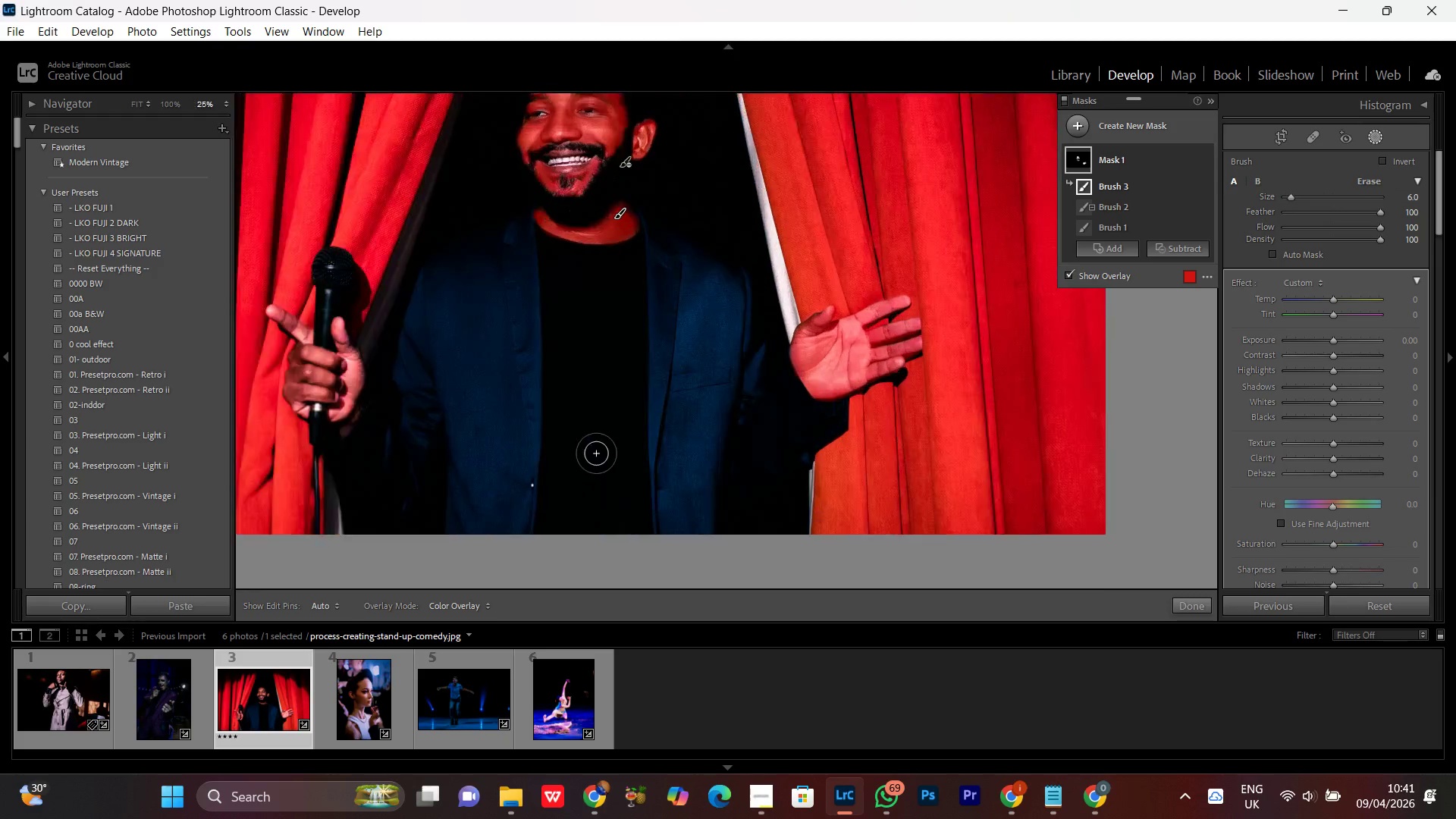 
key(Control+Equal)
 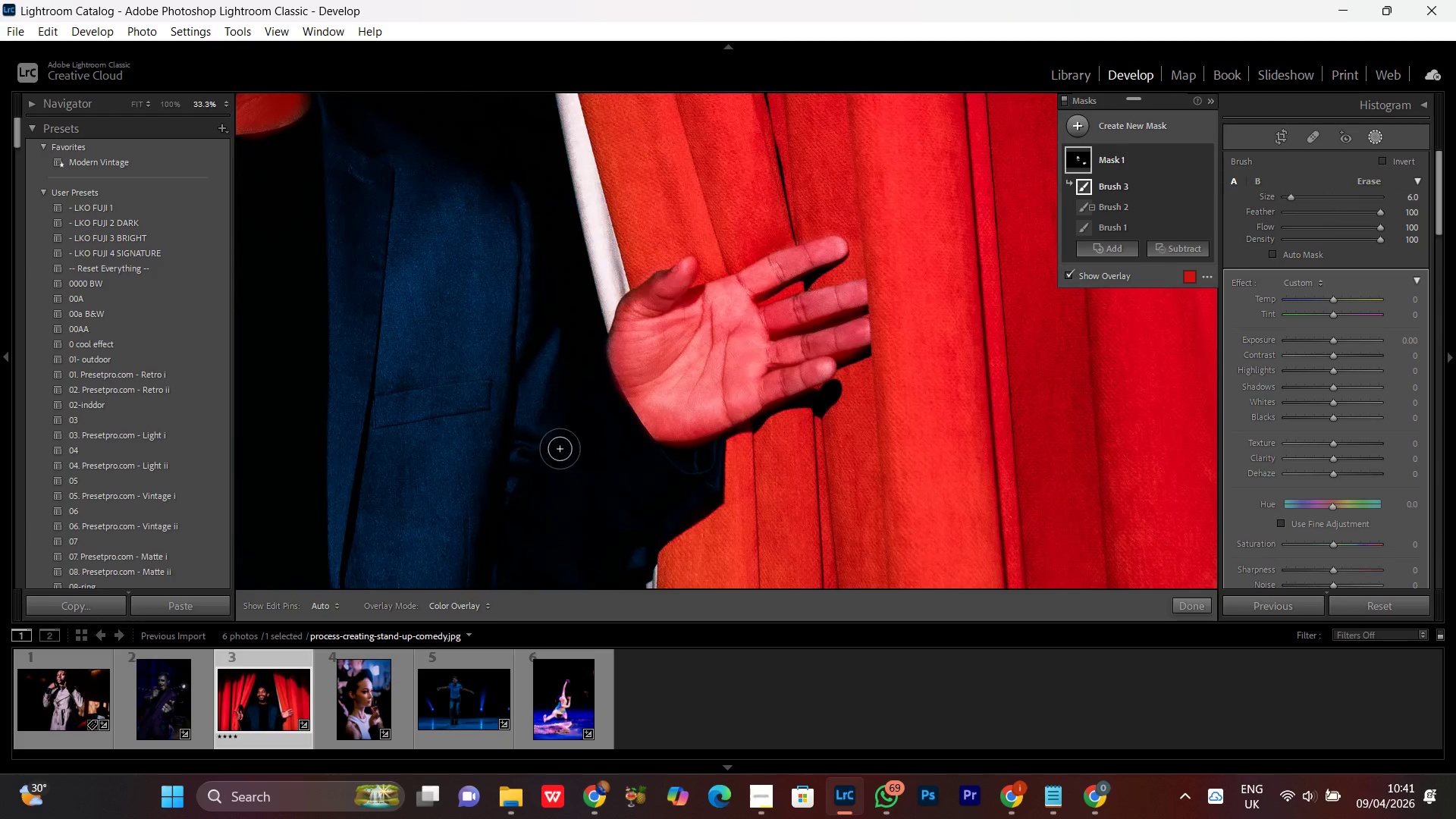 
hold_key(key=Space, duration=1.52)
 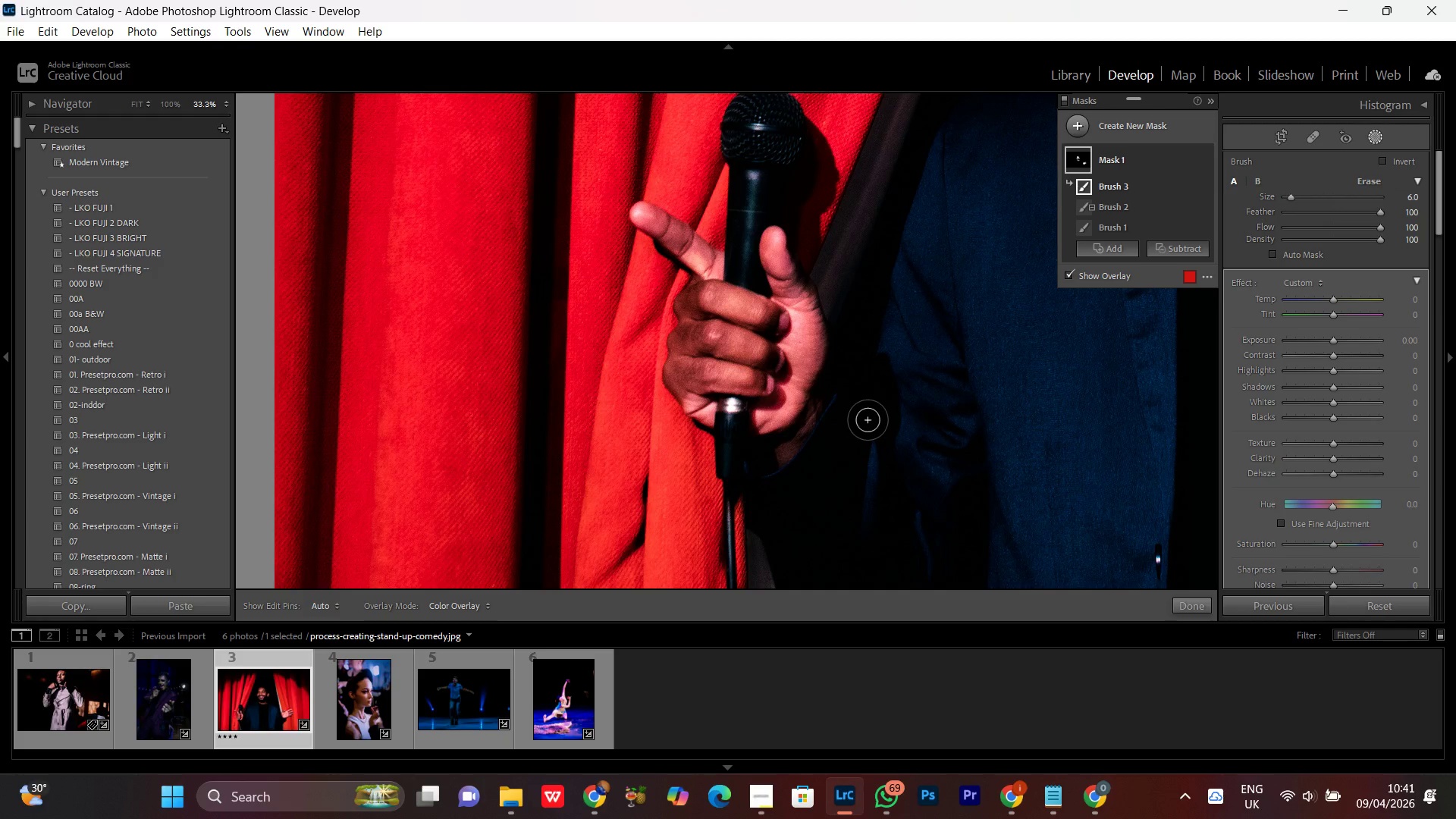 
left_click_drag(start_coordinate=[507, 451], to_coordinate=[814, 408])
 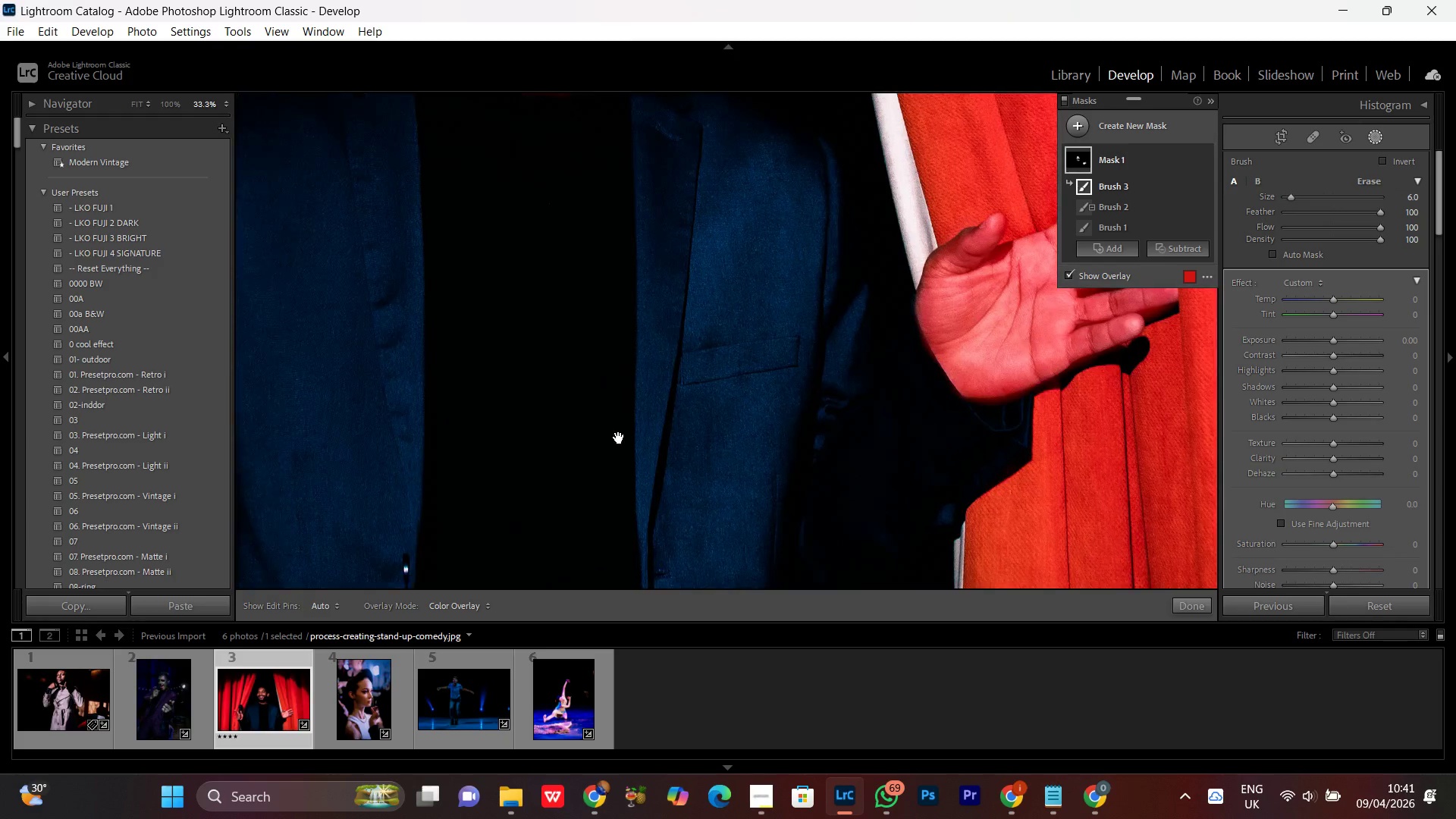 
left_click_drag(start_coordinate=[616, 439], to_coordinate=[971, 425])
 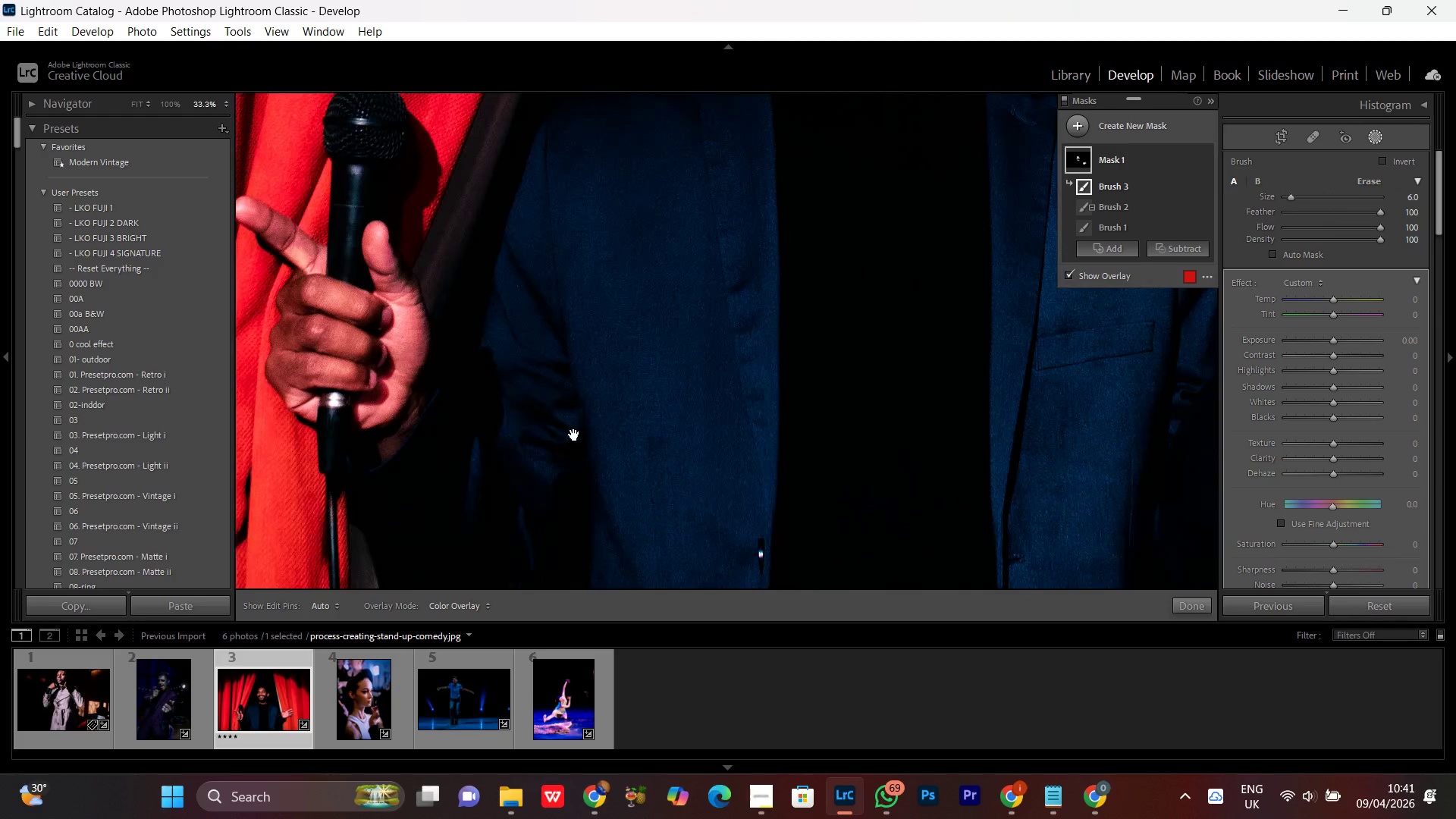 
left_click_drag(start_coordinate=[510, 441], to_coordinate=[907, 446])
 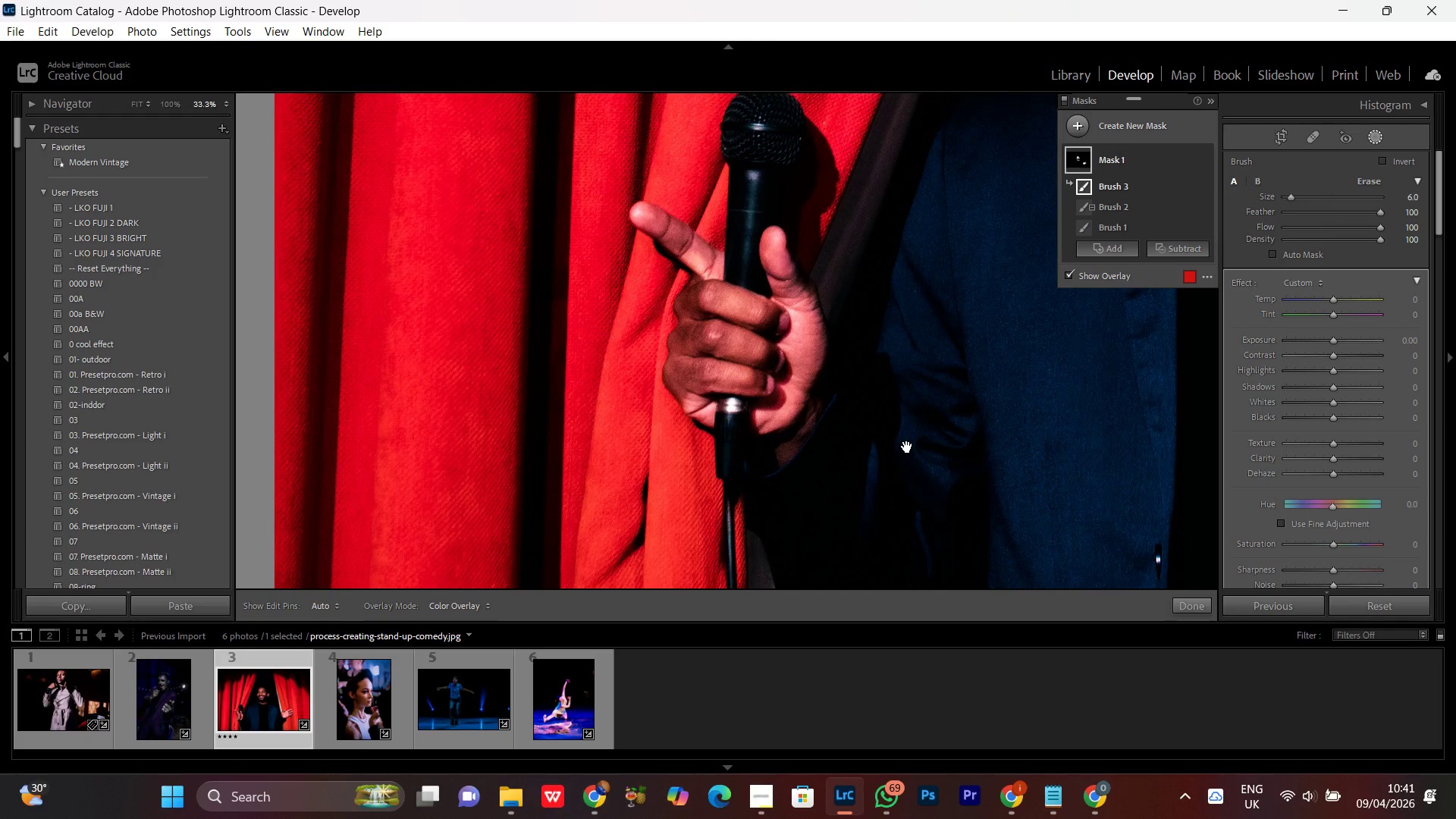 
key(Space)
 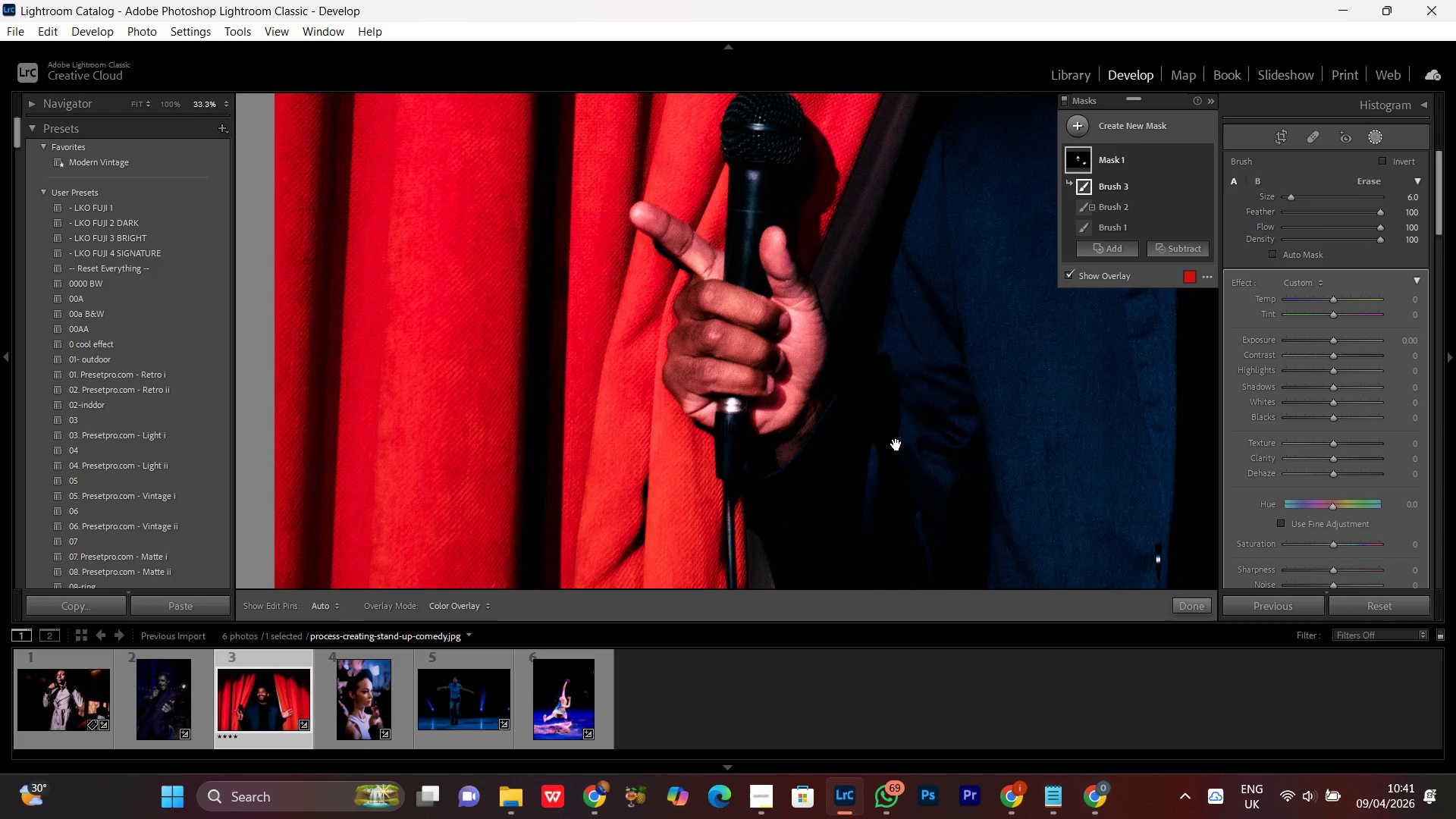 
key(Space)
 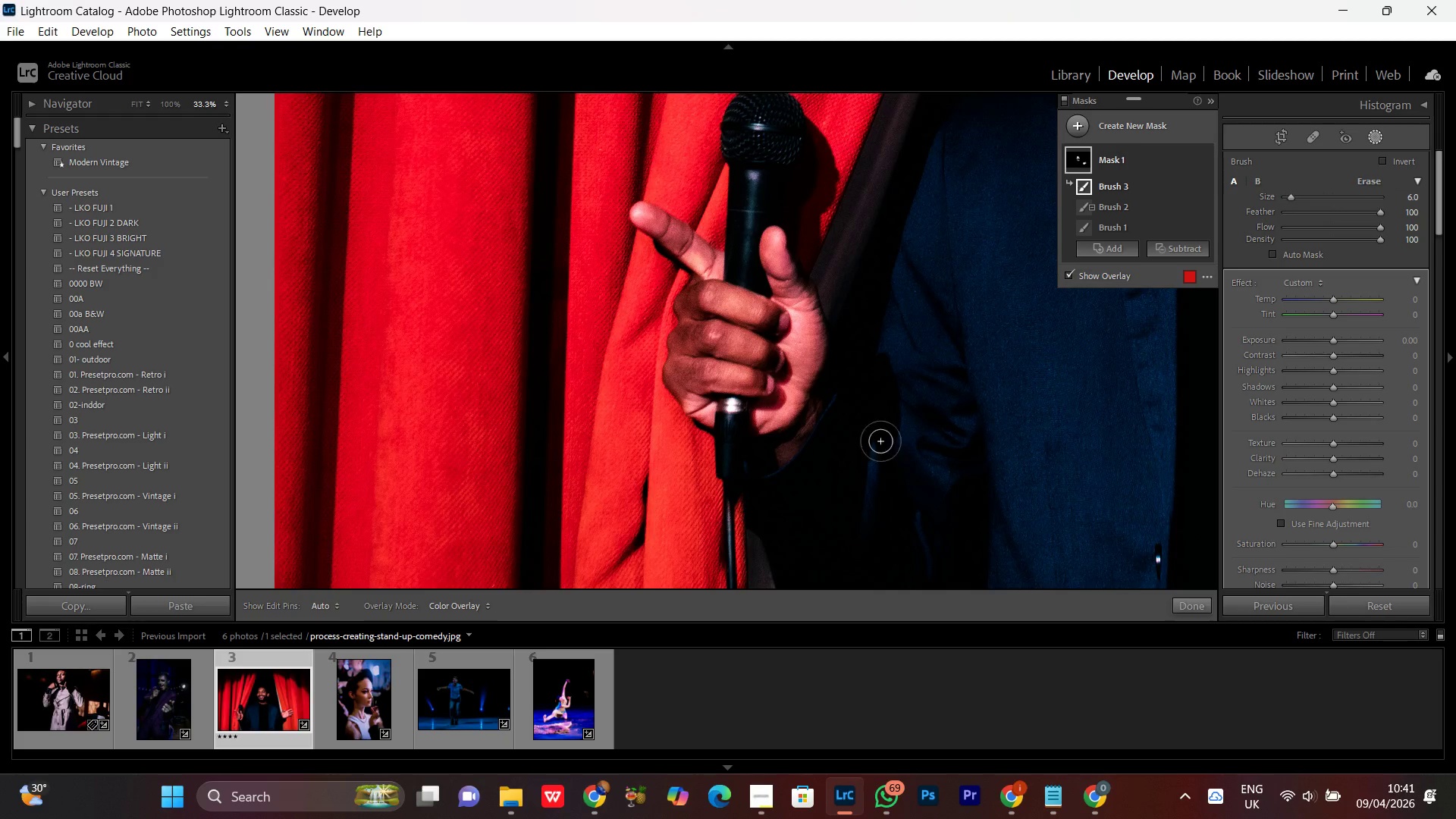 
key(Space)
 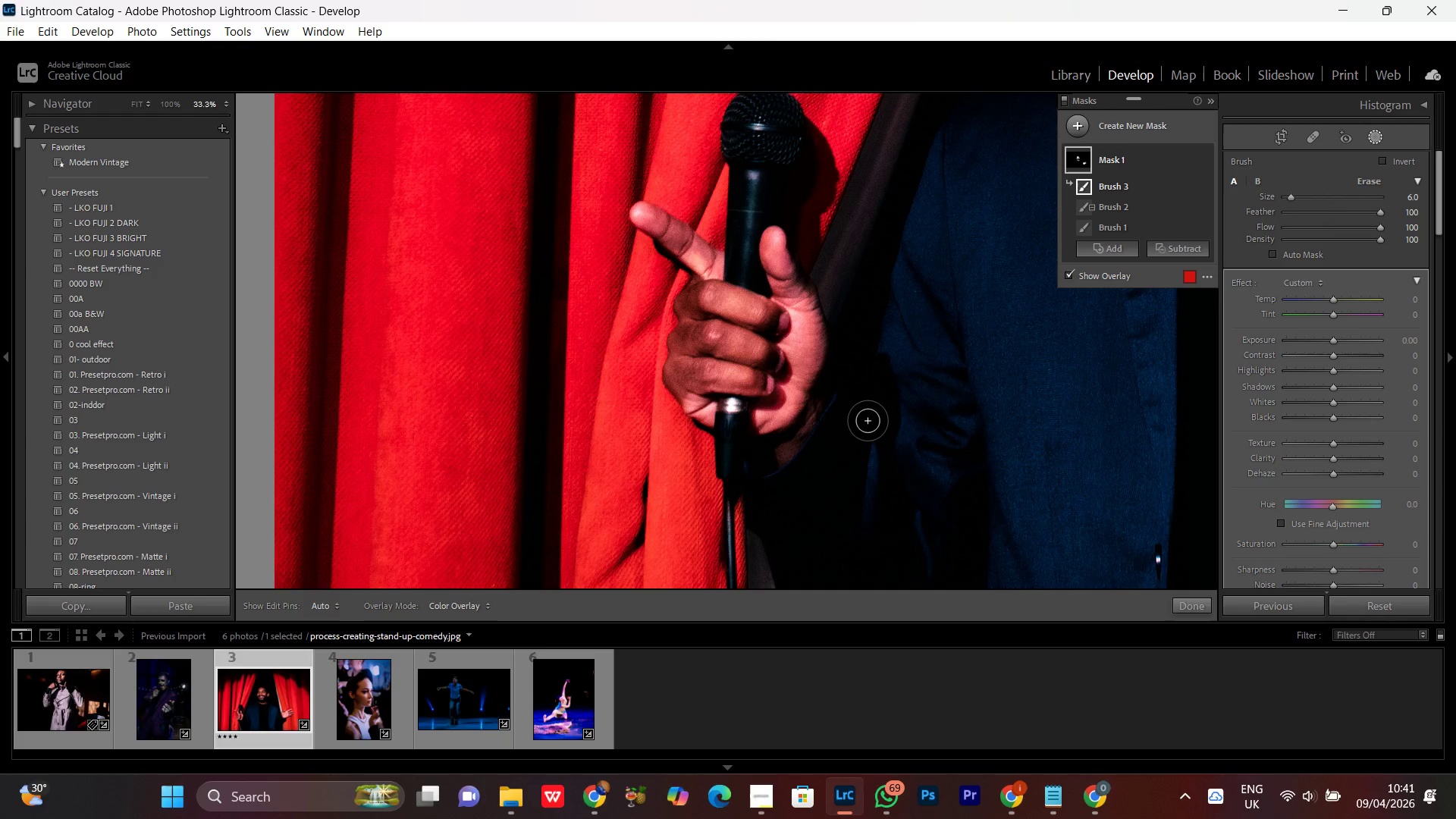 
key(Control+Equal)
 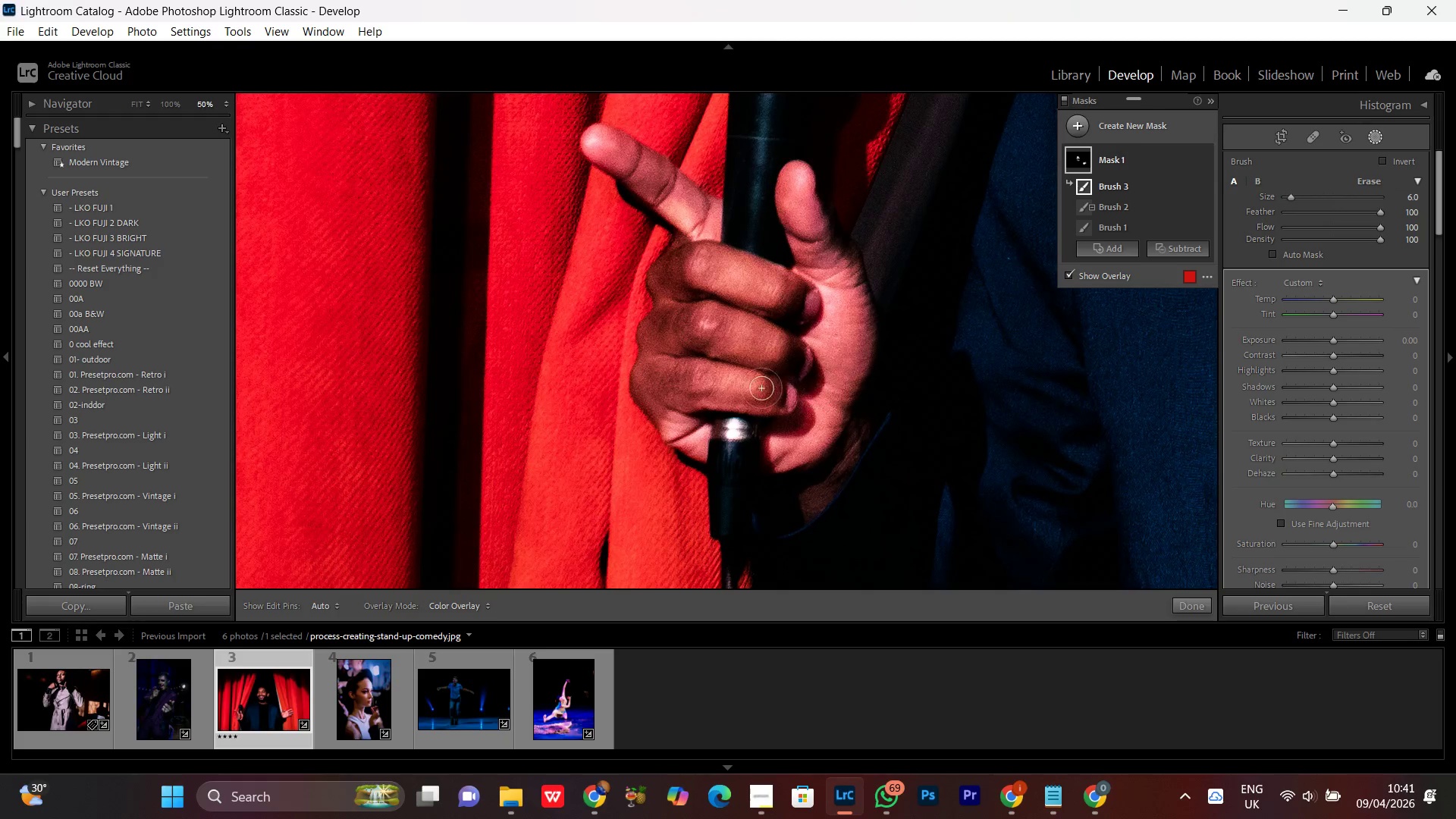 
hold_key(key=Space, duration=0.64)
 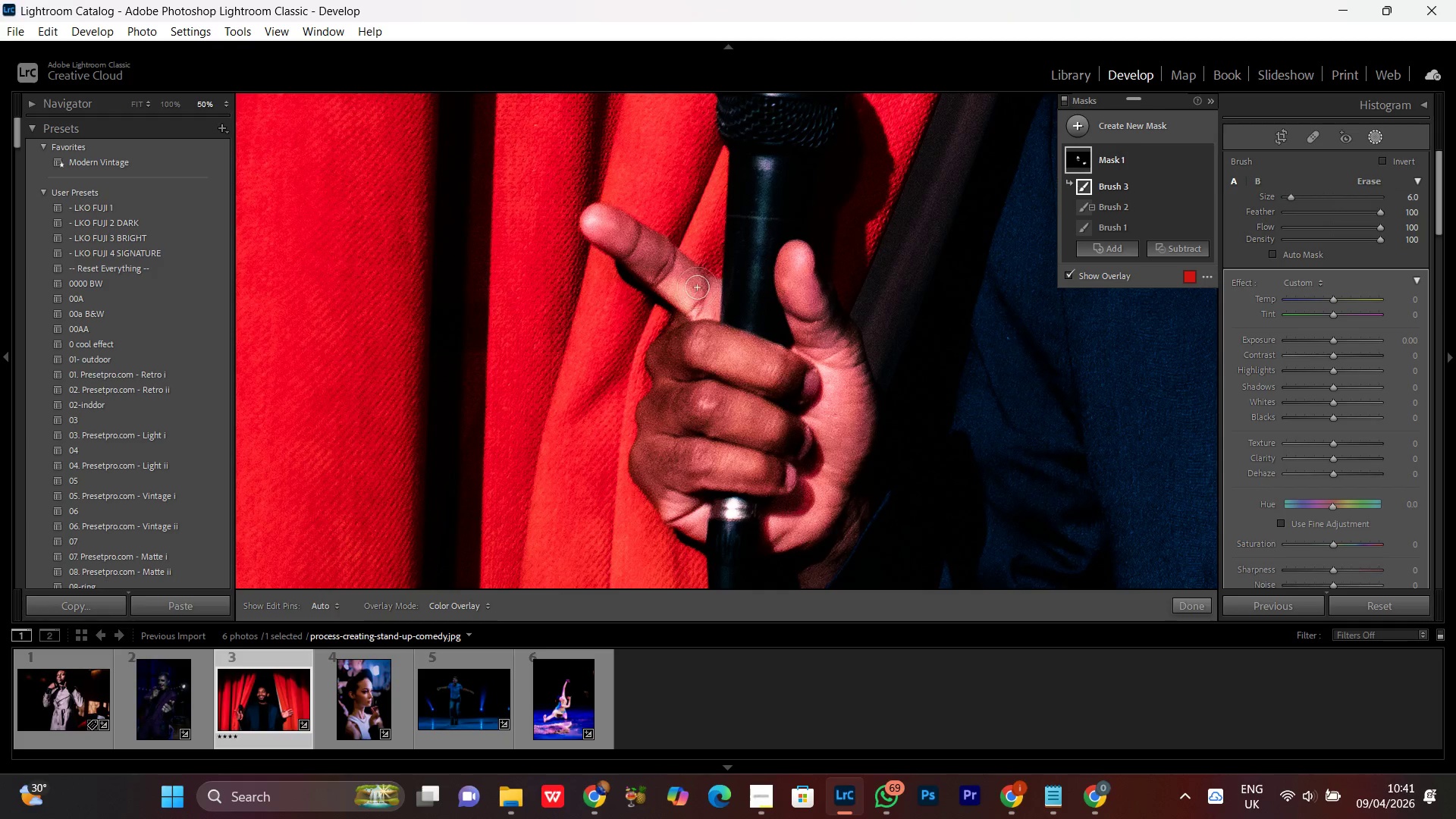 
left_click_drag(start_coordinate=[729, 297], to_coordinate=[728, 376])
 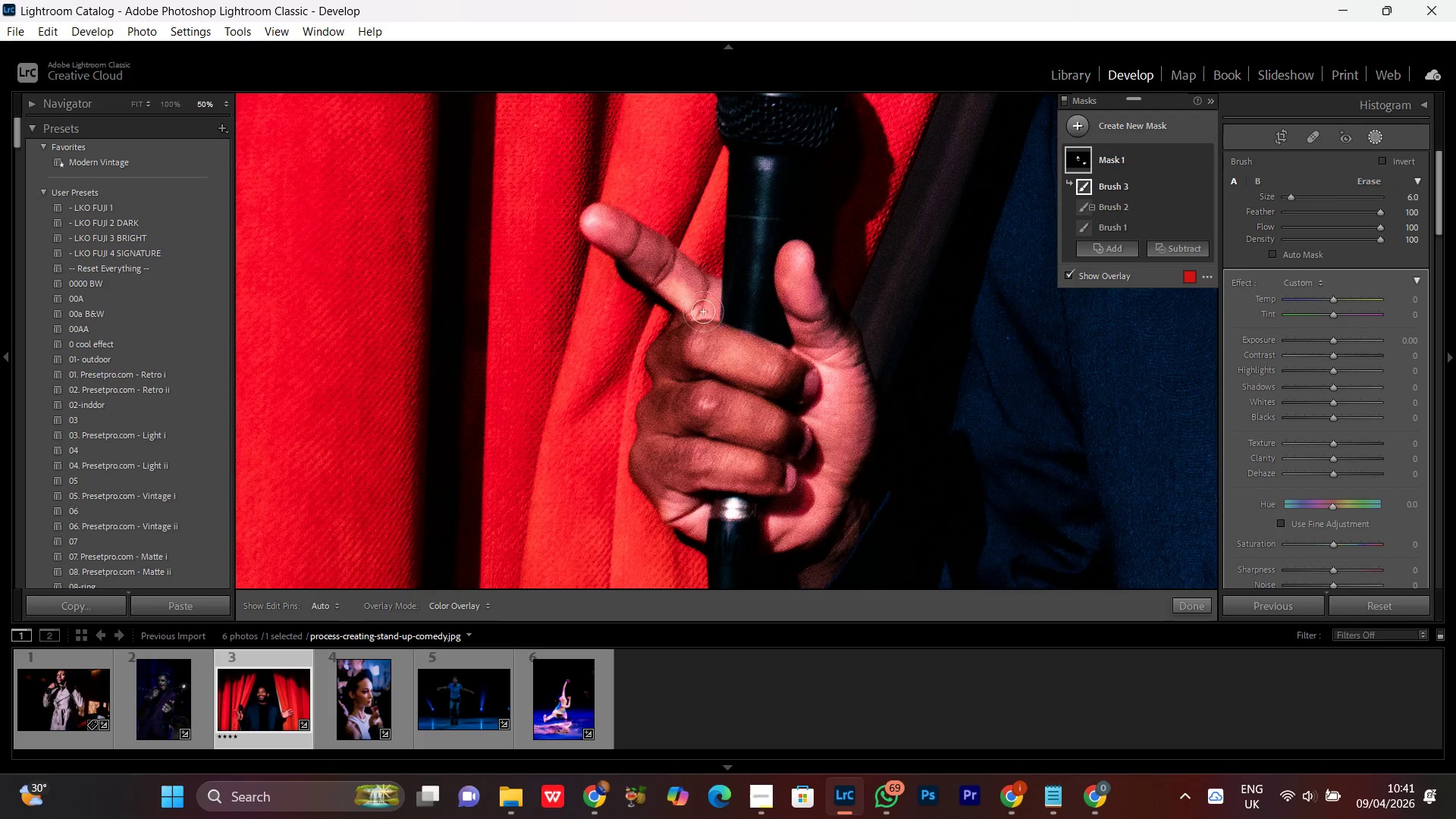 
left_click_drag(start_coordinate=[702, 316], to_coordinate=[839, 466])
 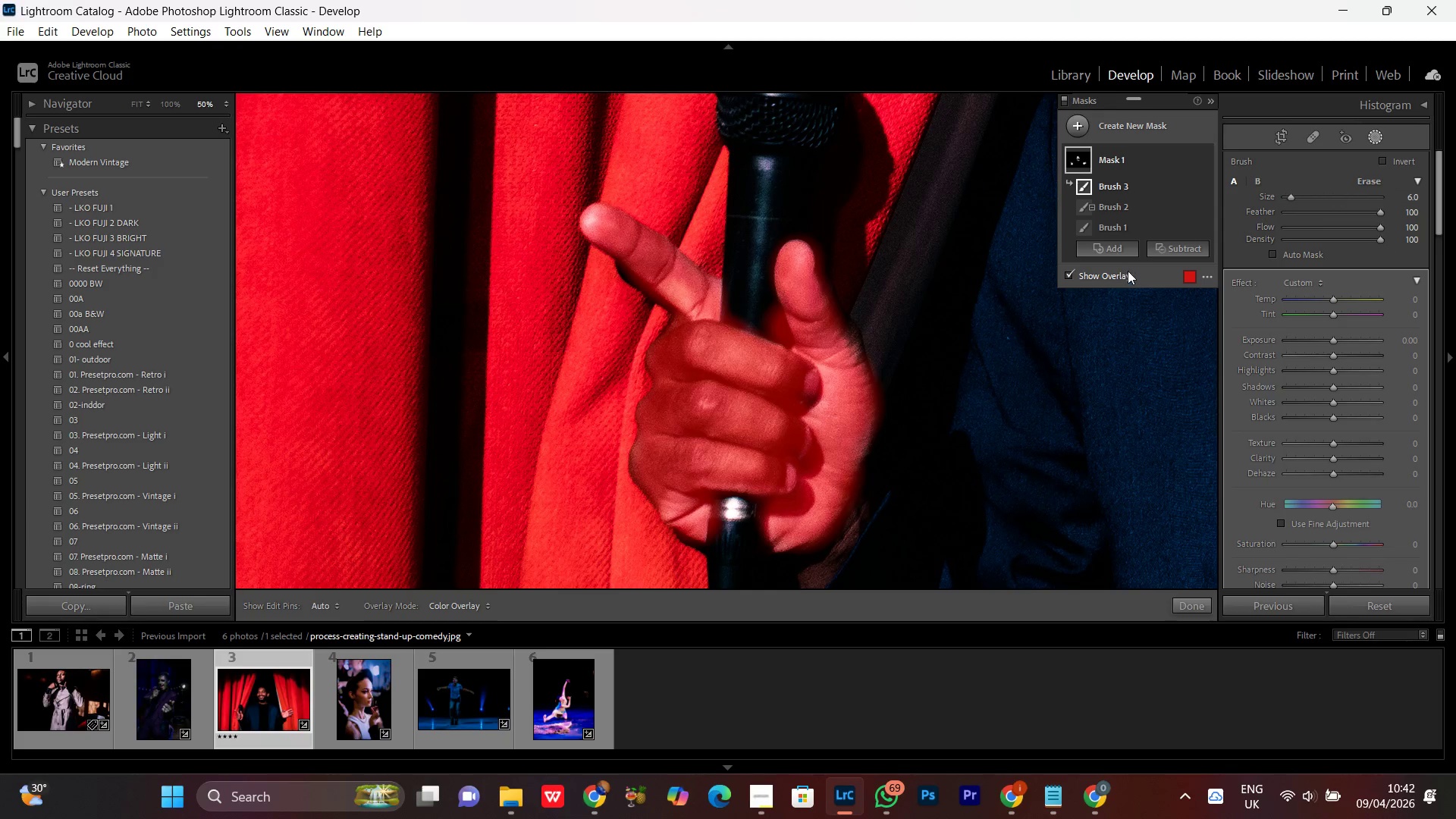 
left_click([1169, 246])
 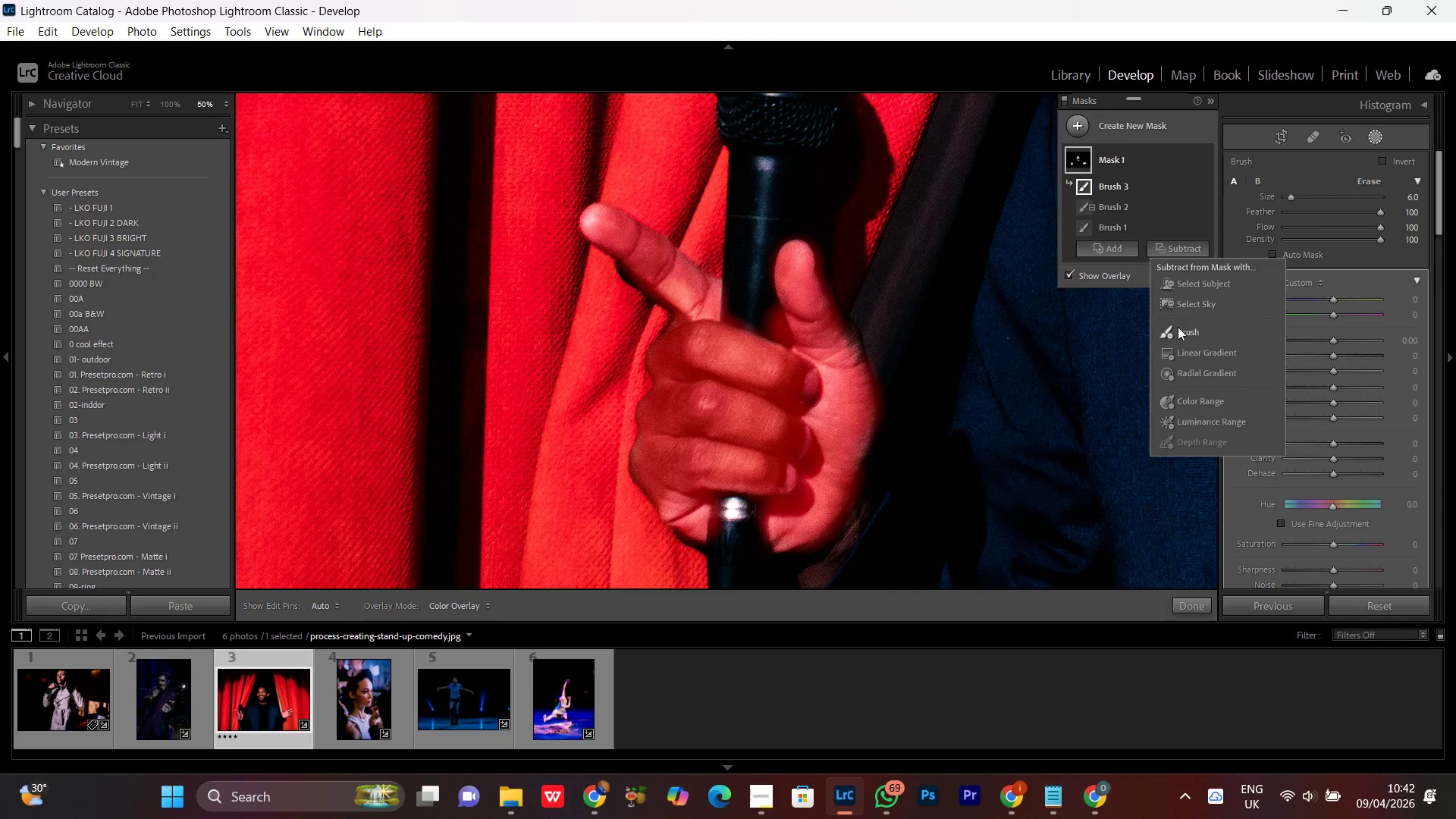 
left_click([1178, 325])
 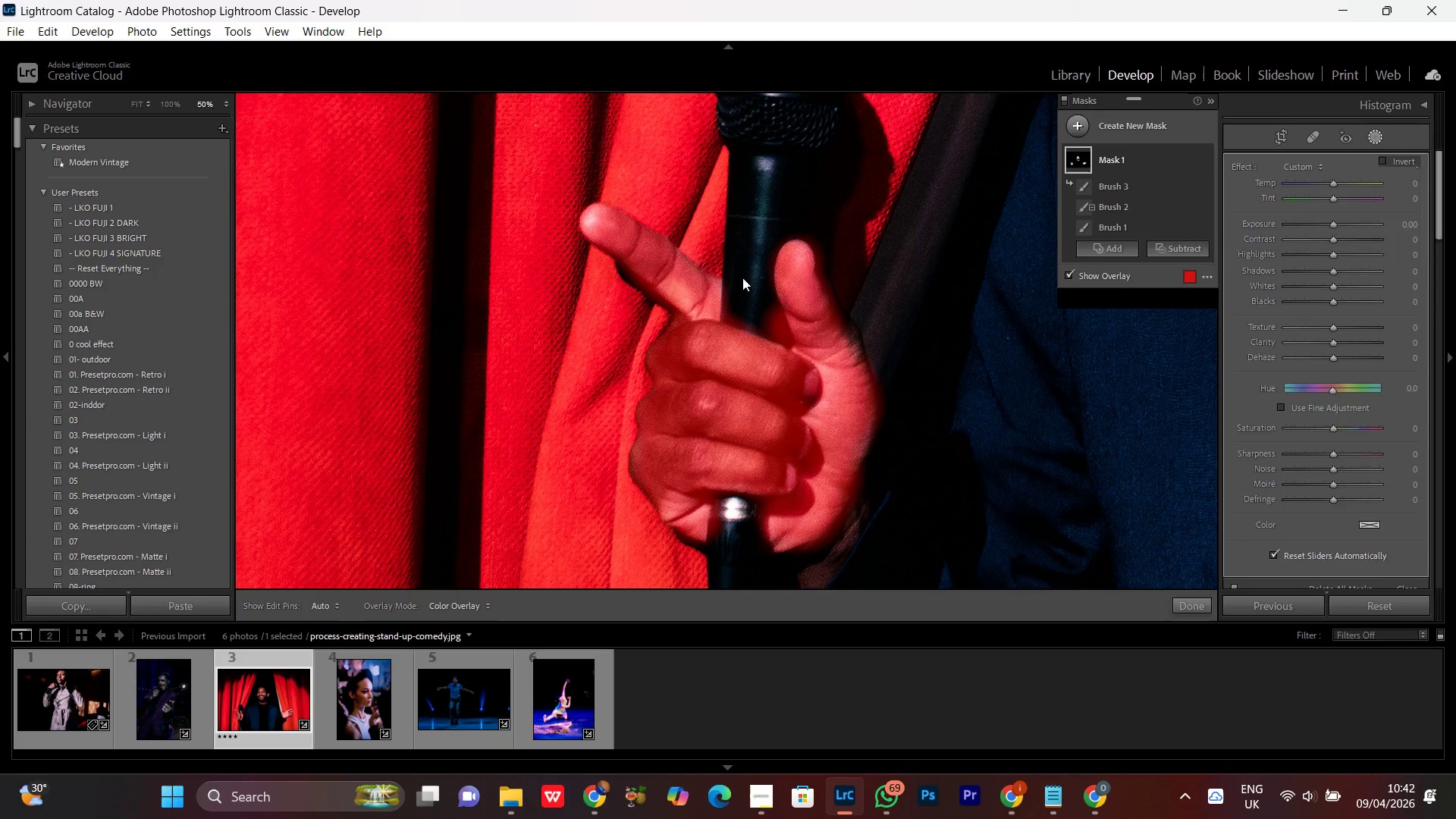 
left_click_drag(start_coordinate=[728, 284], to_coordinate=[743, 256])
 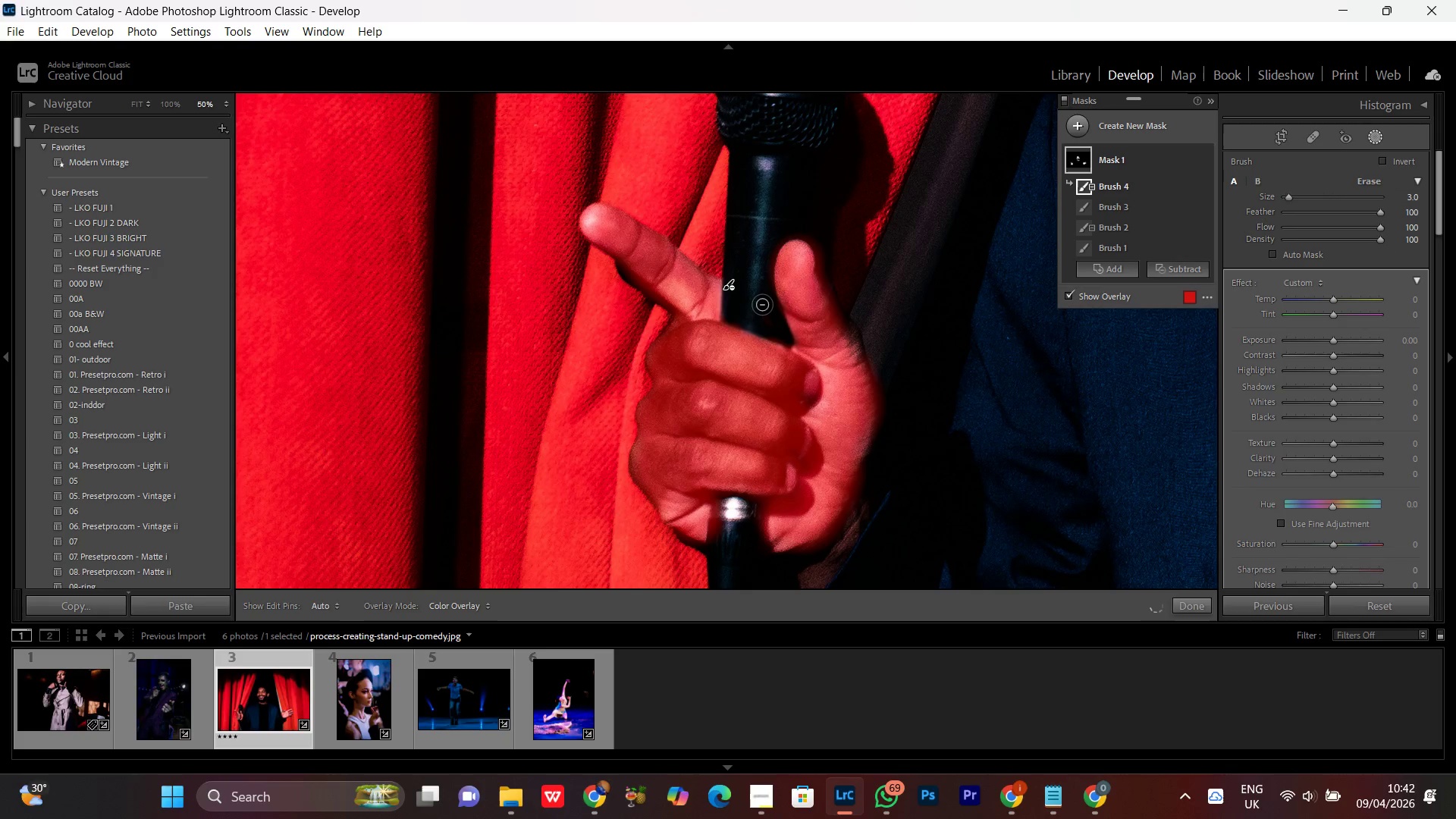 
scroll: coordinate [727, 287], scroll_direction: down, amount: 3.0
 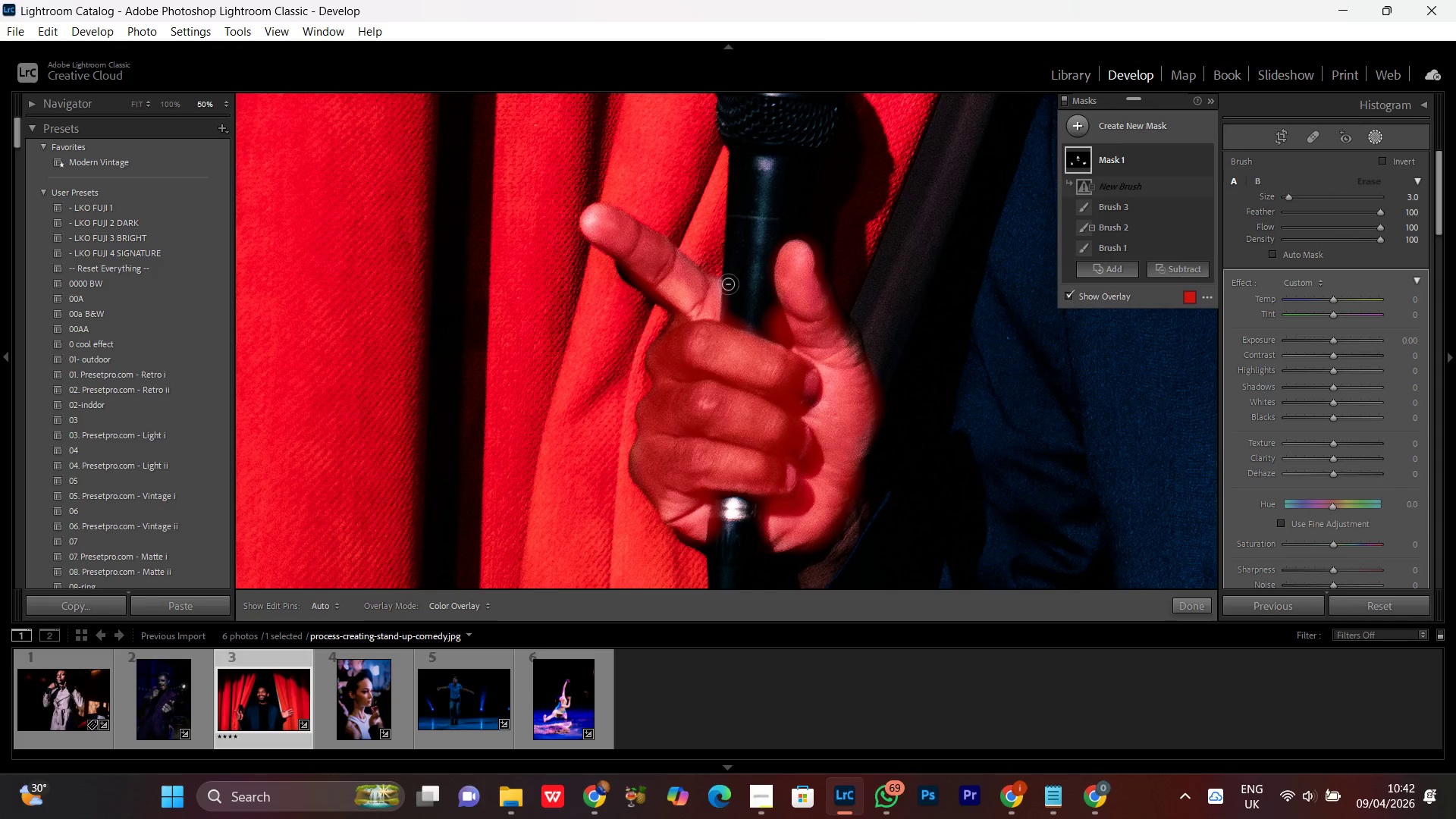 
key(Control+Minus)
 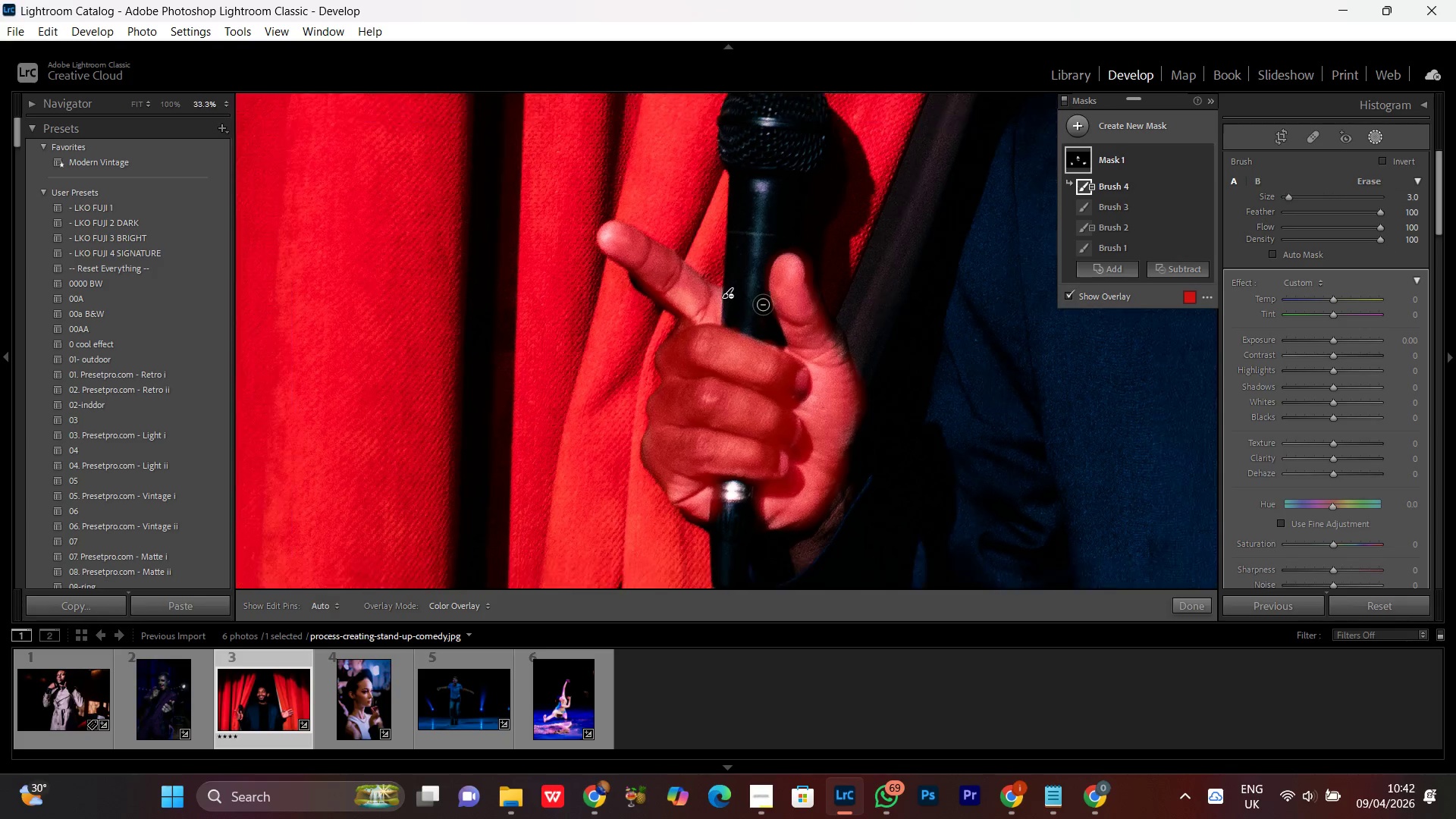 
key(Control+Minus)
 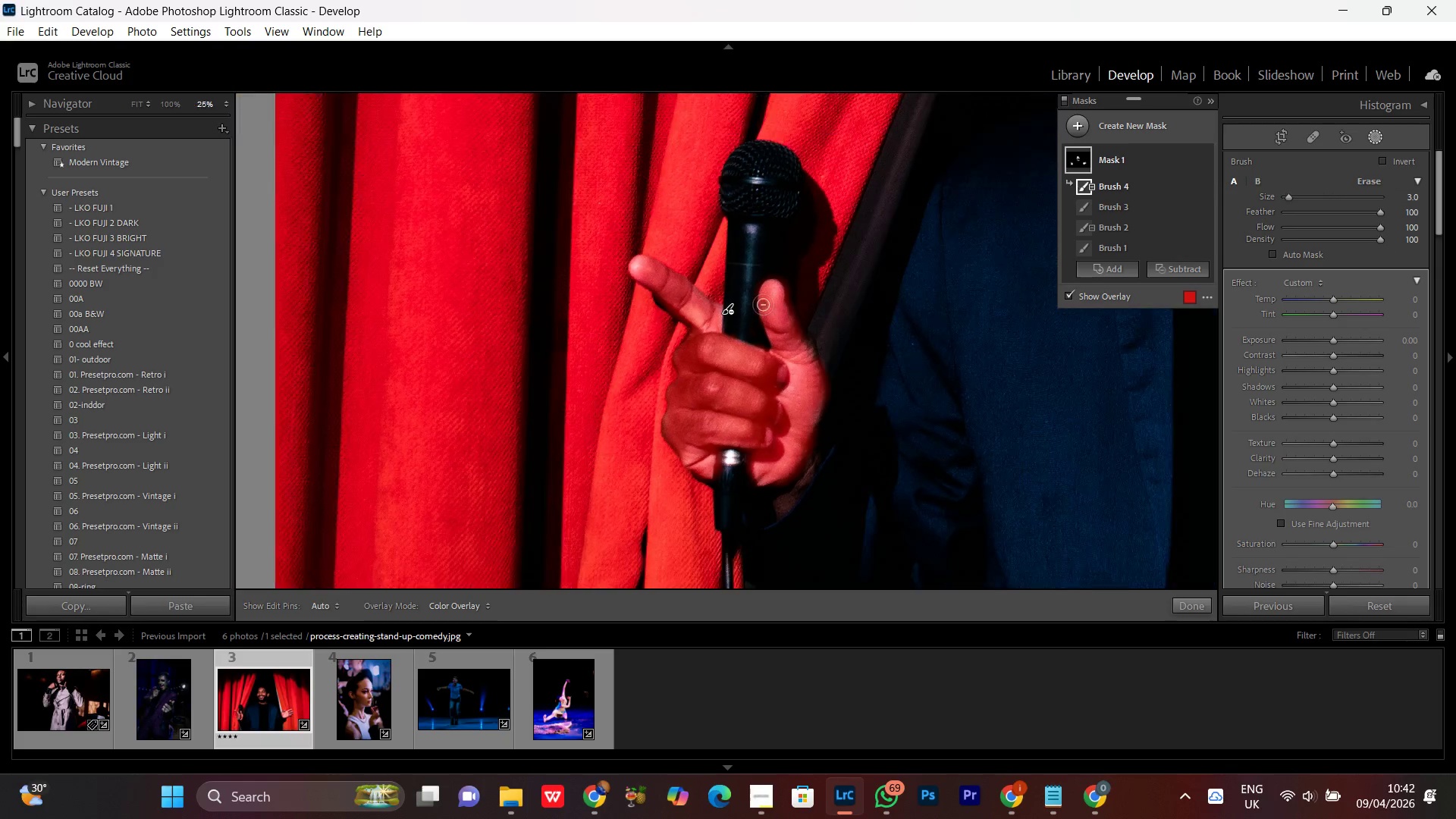 
key(Control+Minus)
 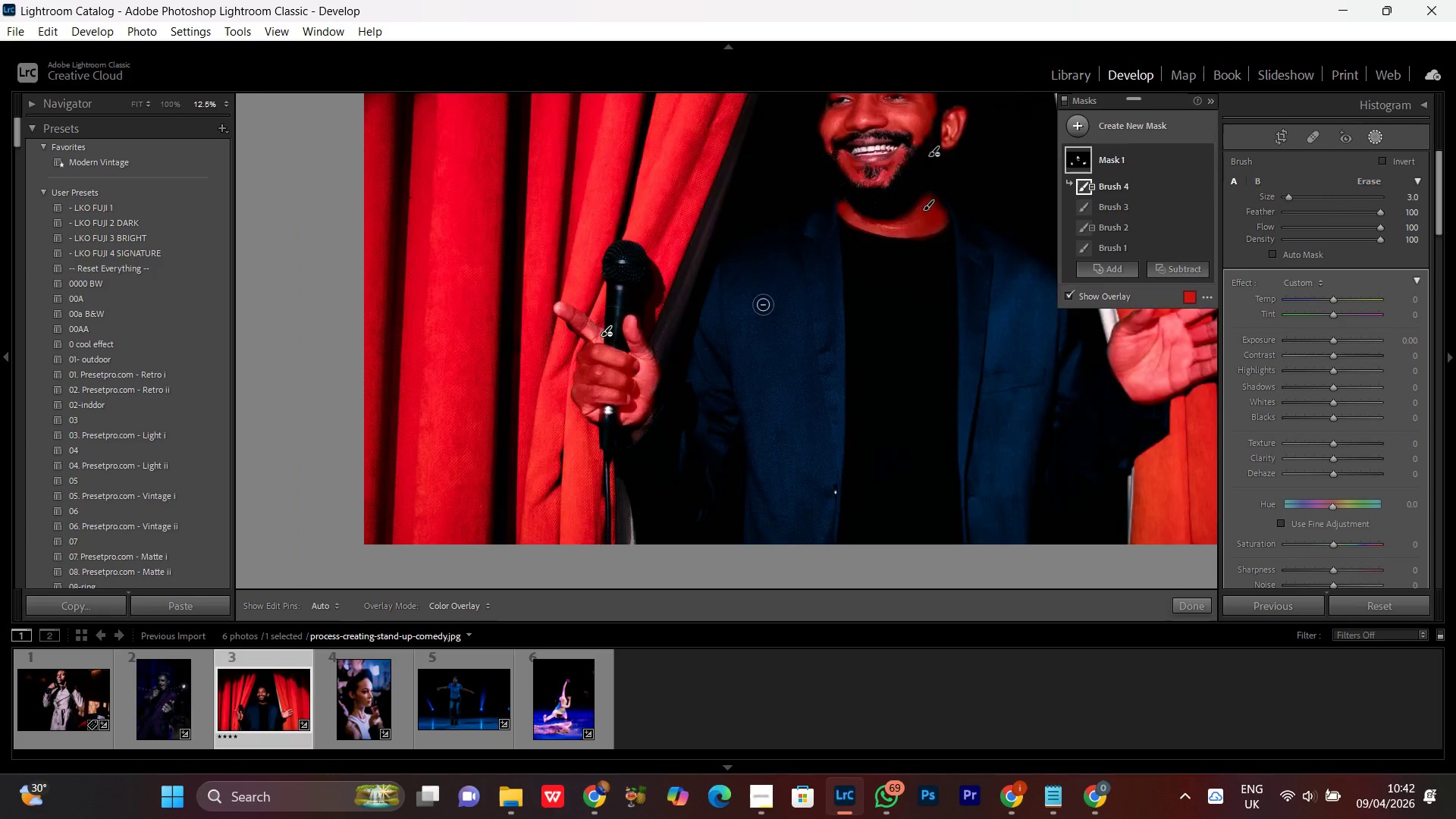 
key(Control+Minus)
 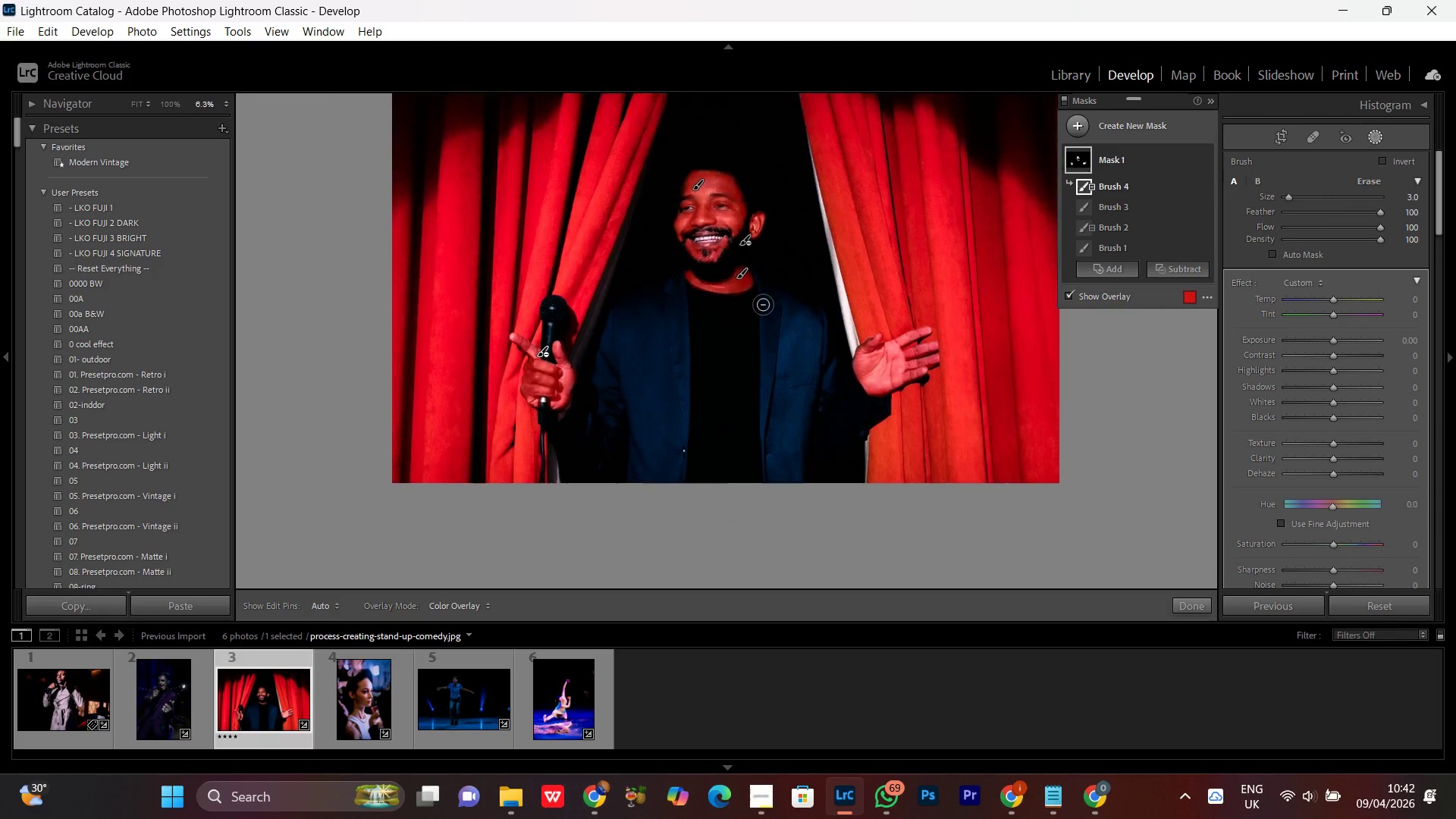 
key(Control+Equal)
 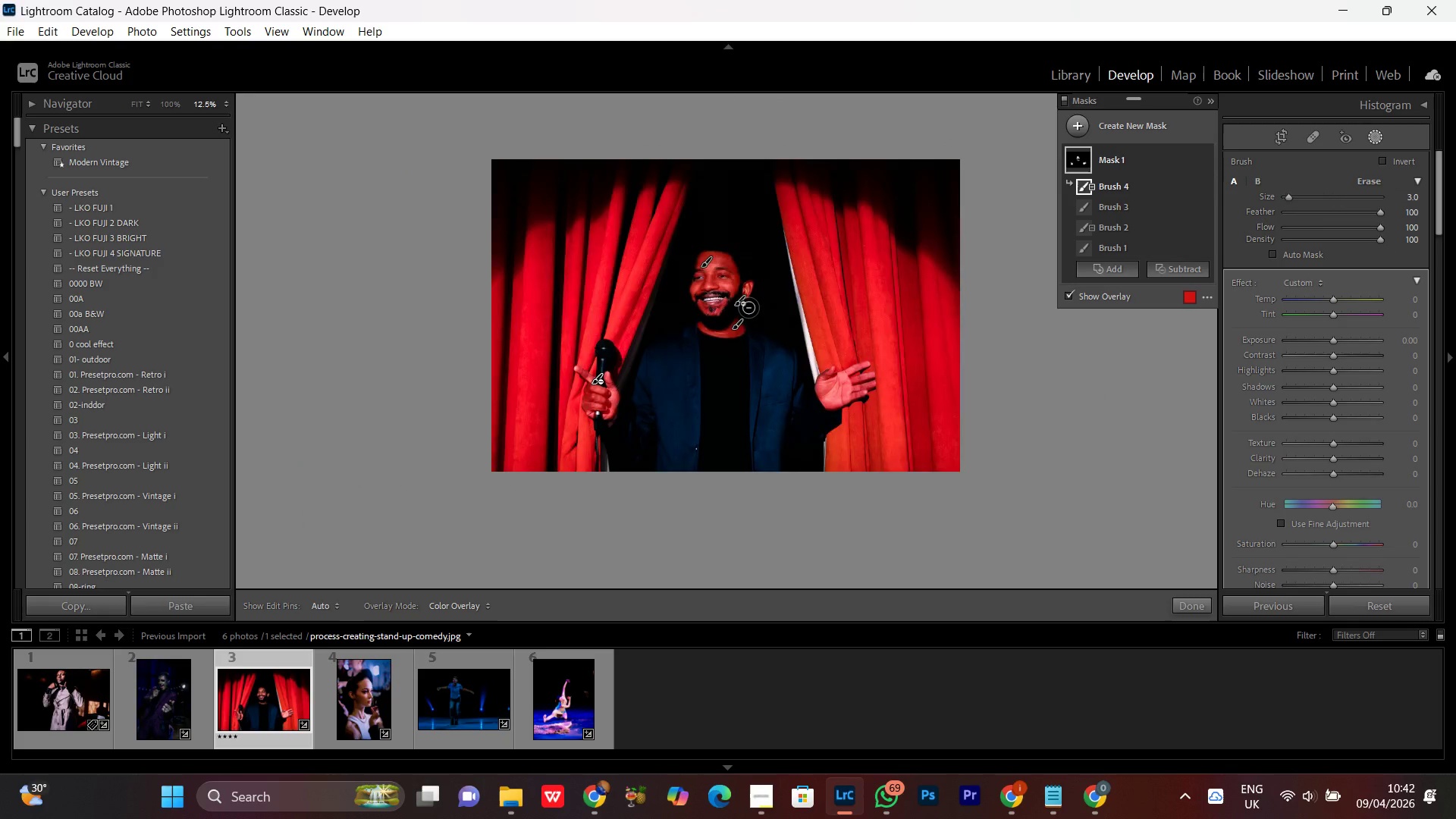 
key(Control+Equal)
 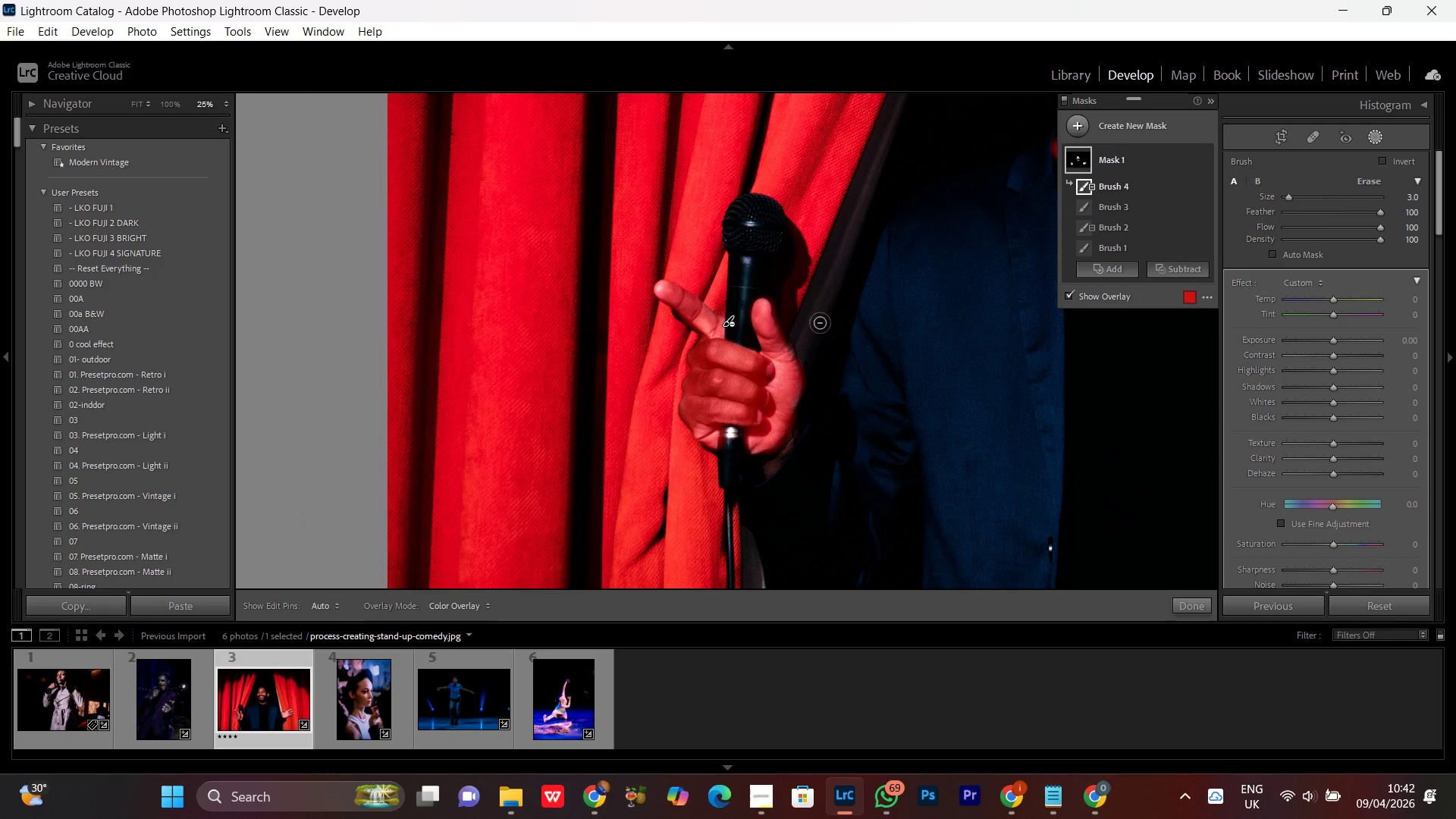 
hold_key(key=Space, duration=1.52)
 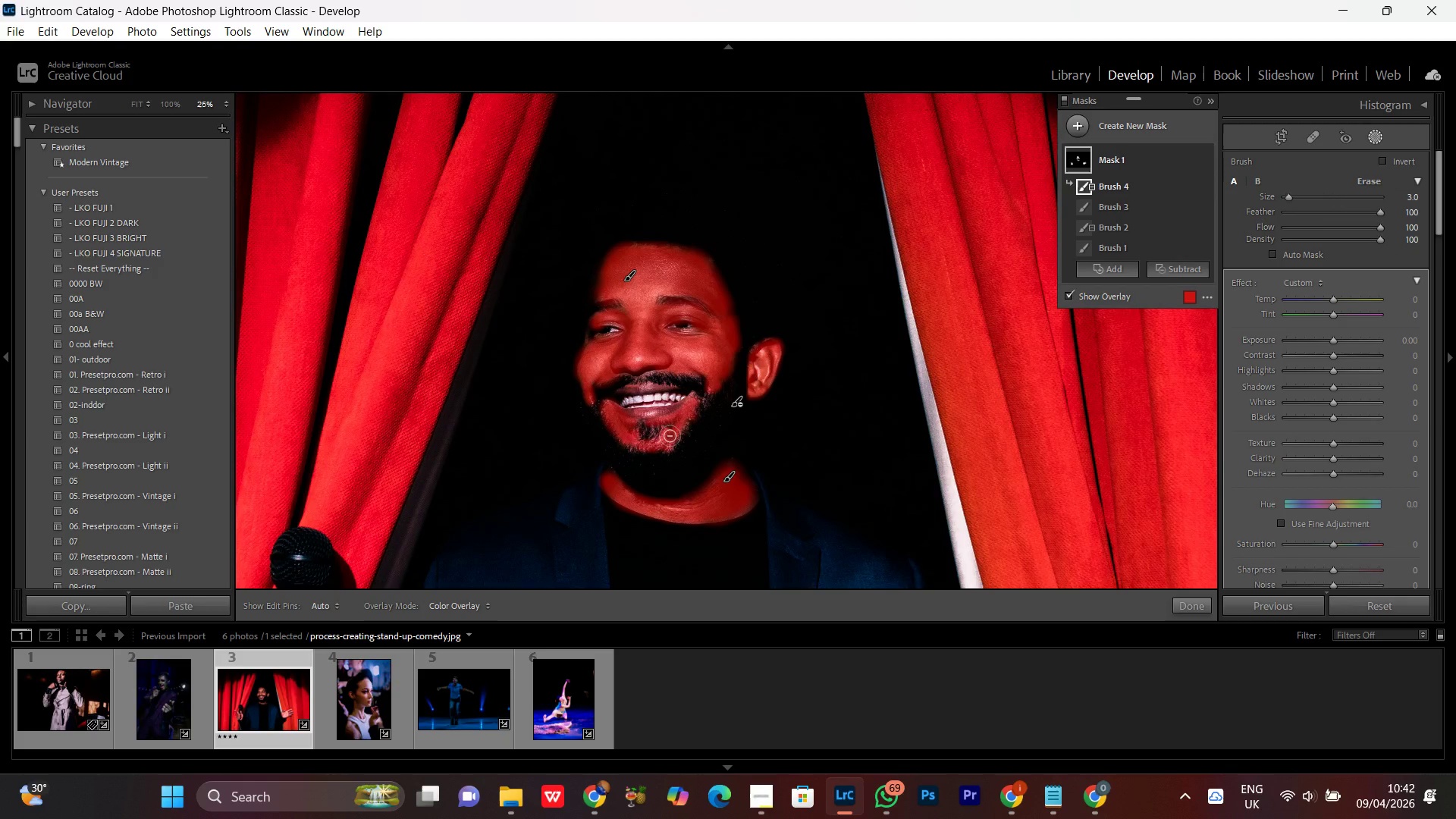 
left_click_drag(start_coordinate=[857, 292], to_coordinate=[739, 389])
 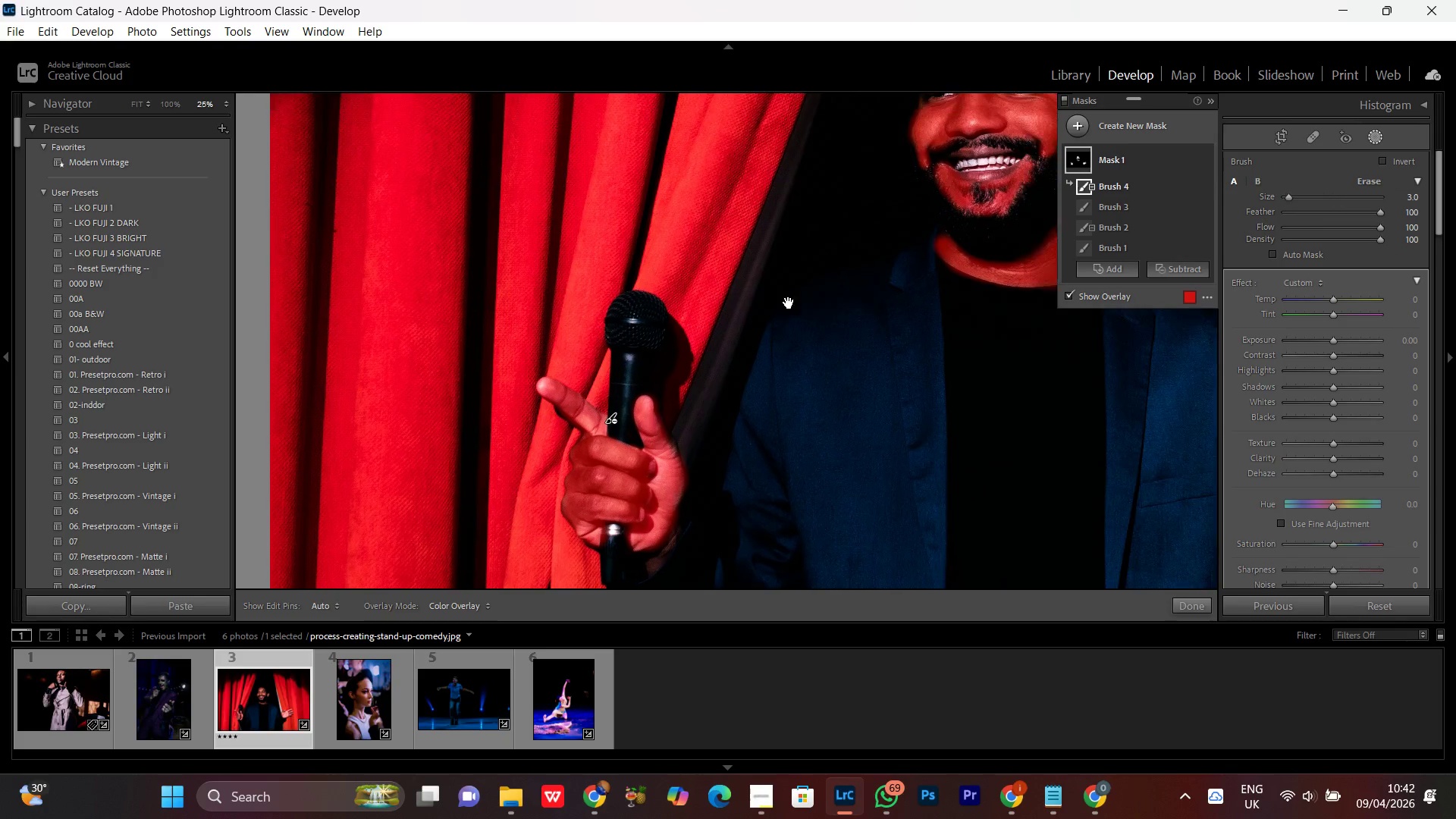 
left_click_drag(start_coordinate=[787, 297], to_coordinate=[614, 419])
 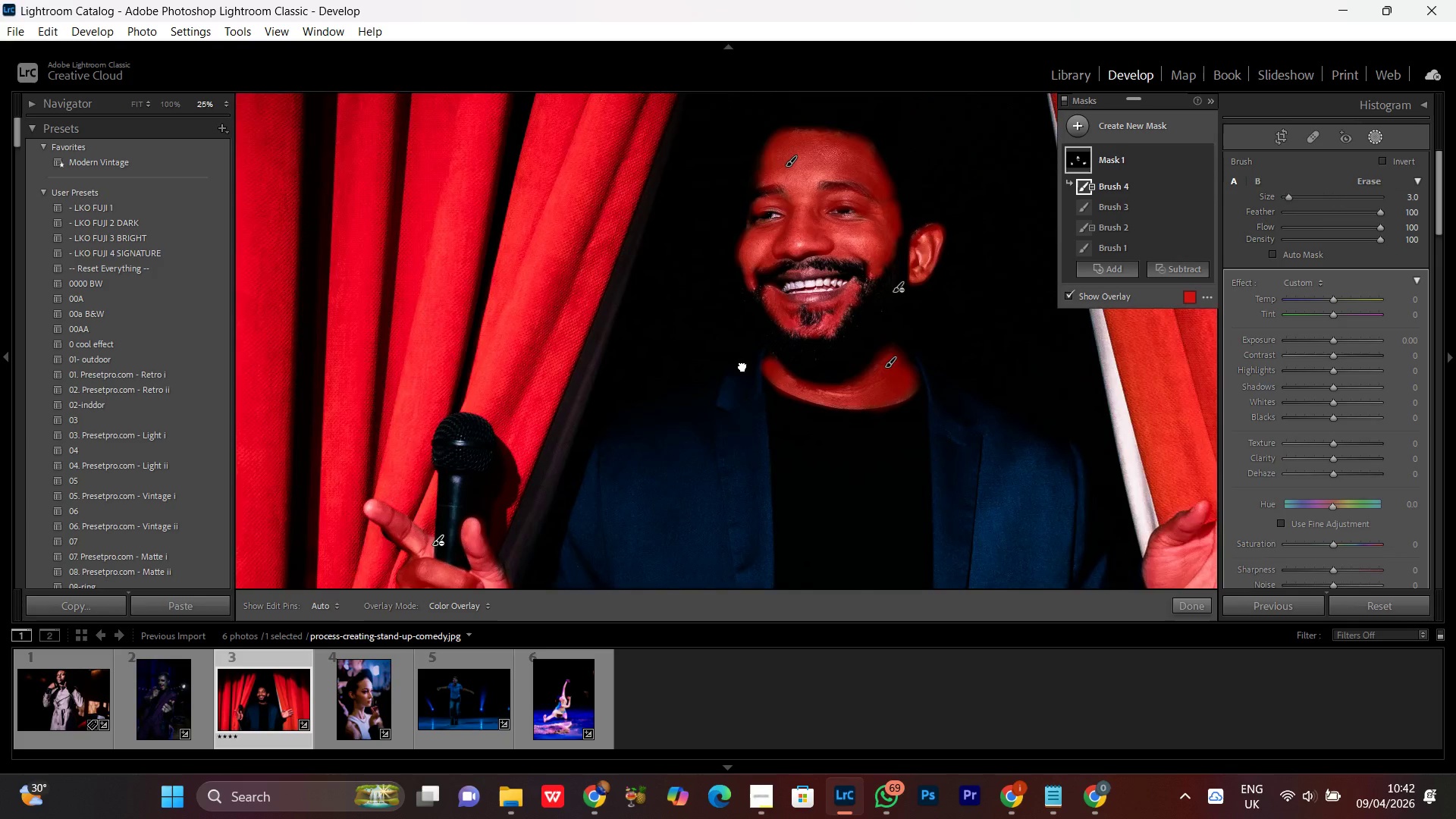 
left_click_drag(start_coordinate=[742, 366], to_coordinate=[614, 455])
 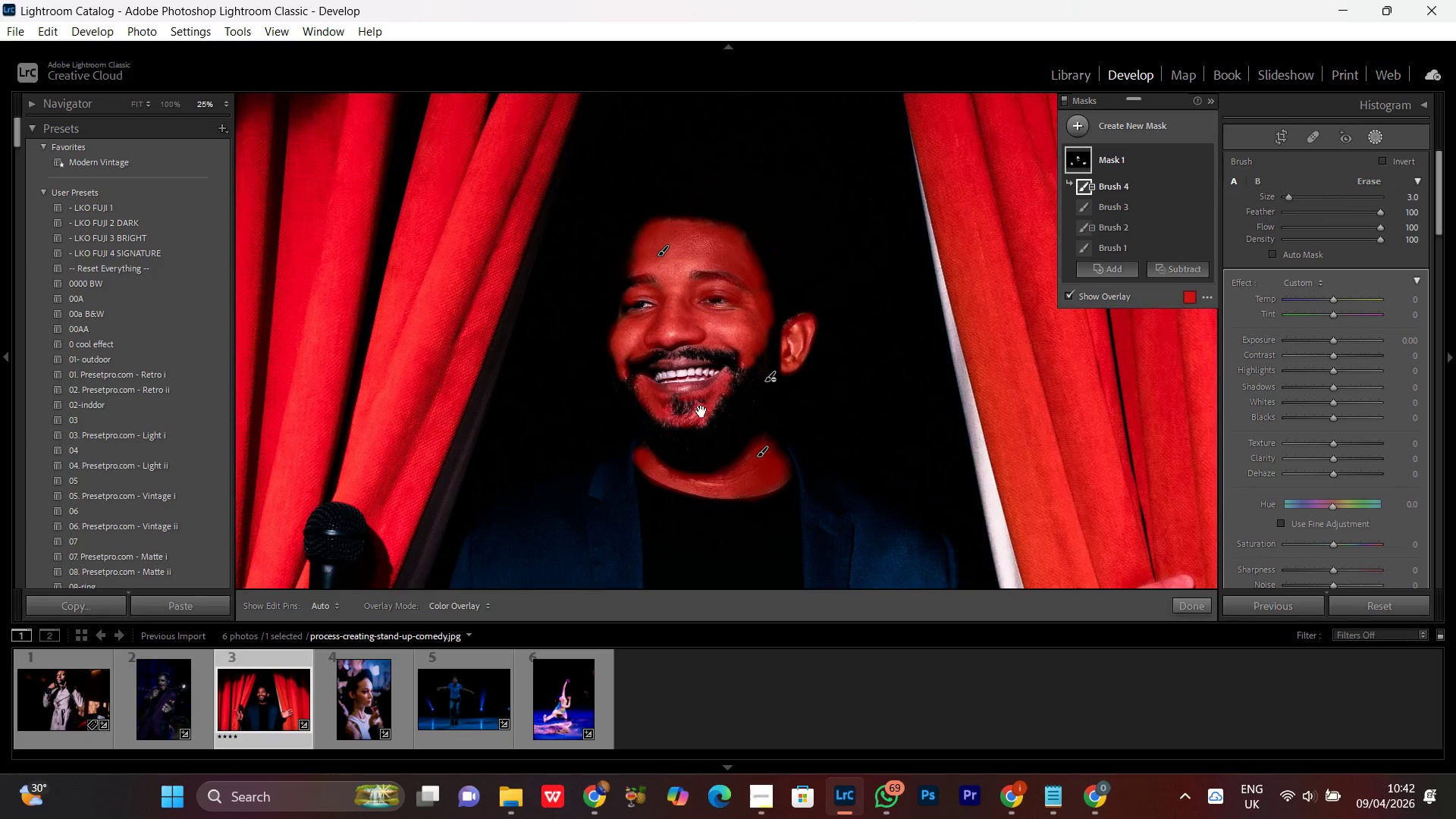 
hold_key(key=Space, duration=0.41)
 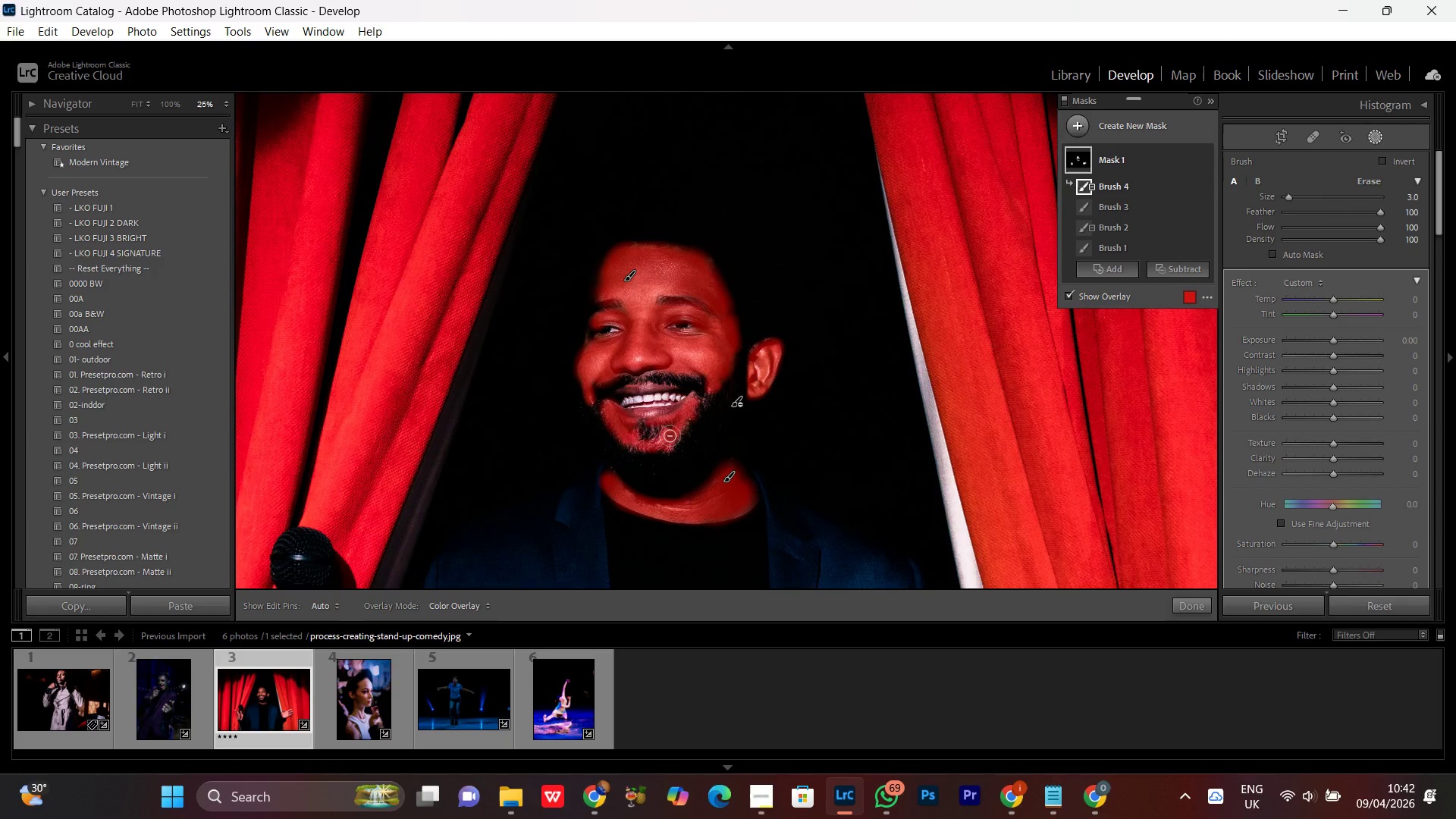 
left_click_drag(start_coordinate=[702, 411], to_coordinate=[669, 436])
 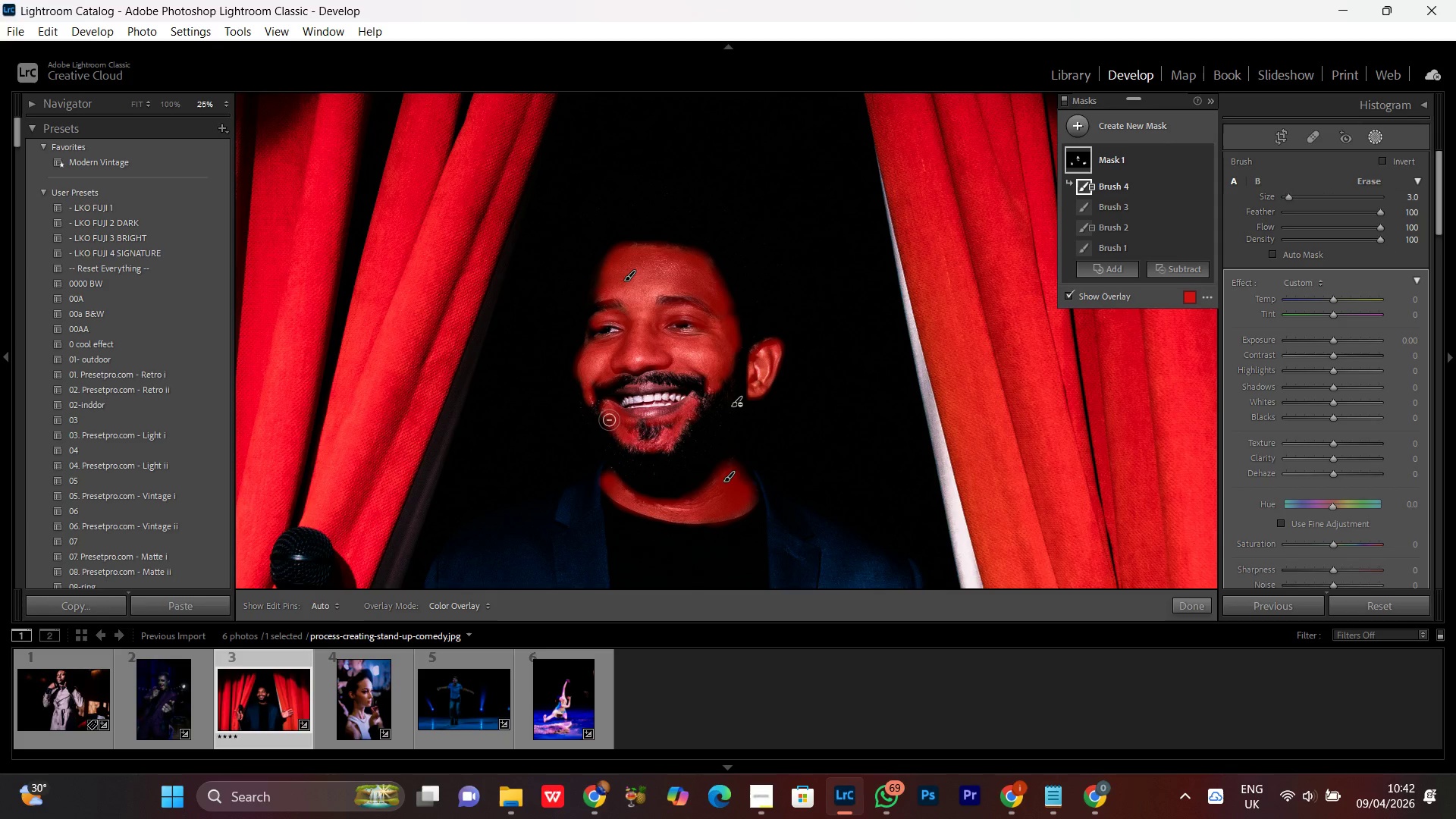 
wait(13.69)
 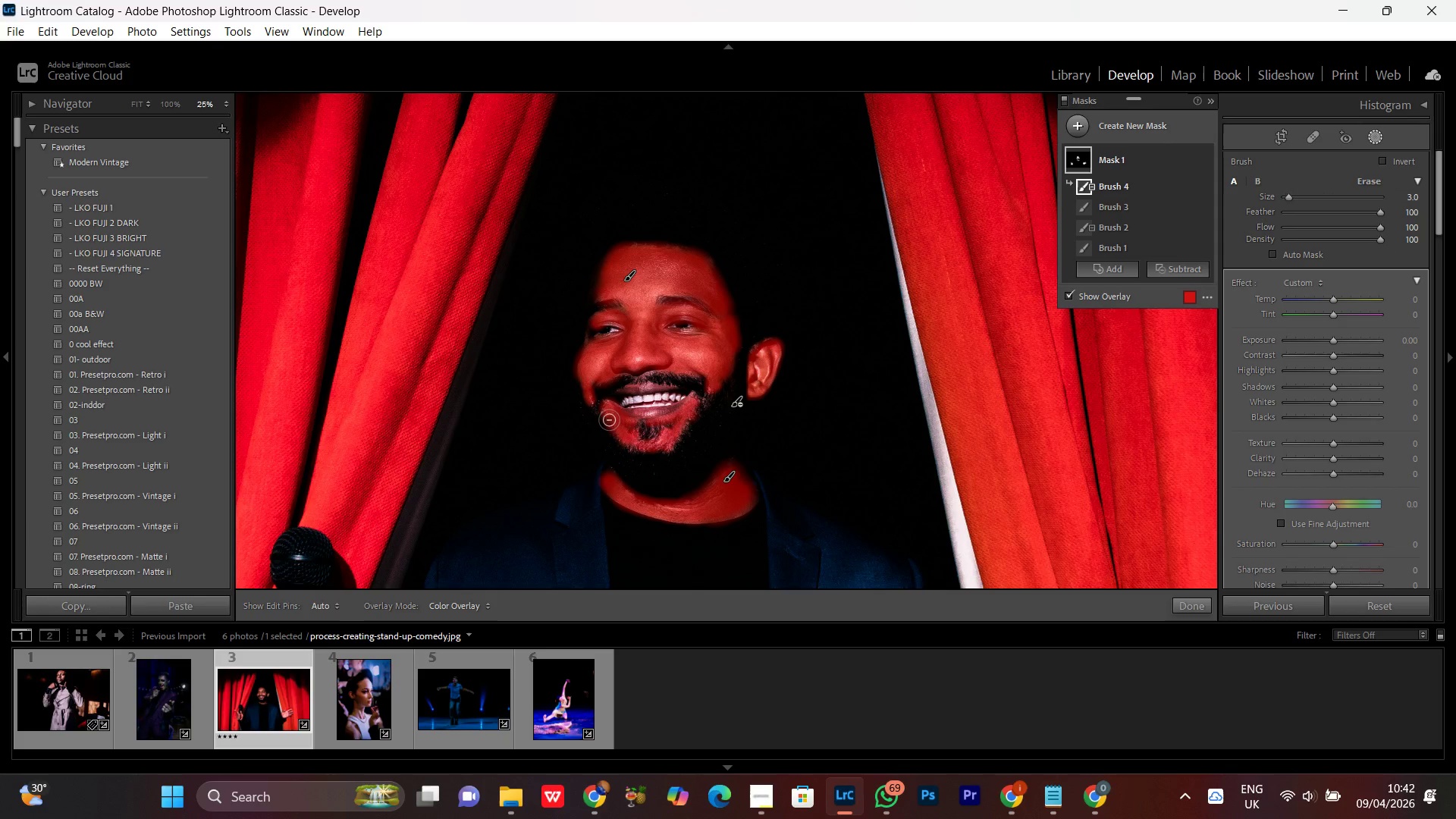 
scroll: coordinate [1325, 457], scroll_direction: down, amount: 35.0
 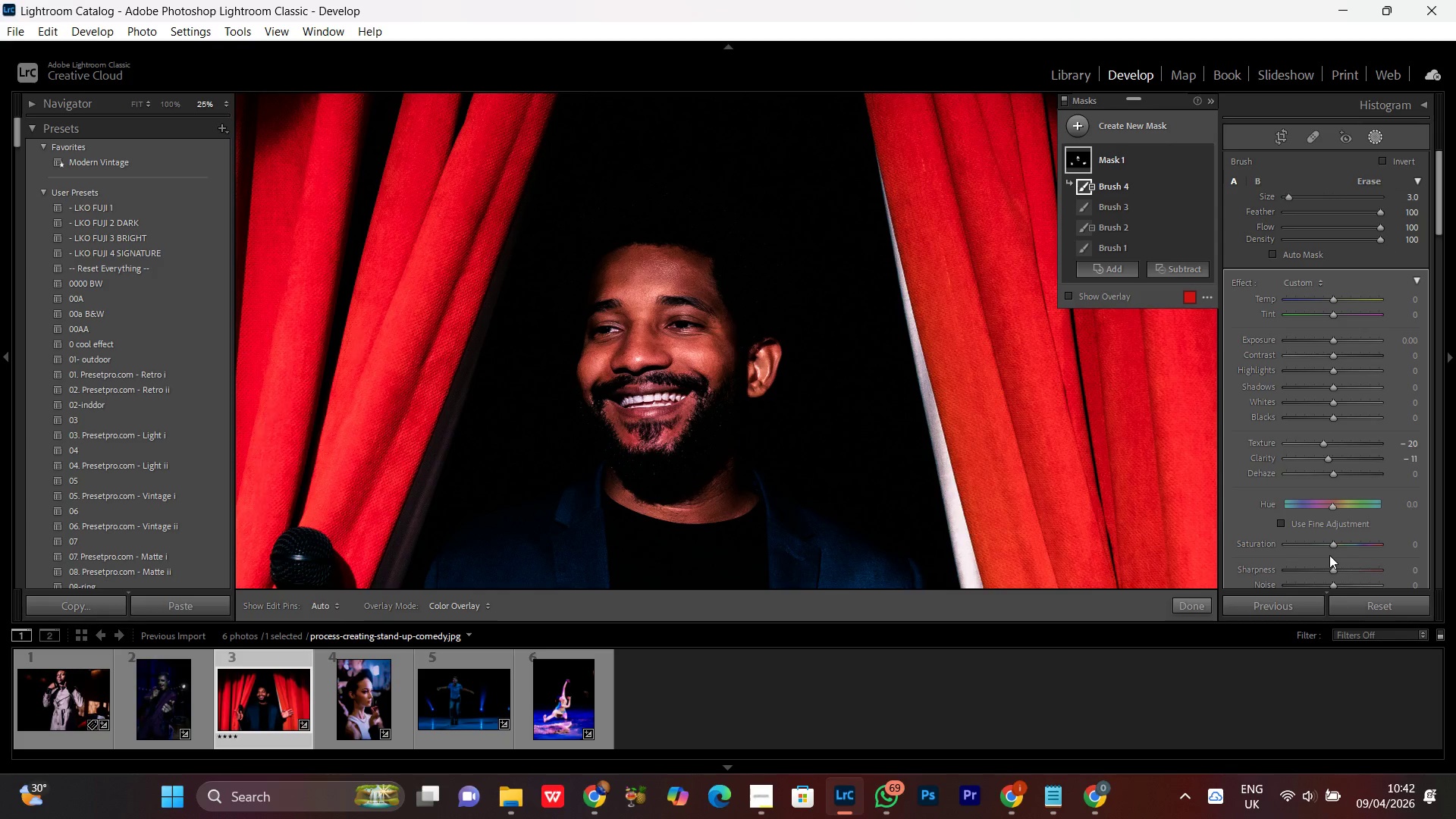 
left_click([1330, 569])
 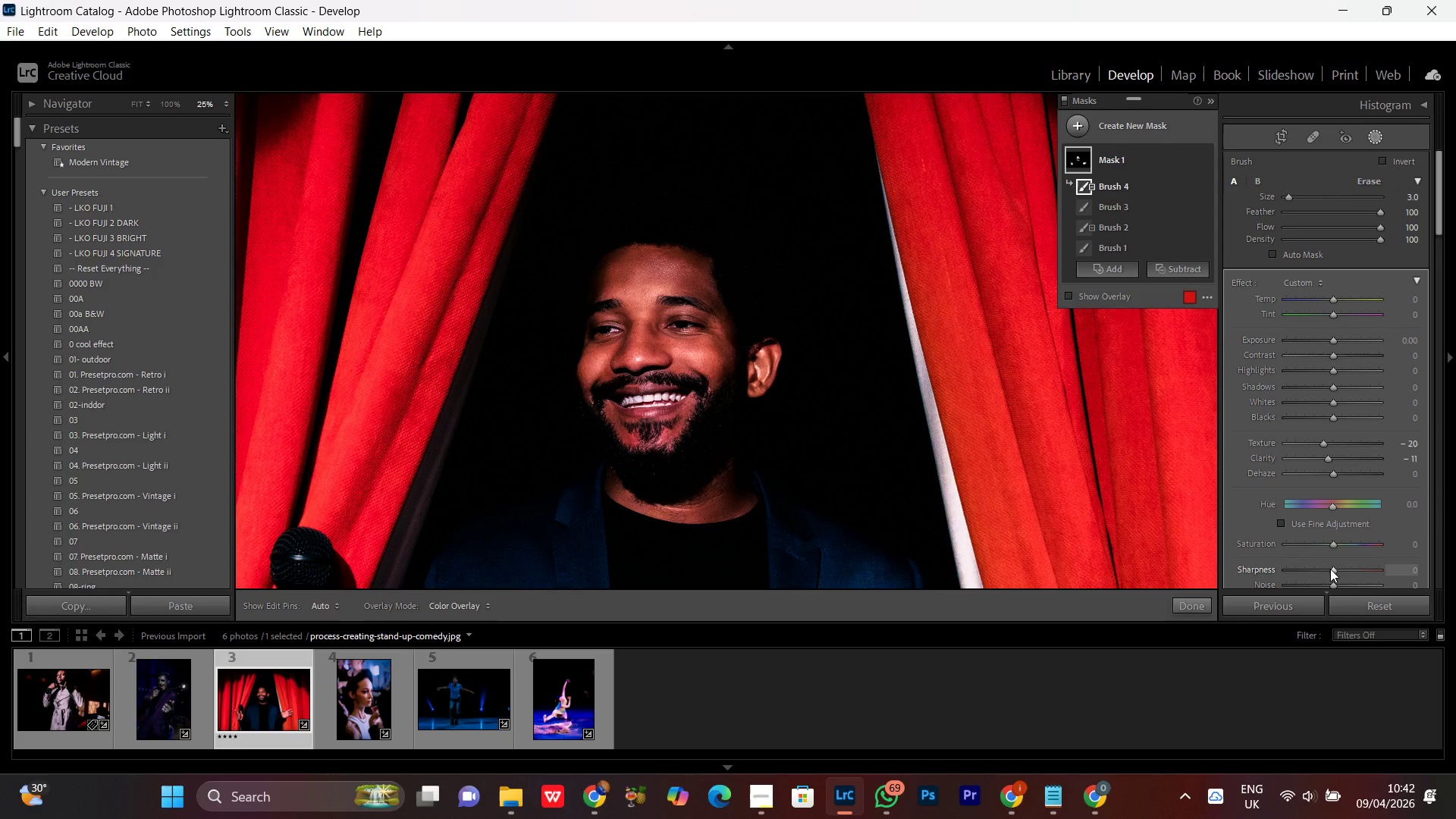 
scroll: coordinate [1330, 565], scroll_direction: down, amount: 8.0
 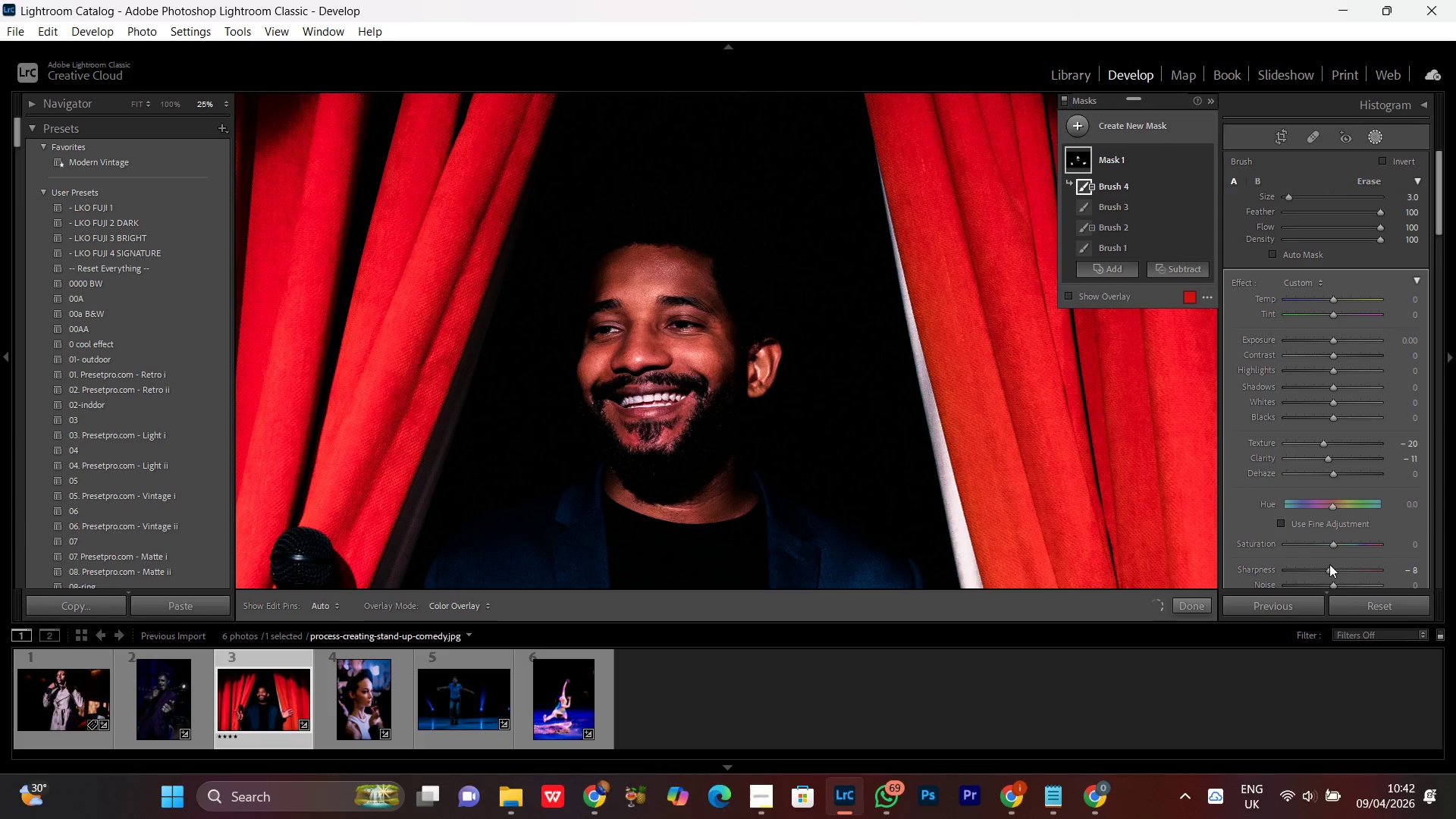 
scroll: coordinate [1329, 564], scroll_direction: up, amount: 1.0
 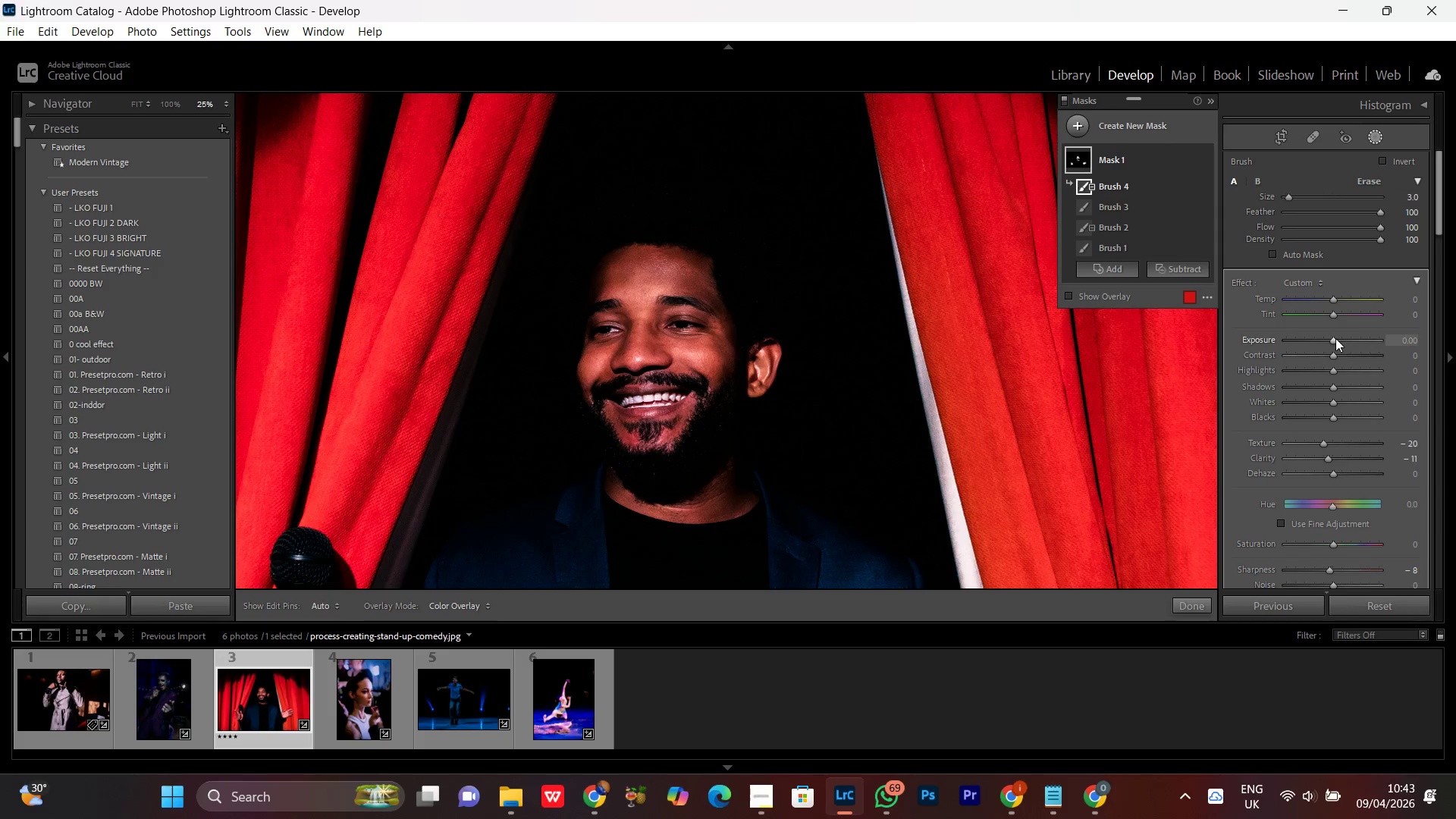 
left_click([1332, 337])
 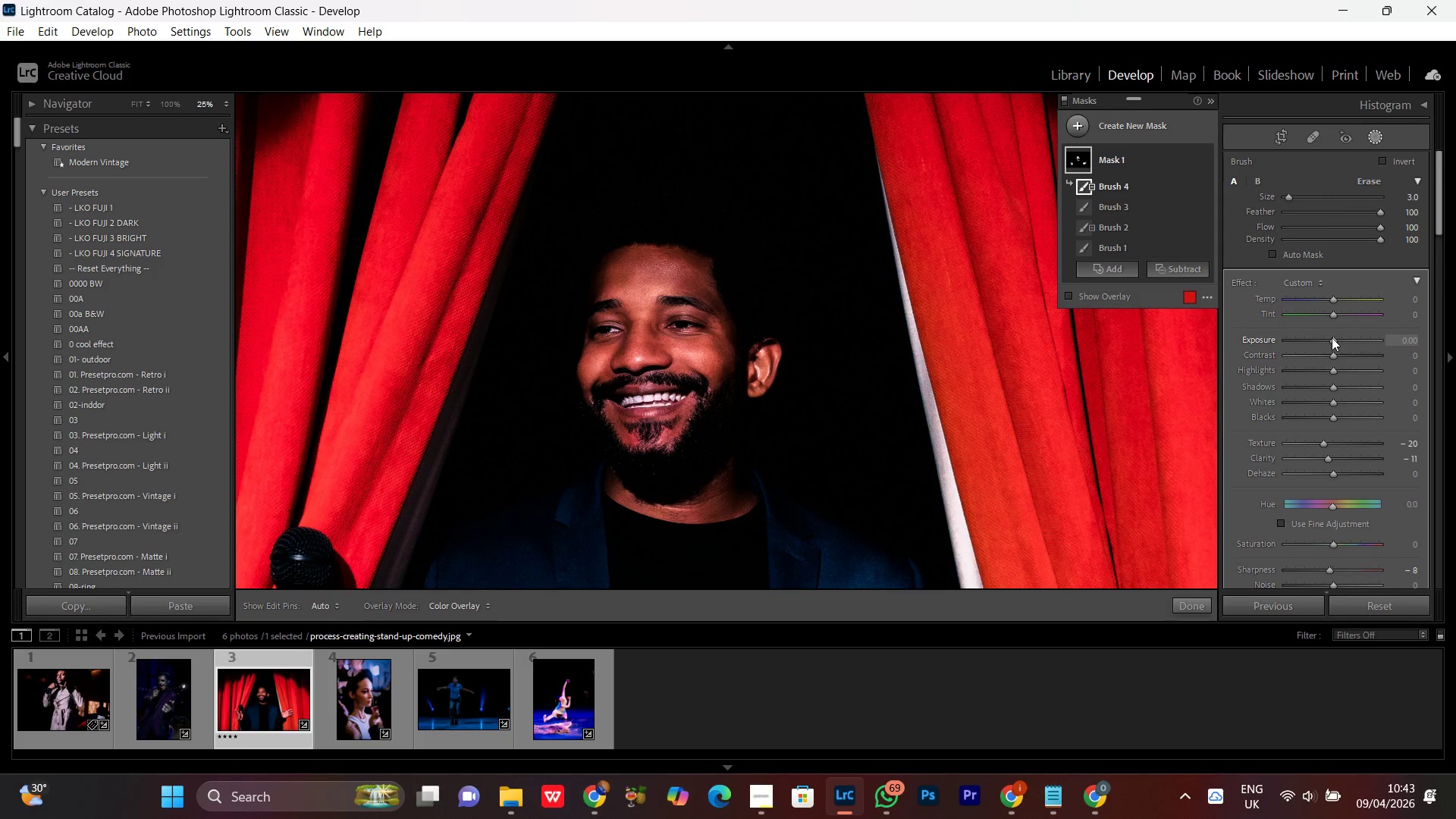 
scroll: coordinate [1332, 337], scroll_direction: up, amount: 1.0
 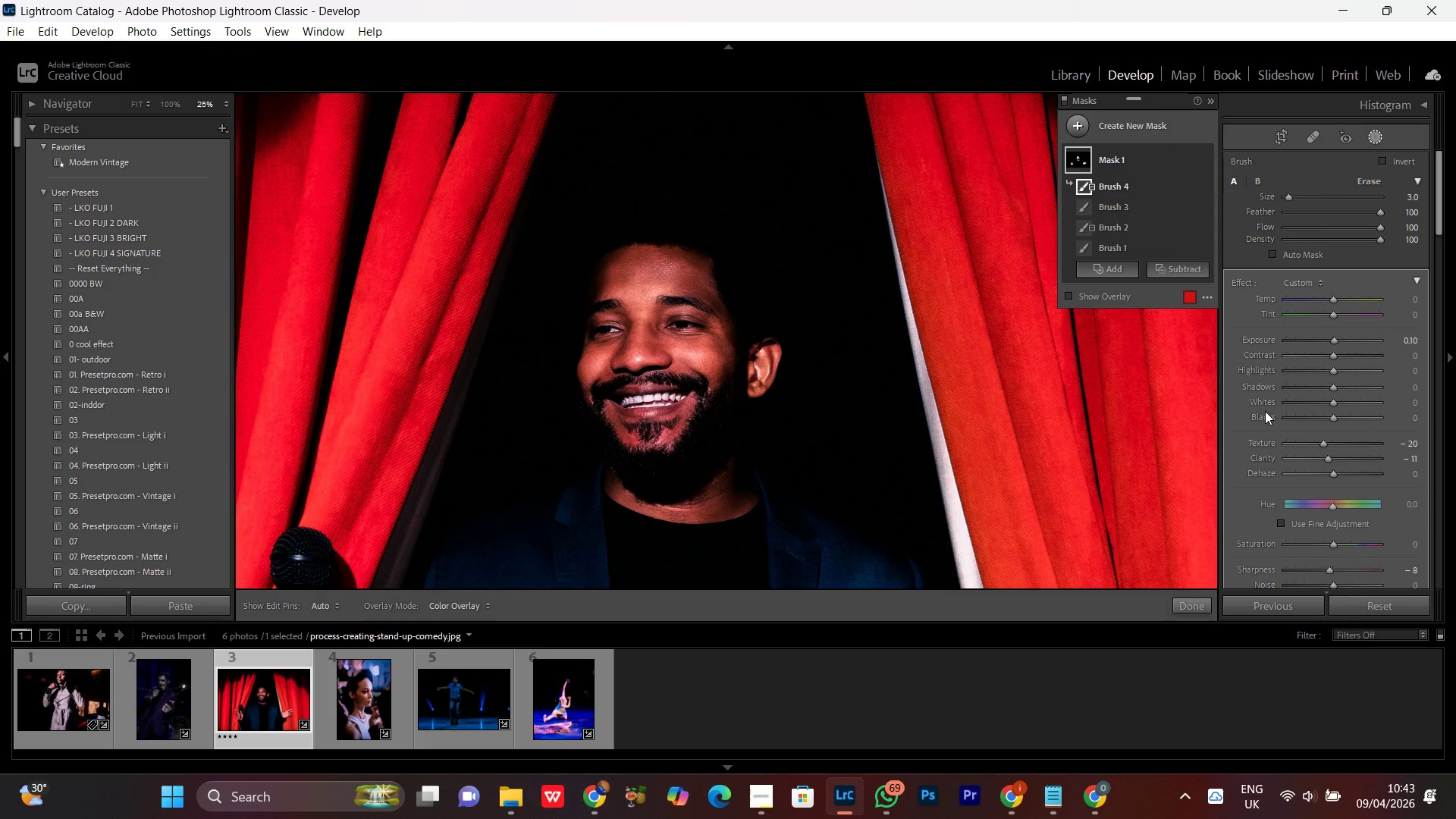 
key(Control+Equal)
 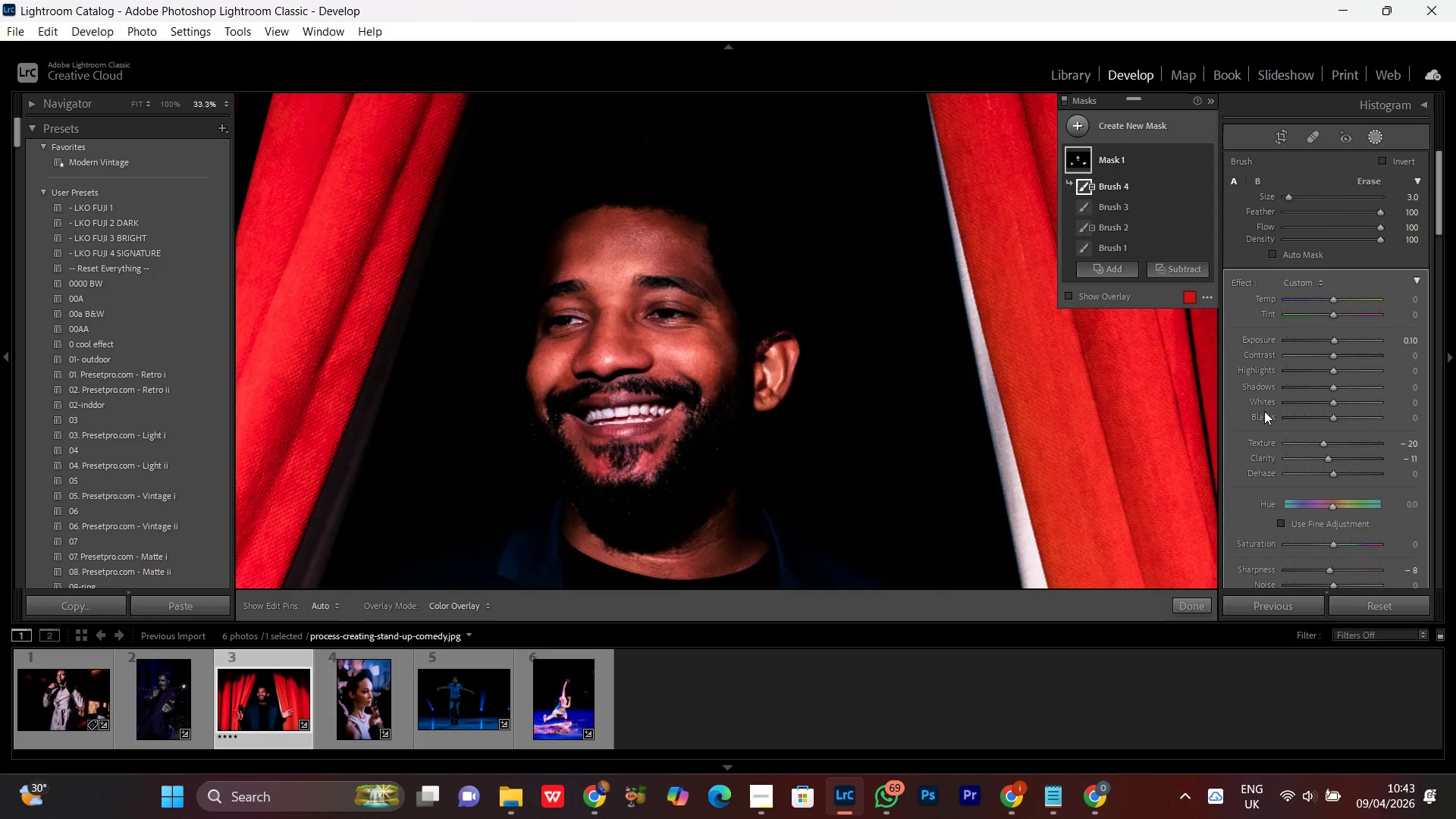 
key(Control+Equal)
 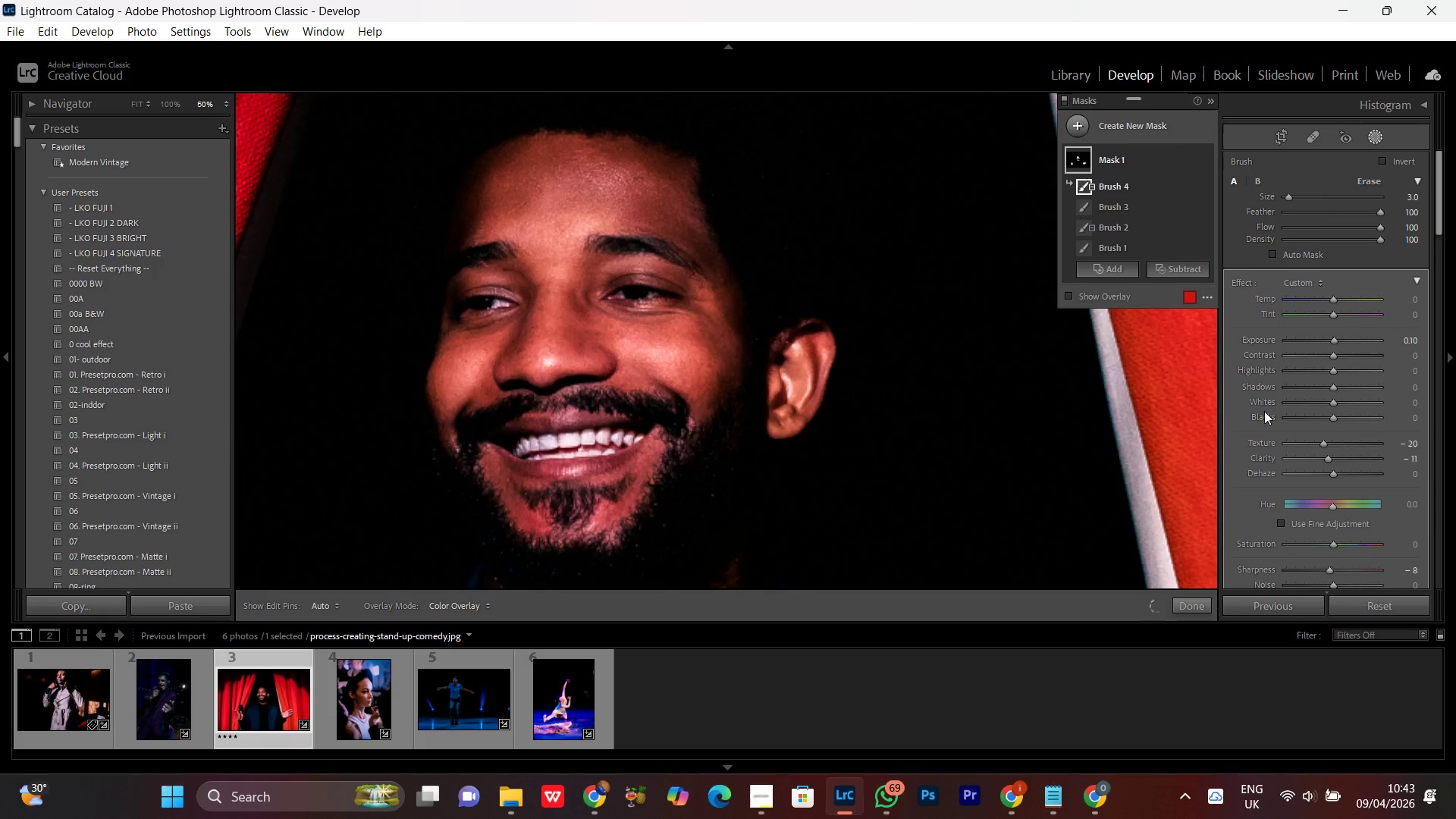 
key(Control+Equal)
 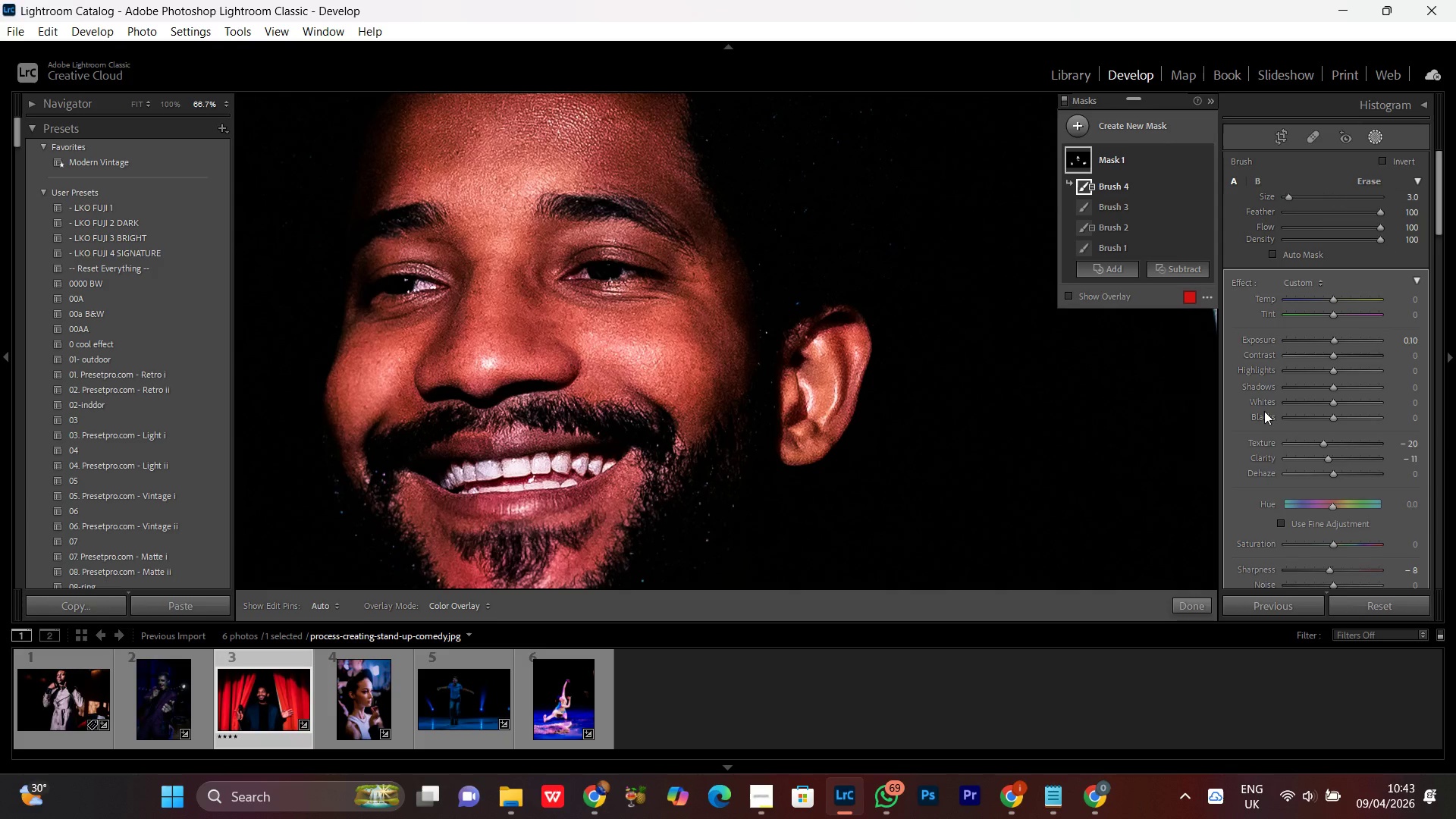 
key(Control+Minus)
 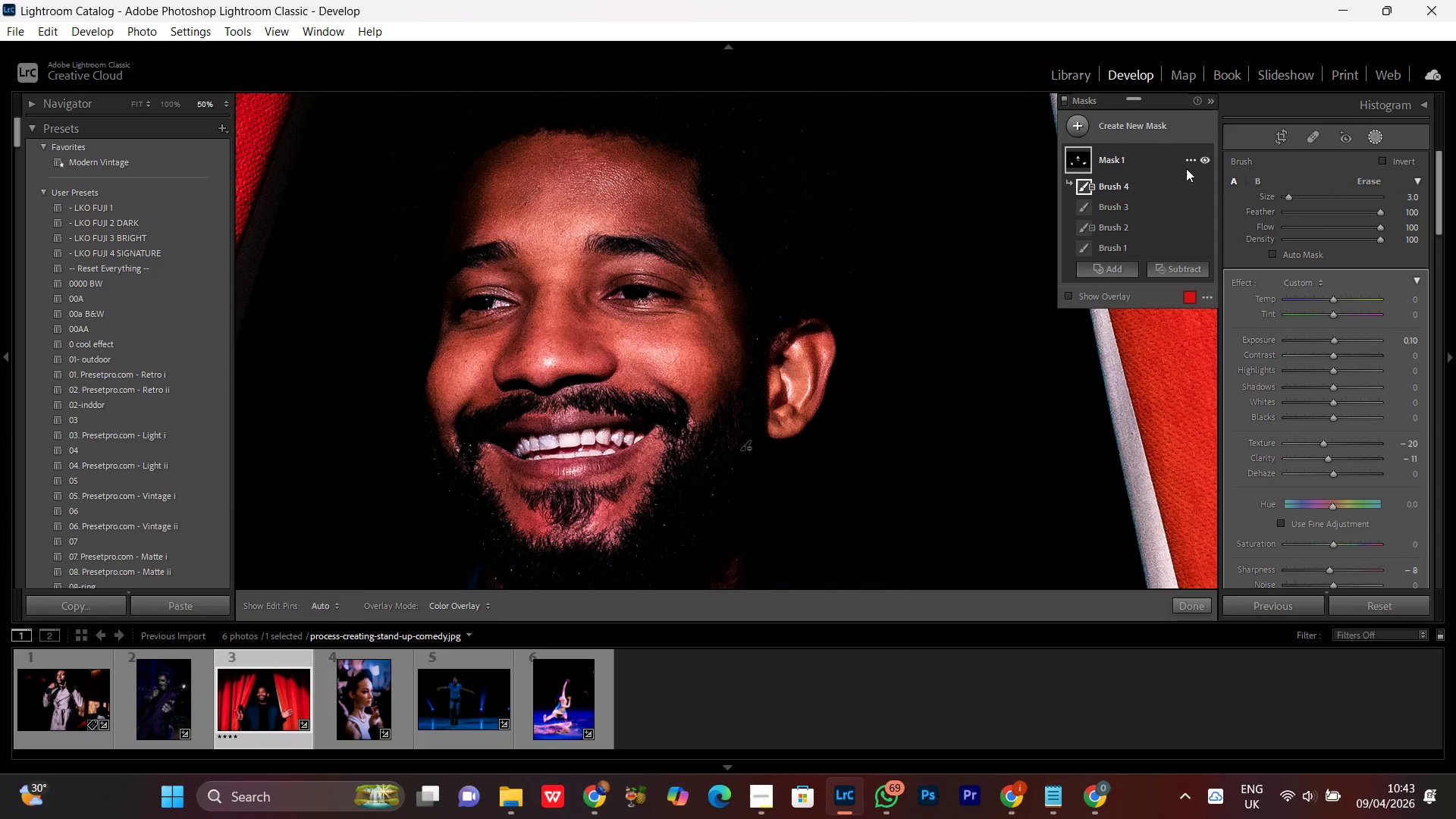 
left_click([1203, 160])
 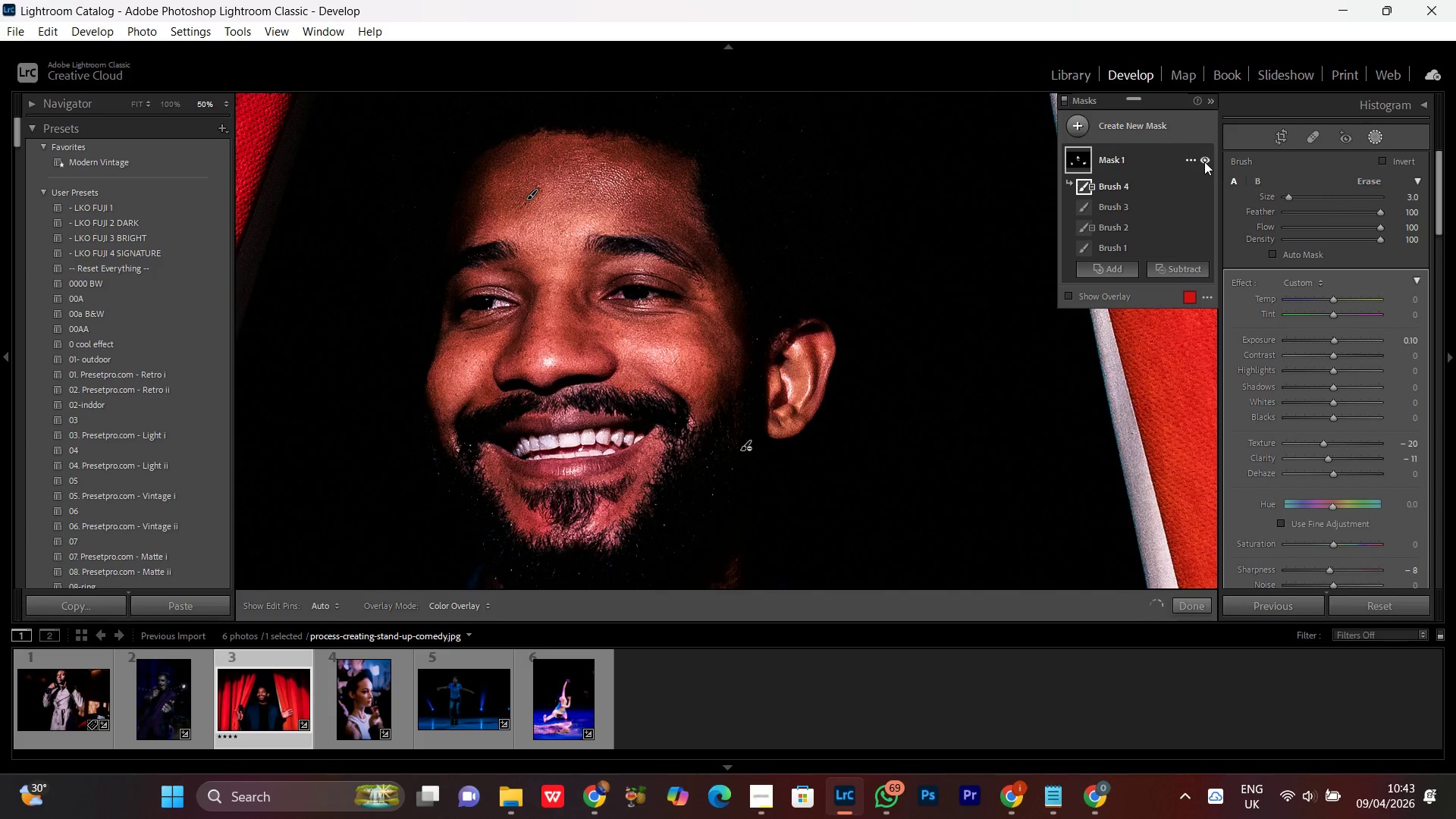 
left_click([1203, 159])
 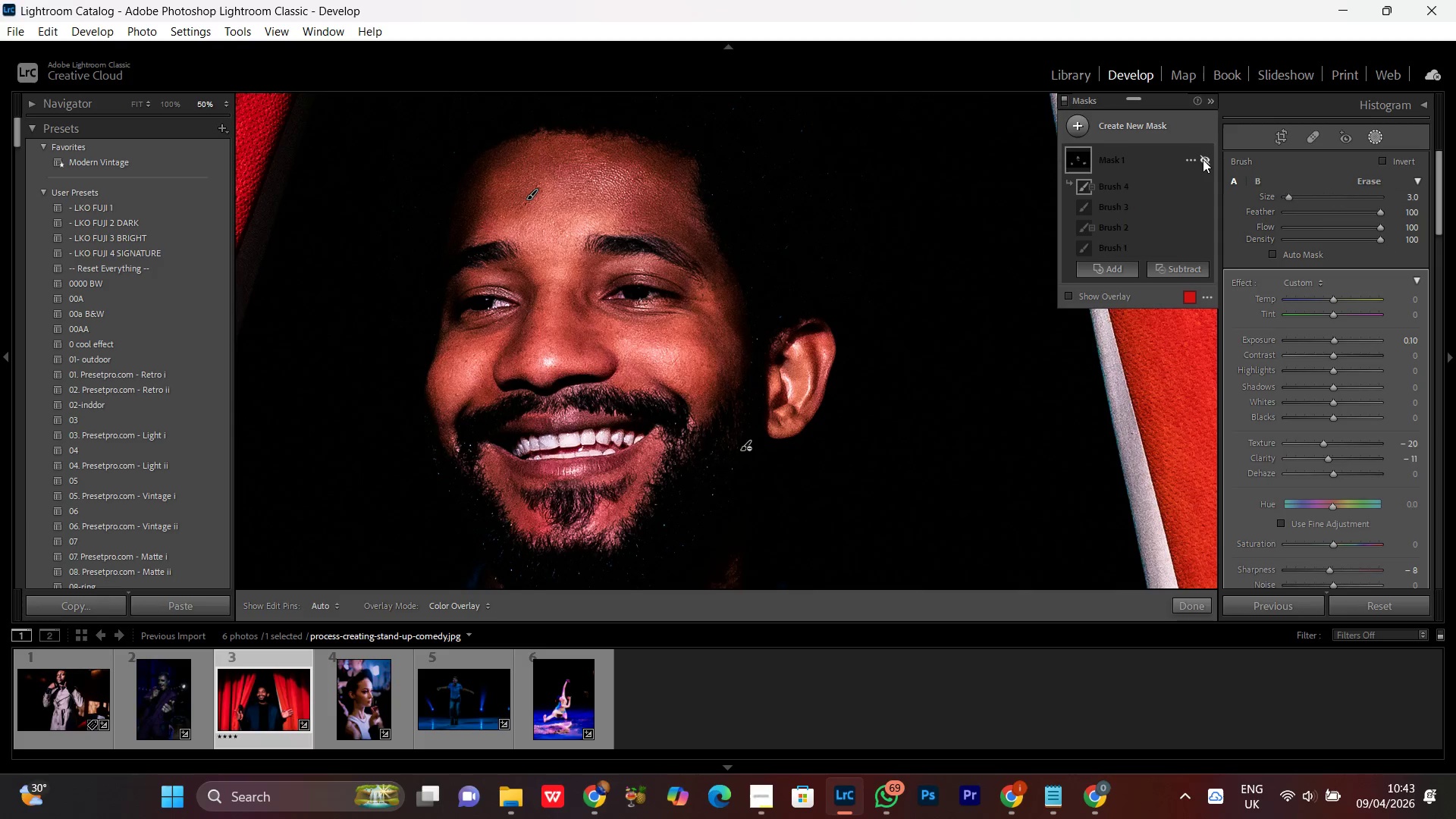 
left_click([1203, 159])
 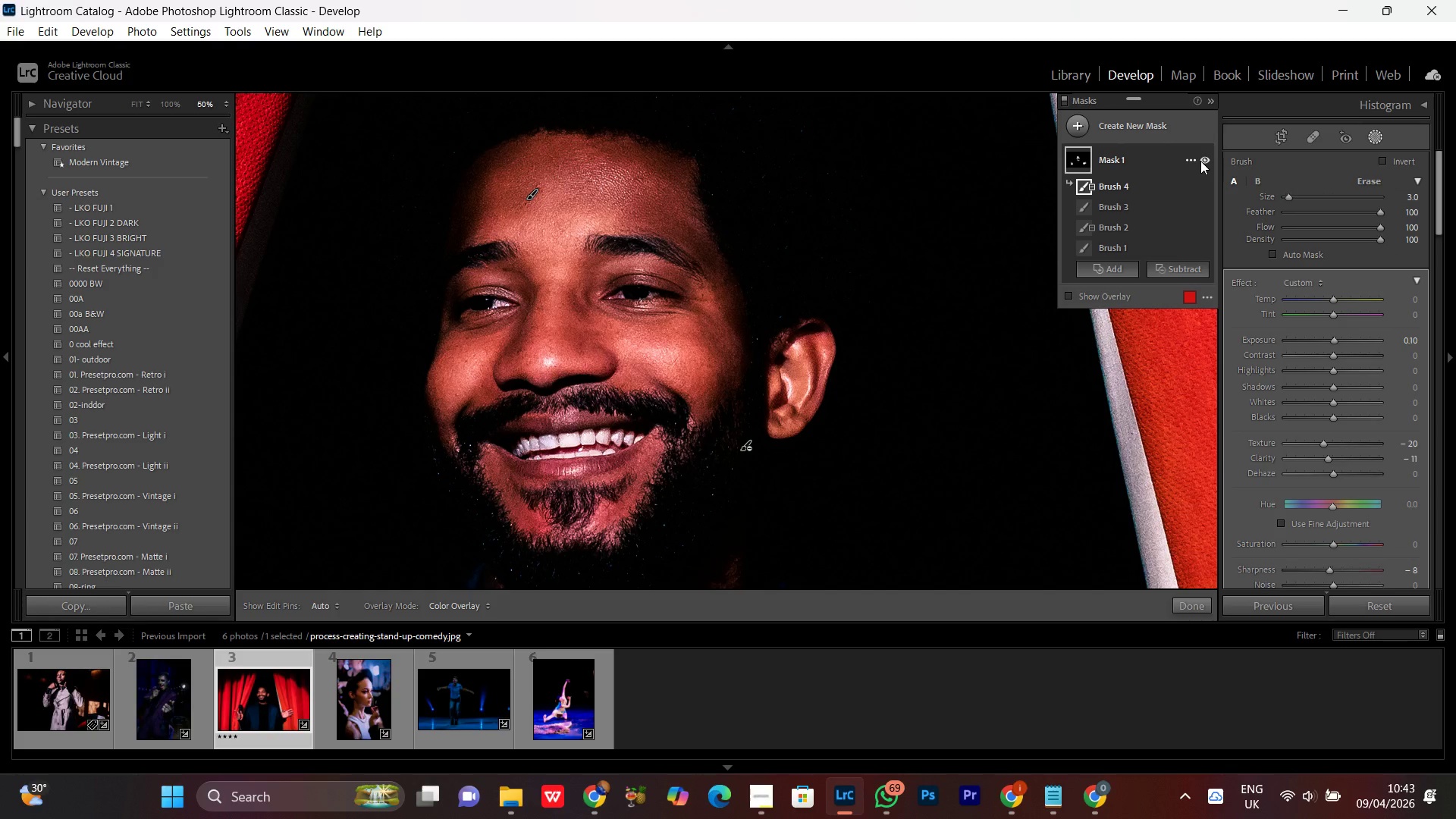 
wait(9.59)
 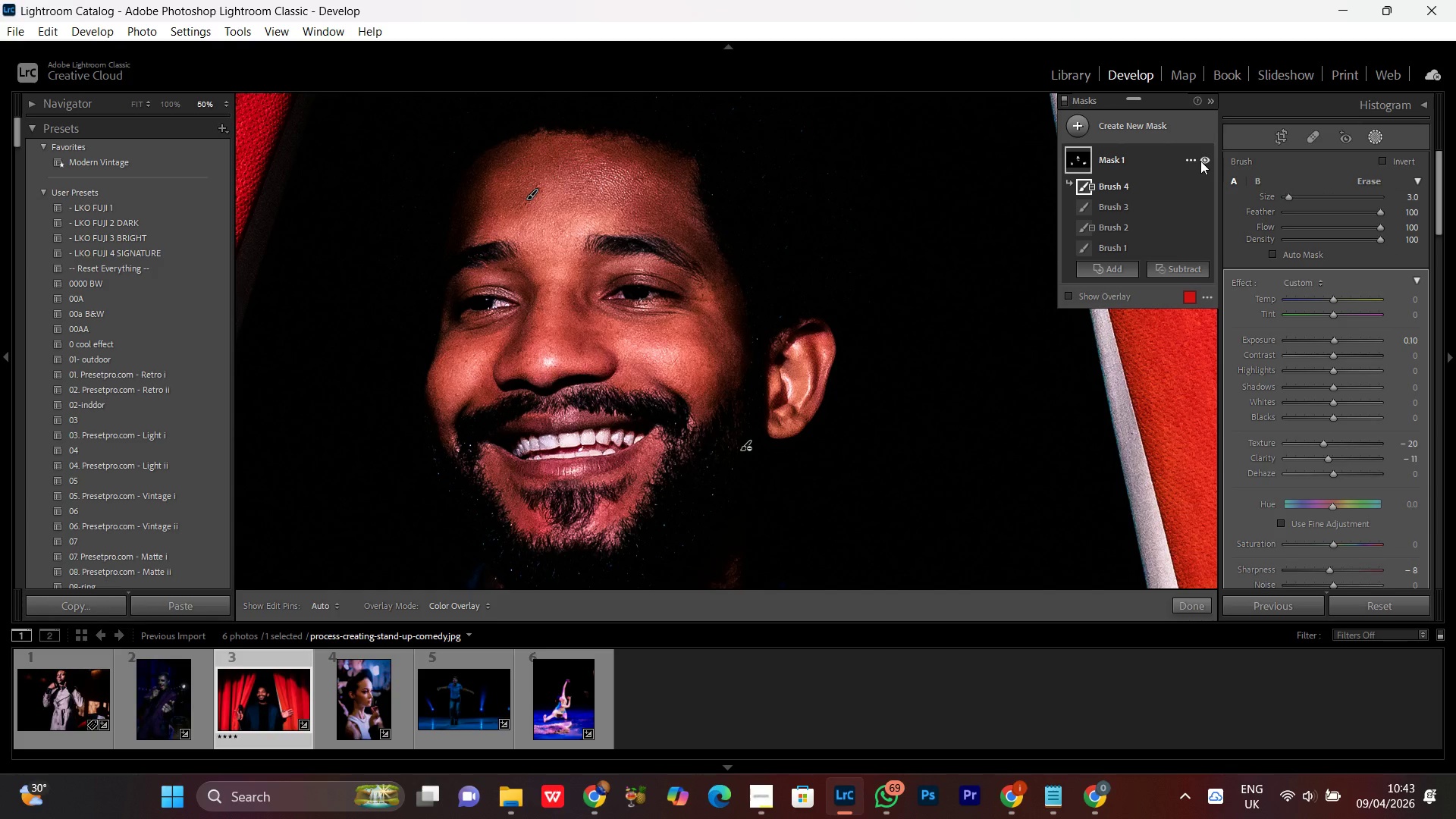 
left_click([1326, 459])
 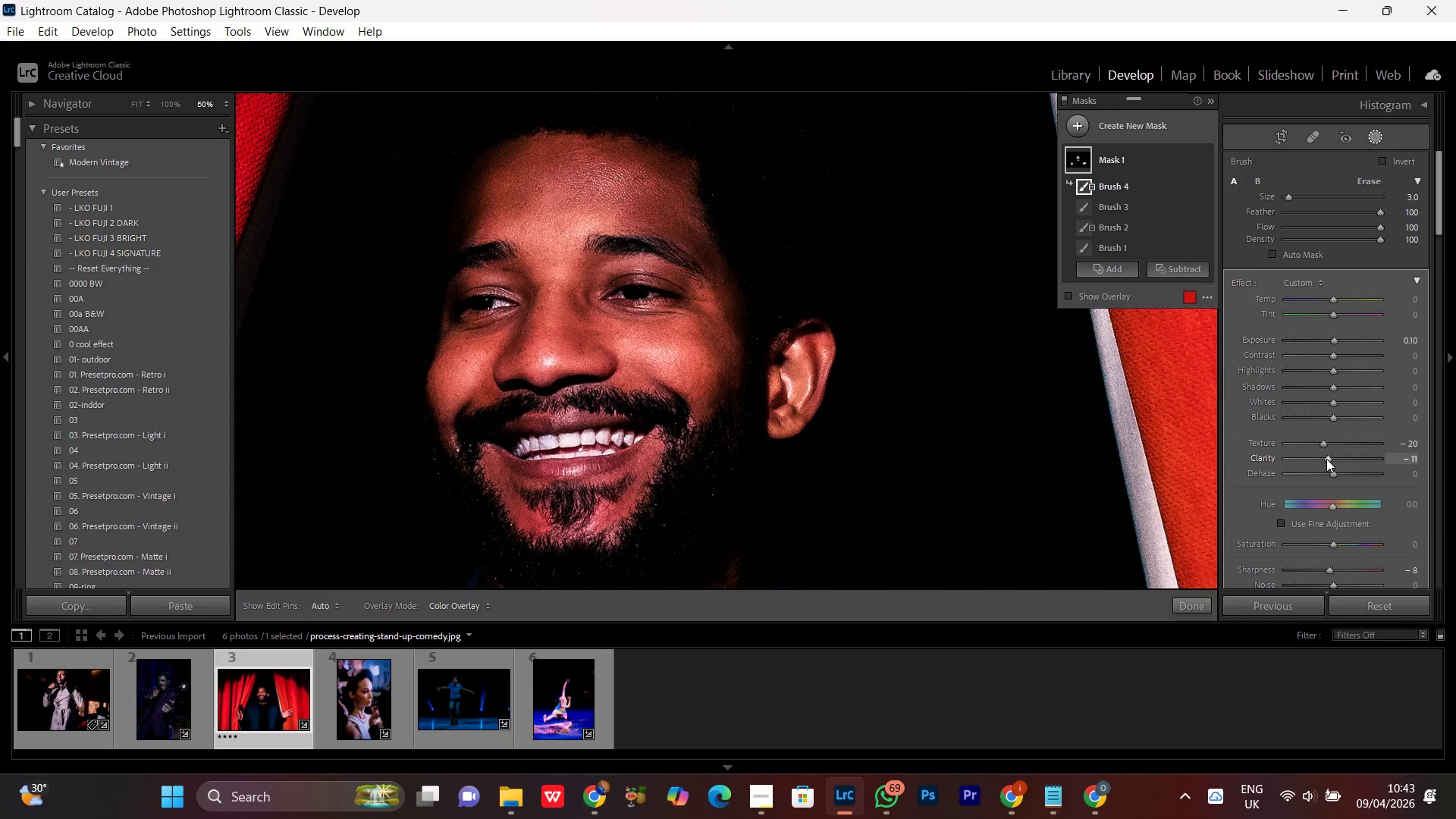 
scroll: coordinate [1326, 459], scroll_direction: down, amount: 2.0
 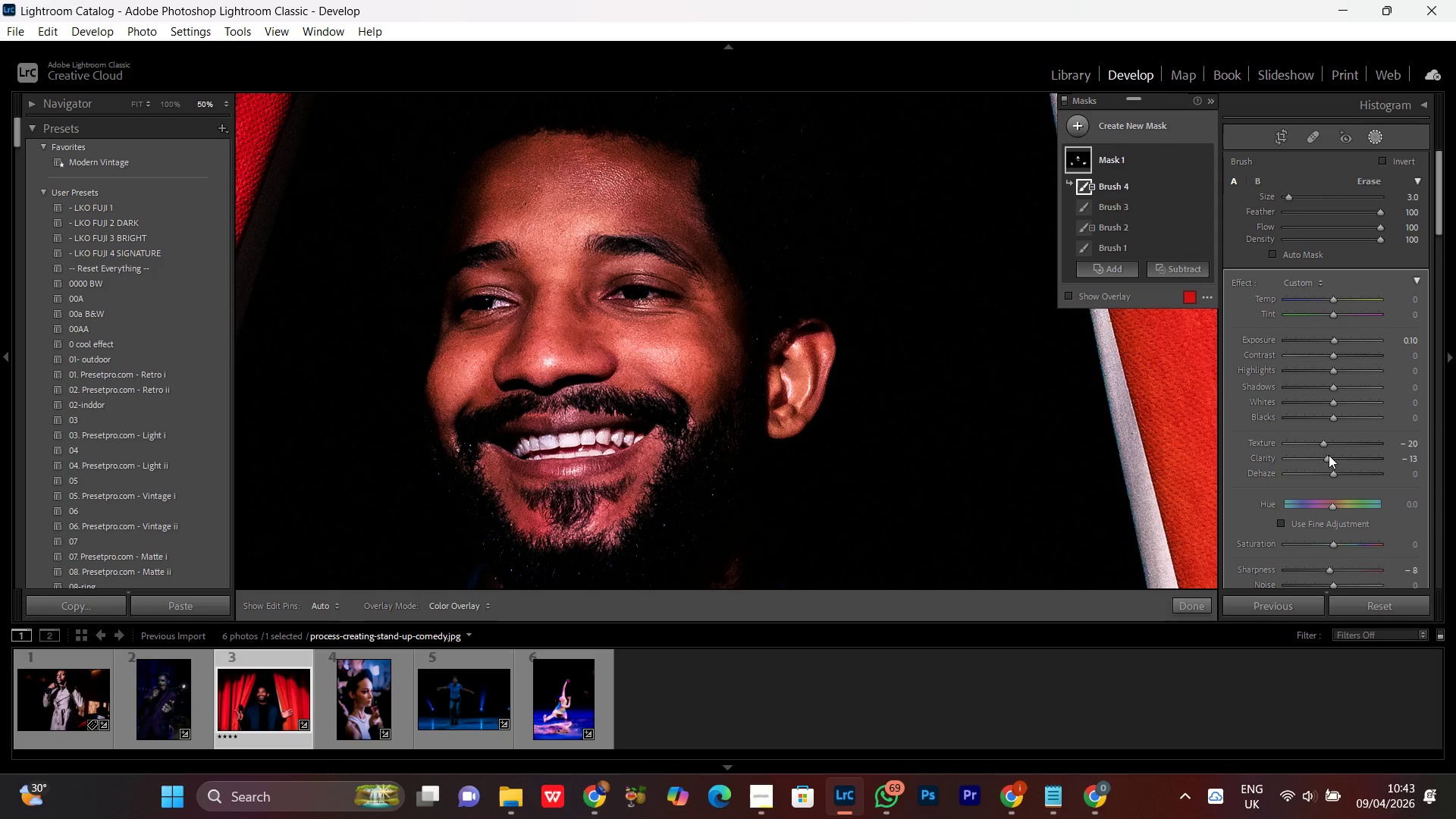 
left_click([1328, 460])
 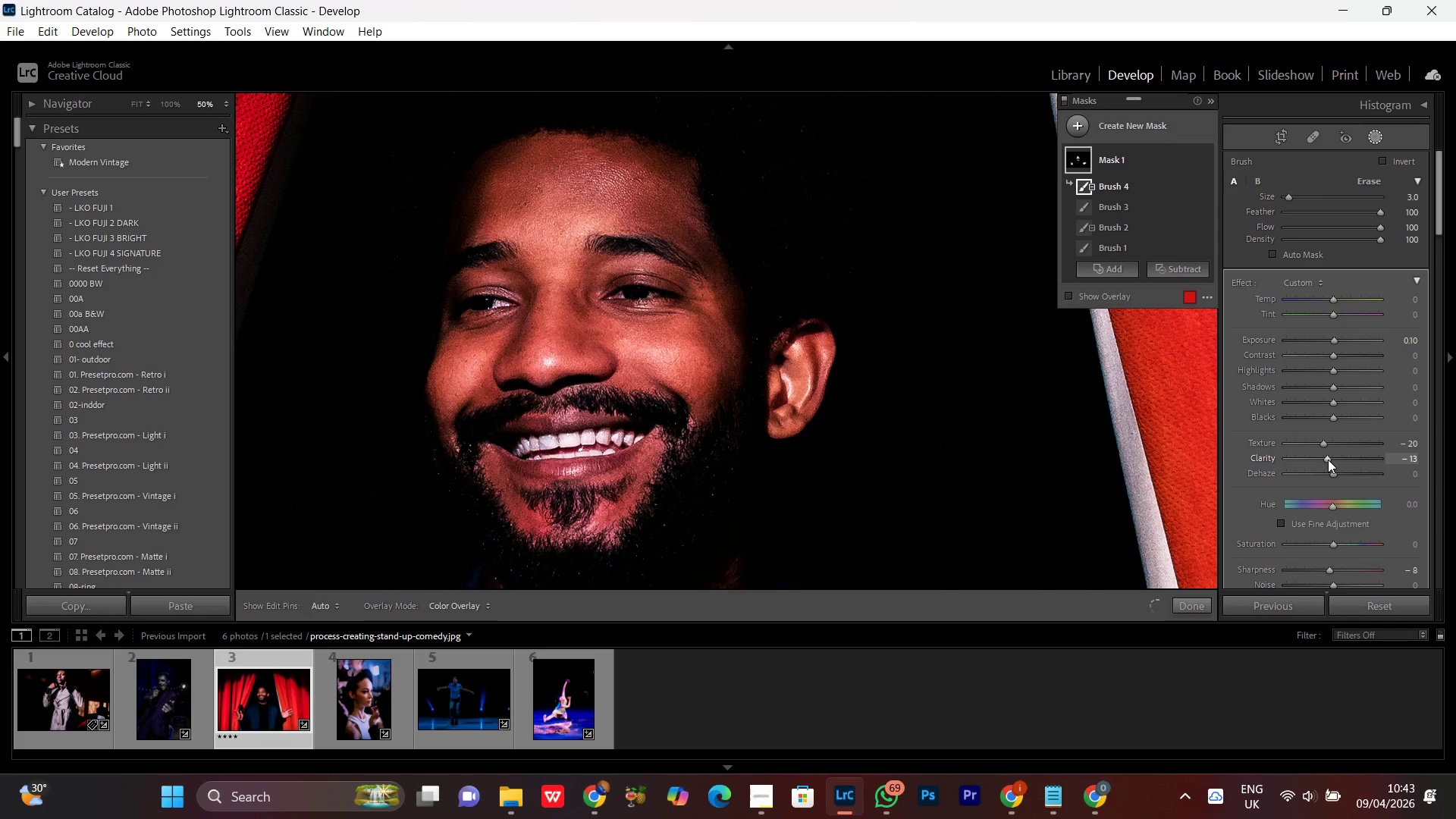 
scroll: coordinate [1327, 458], scroll_direction: up, amount: 2.0
 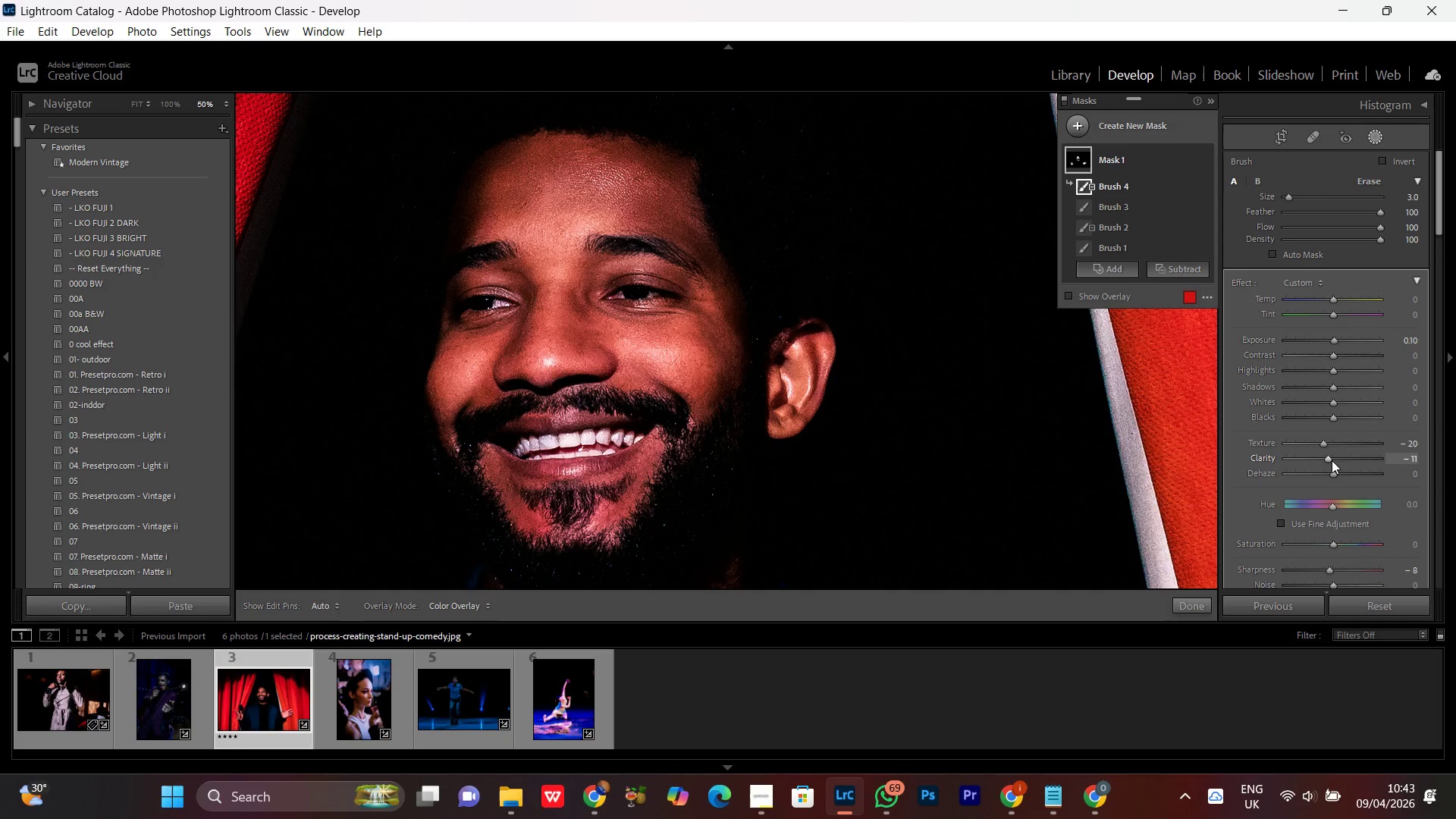 
left_click([1329, 459])
 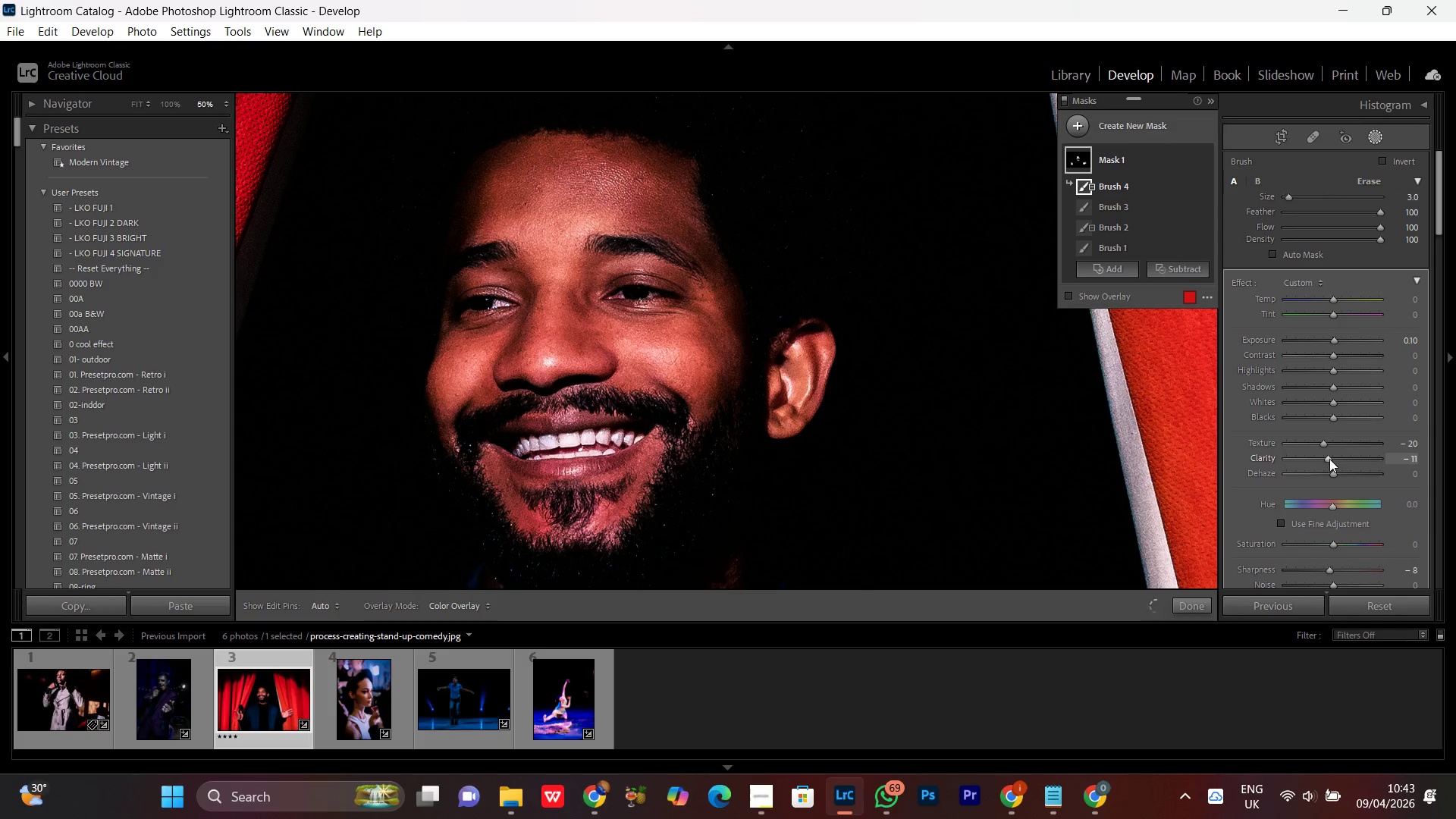 
scroll: coordinate [1329, 458], scroll_direction: down, amount: 1.0
 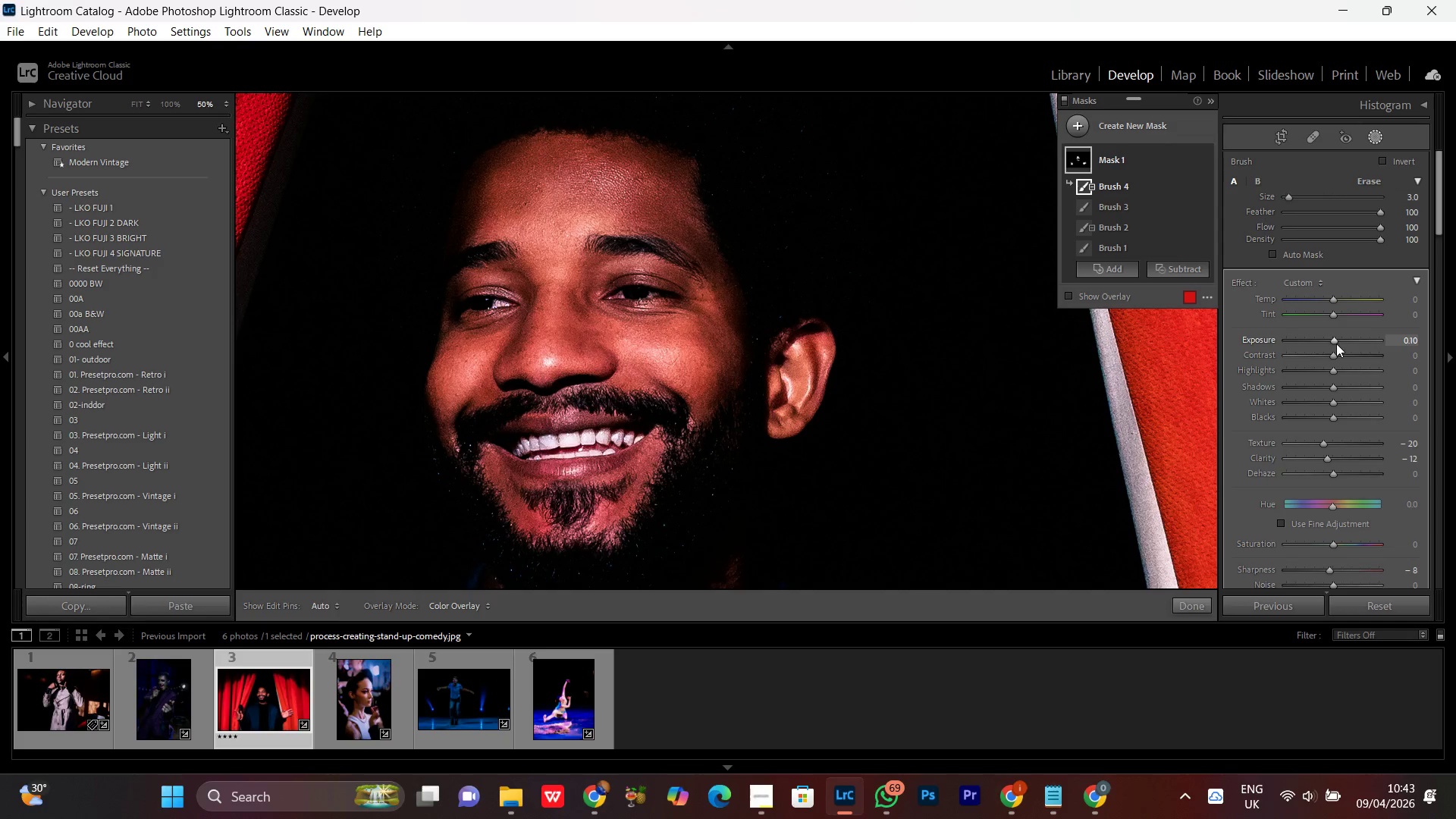 
left_click([1334, 341])
 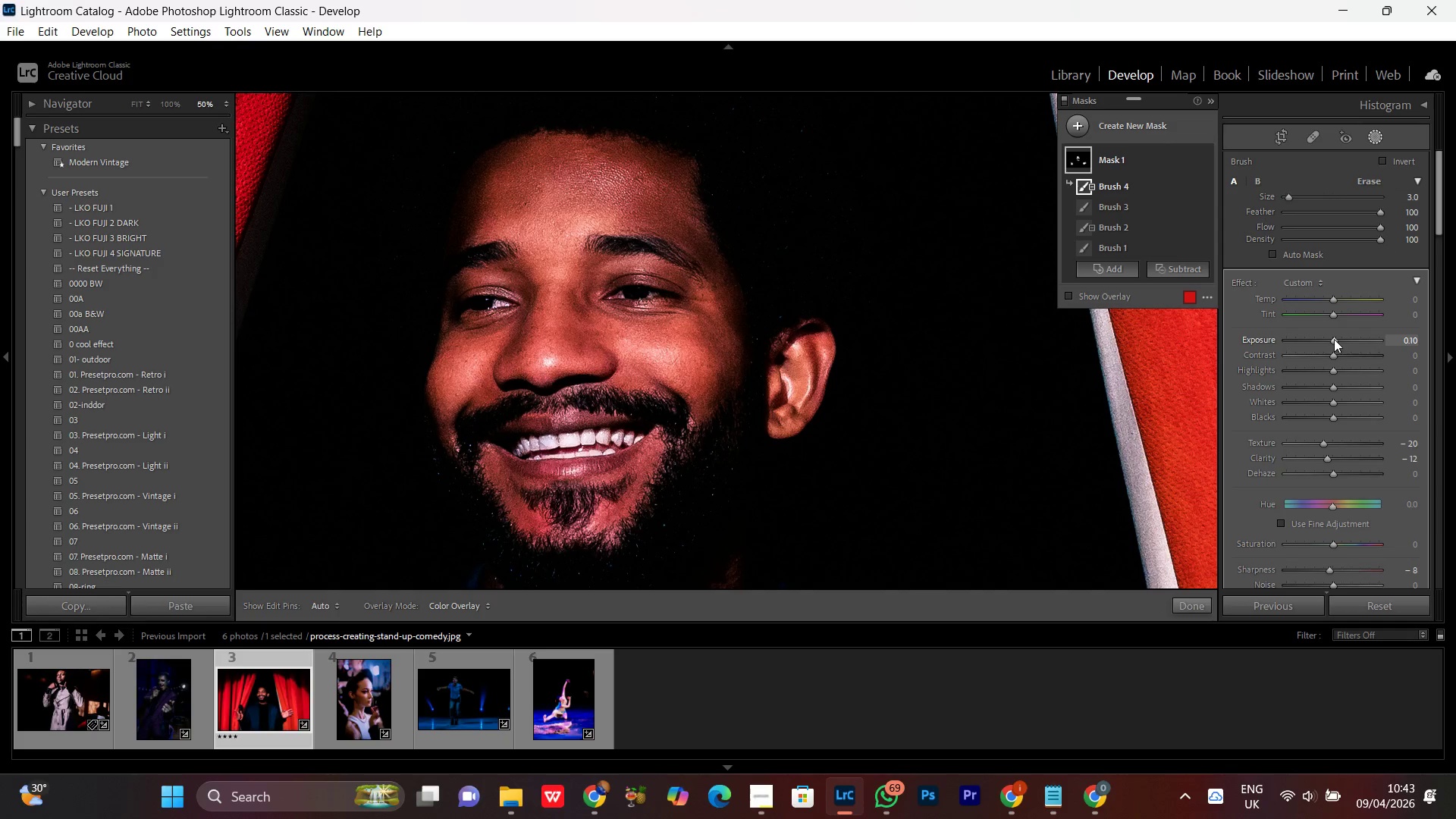 
scroll: coordinate [1334, 338], scroll_direction: up, amount: 1.0
 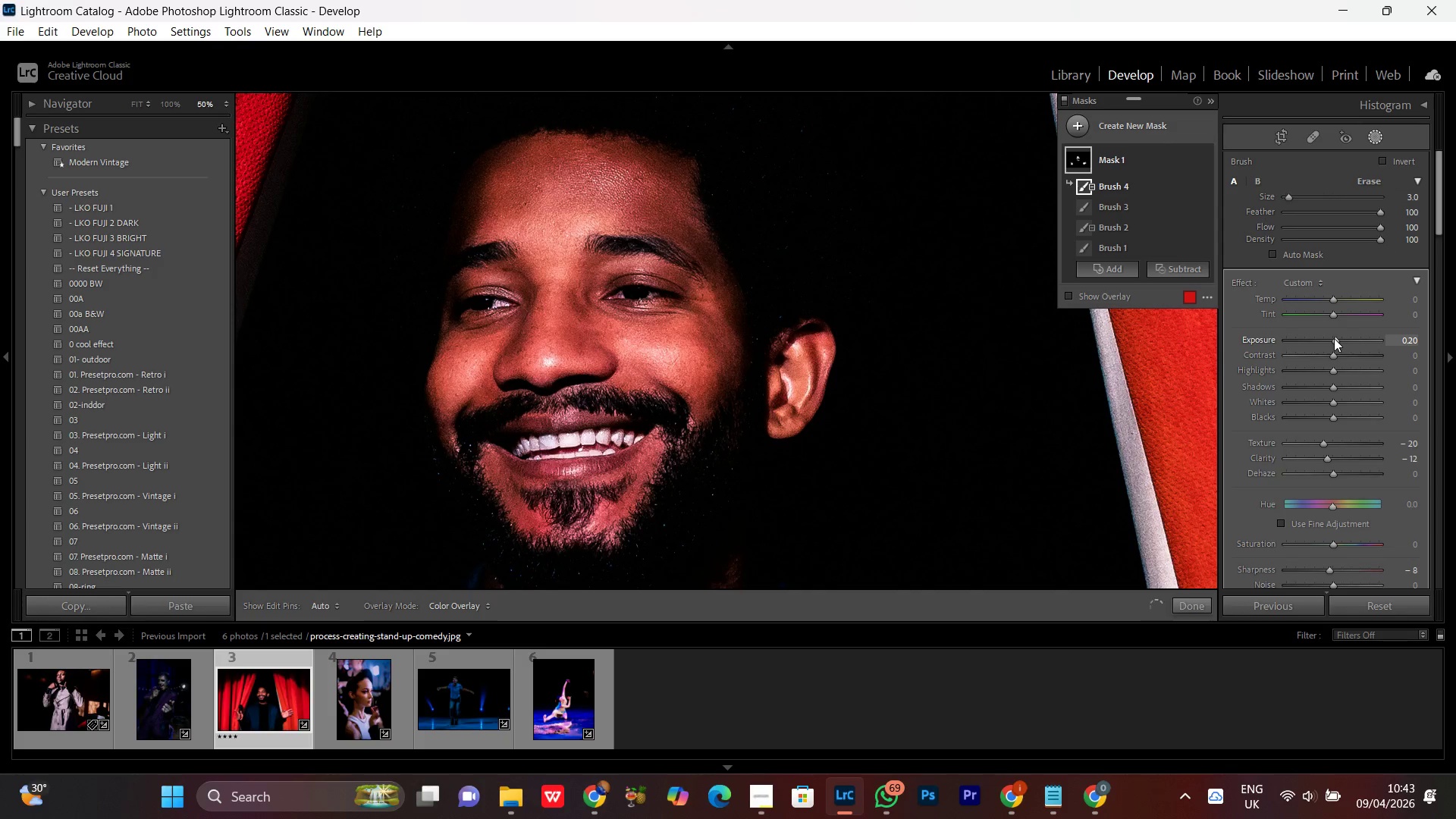 
scroll: coordinate [1334, 338], scroll_direction: down, amount: 1.0
 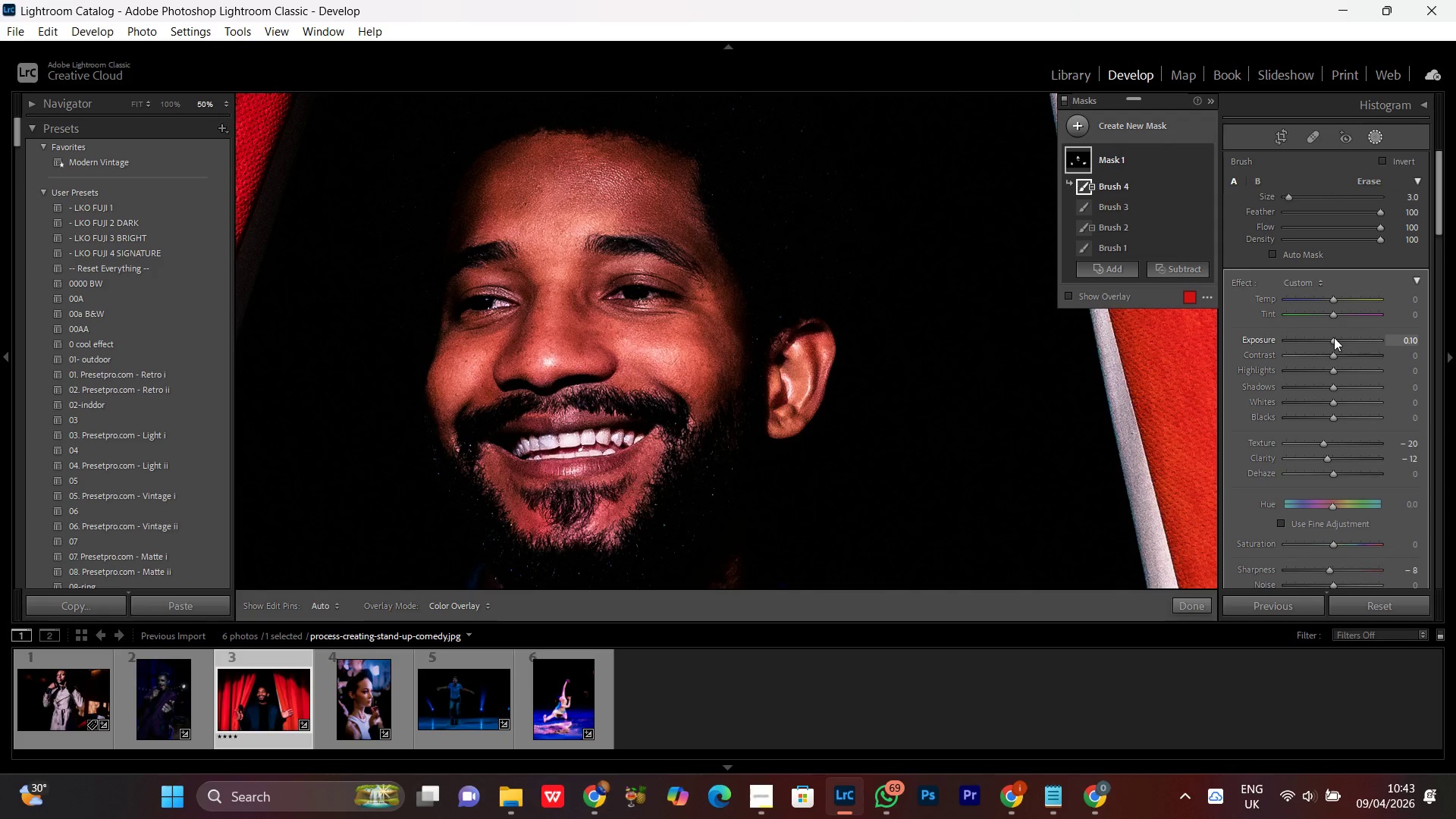 
scroll: coordinate [1334, 337], scroll_direction: up, amount: 1.0
 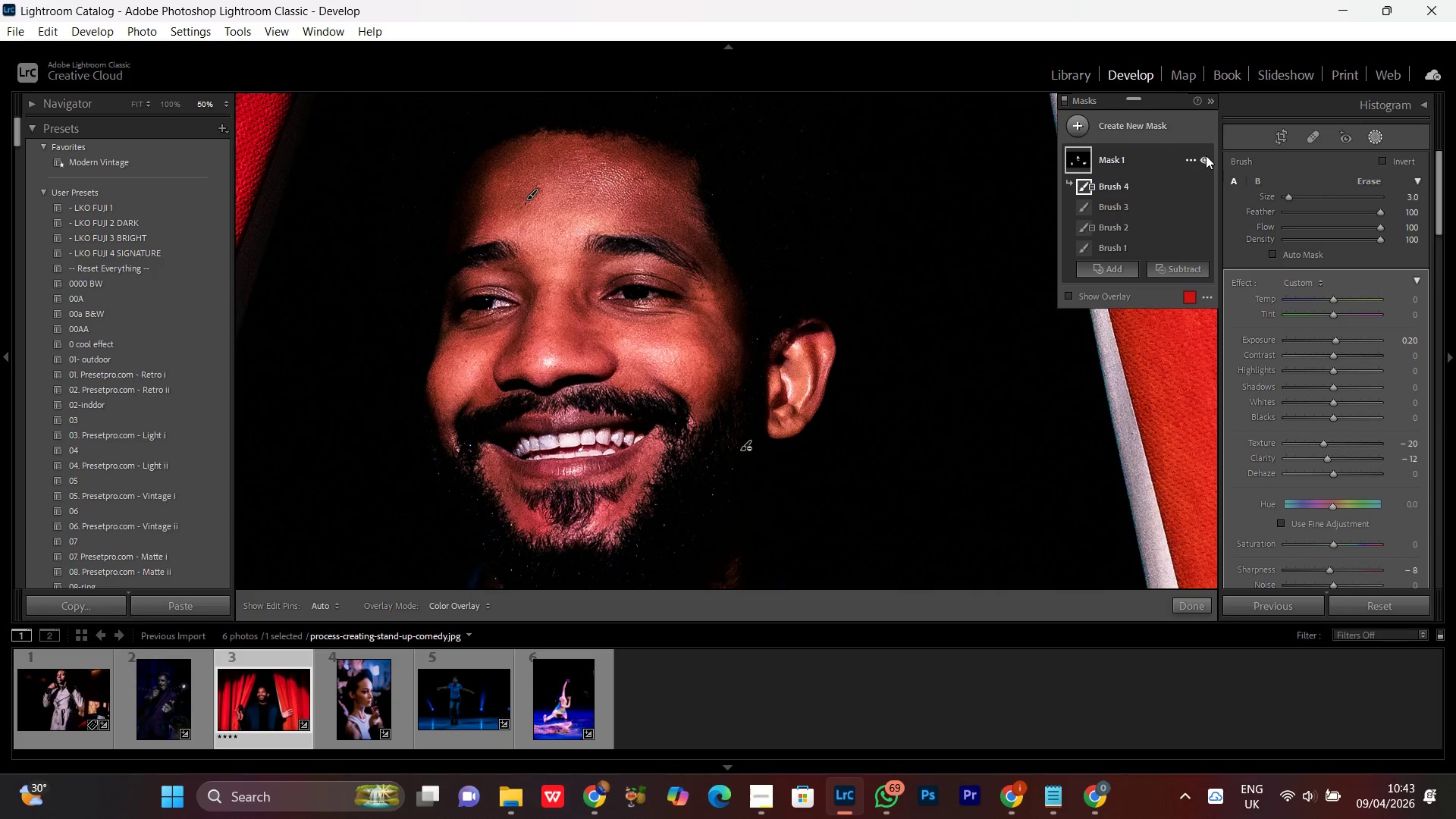 
double_click([1205, 155])
 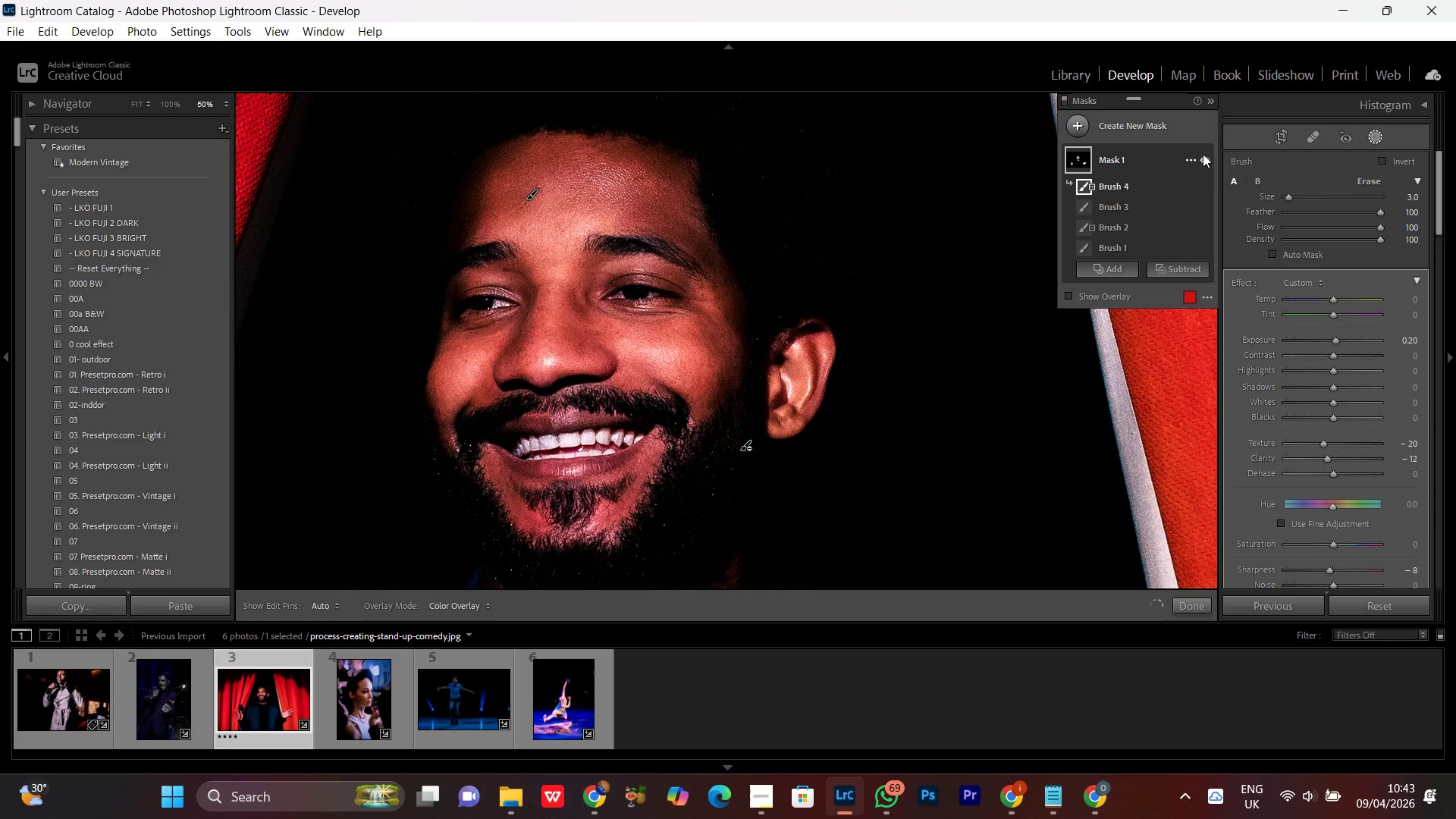 
left_click([1203, 153])
 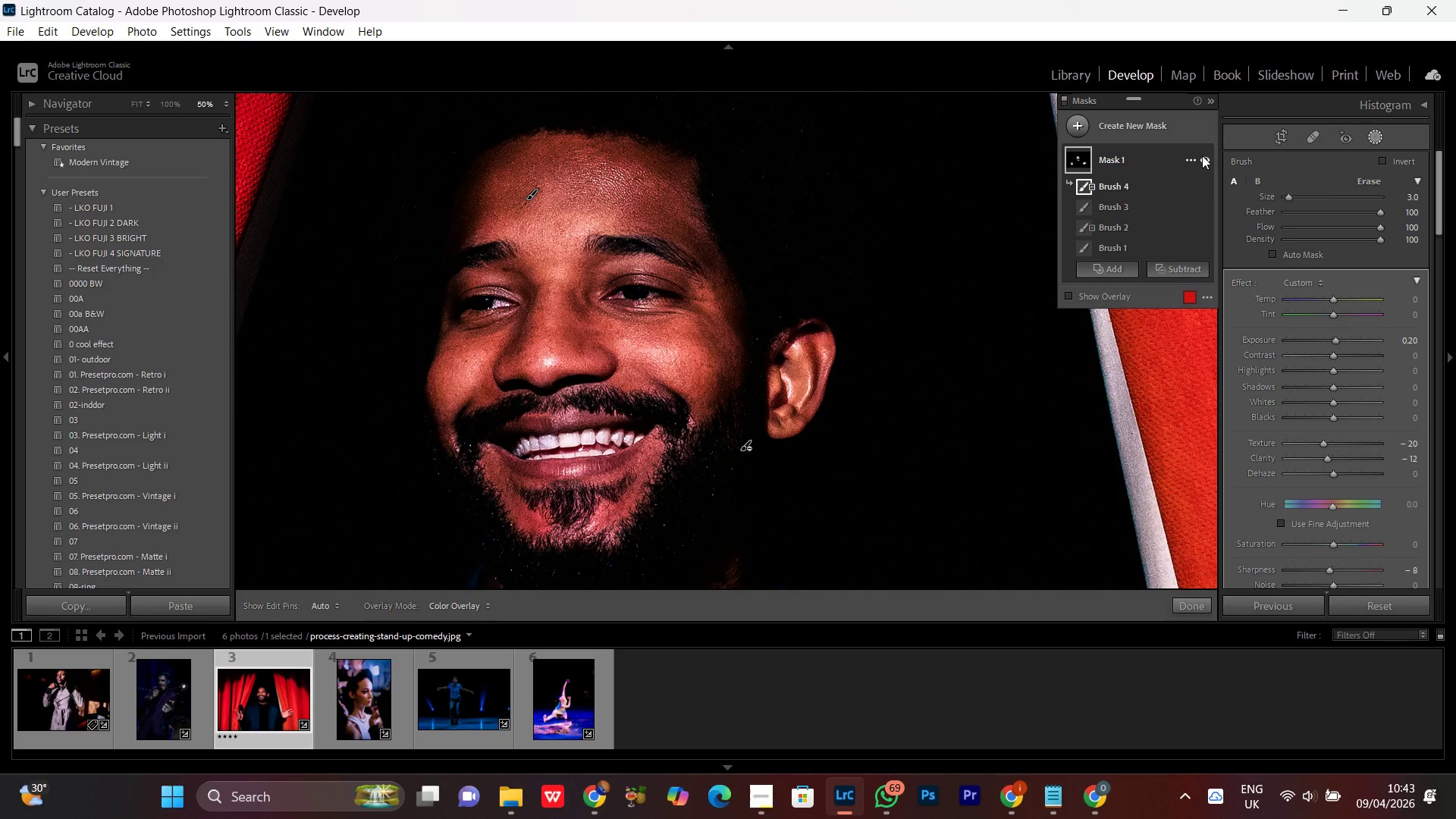 
left_click([1206, 156])
 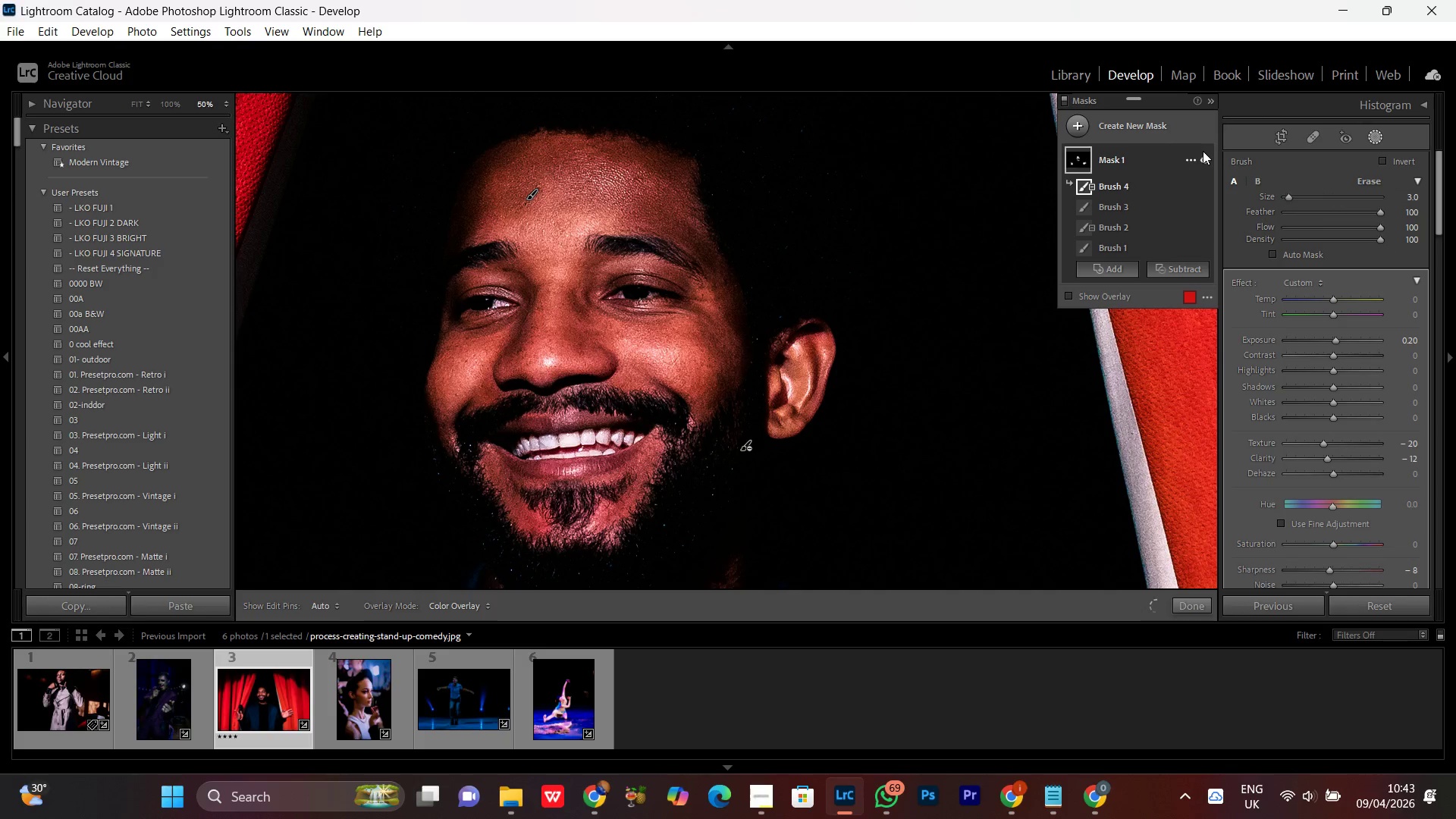 
wait(6.31)
 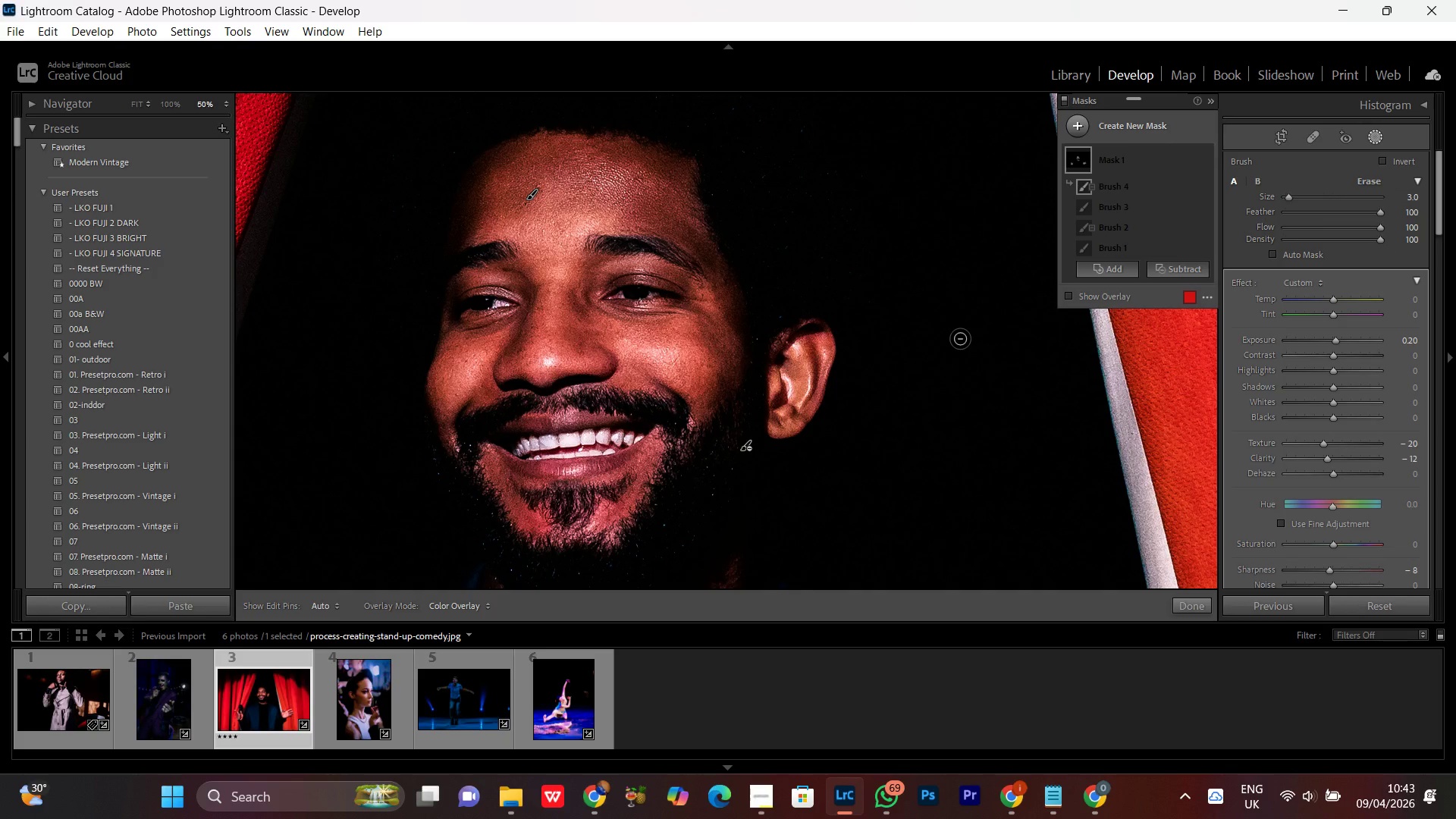 
key(Control+Minus)
 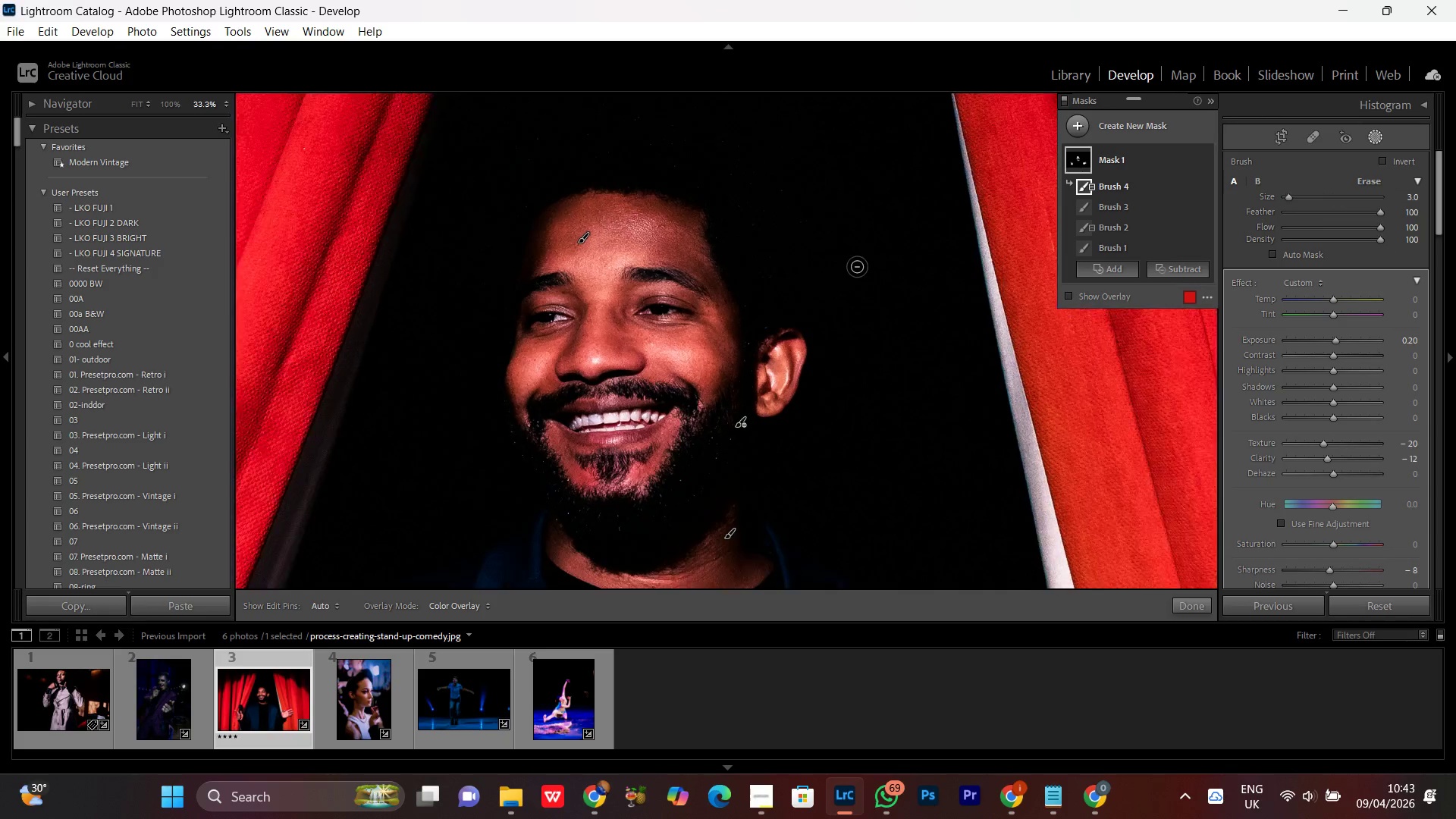 
key(Control+Minus)
 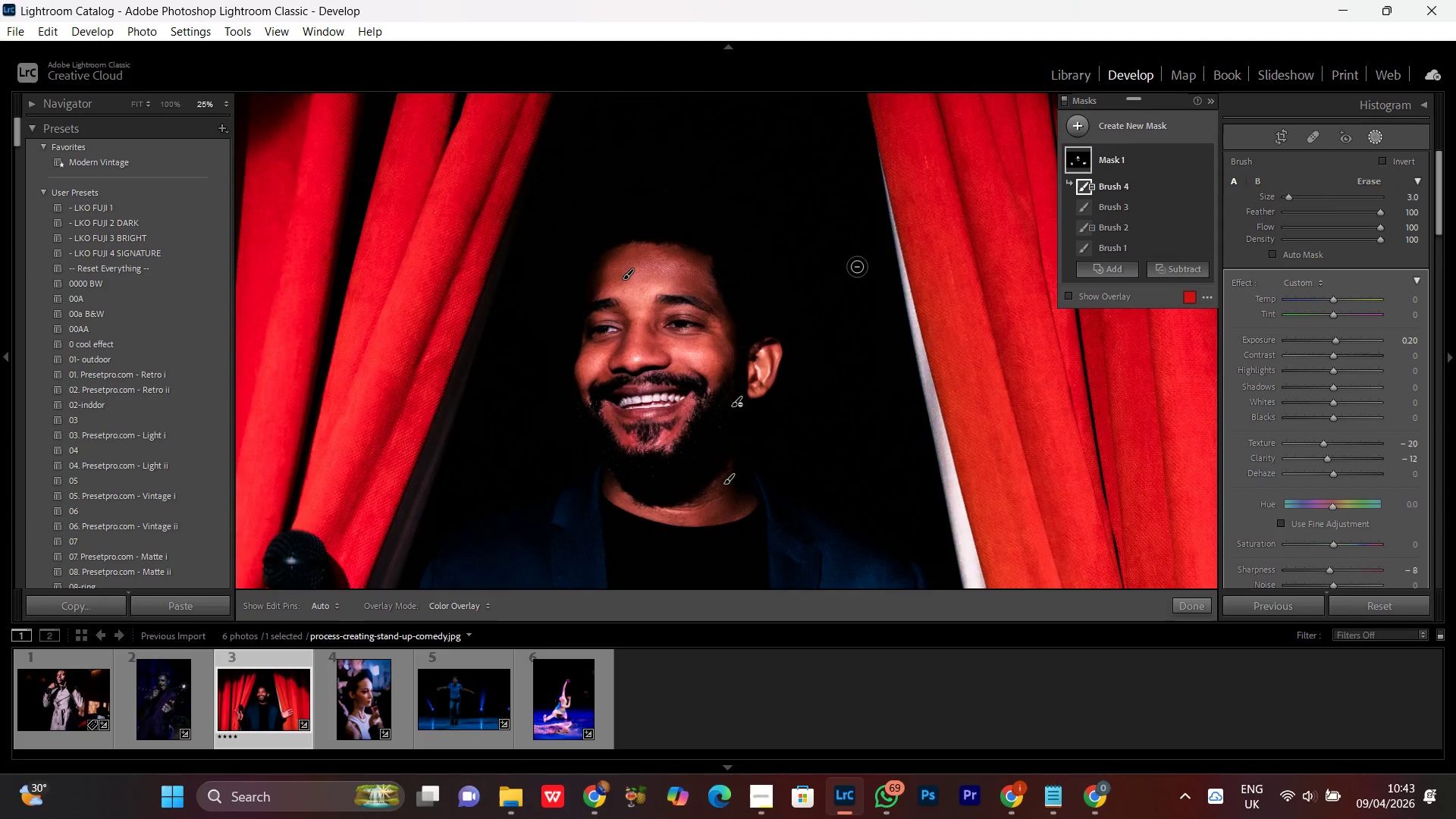 
key(Control+Minus)
 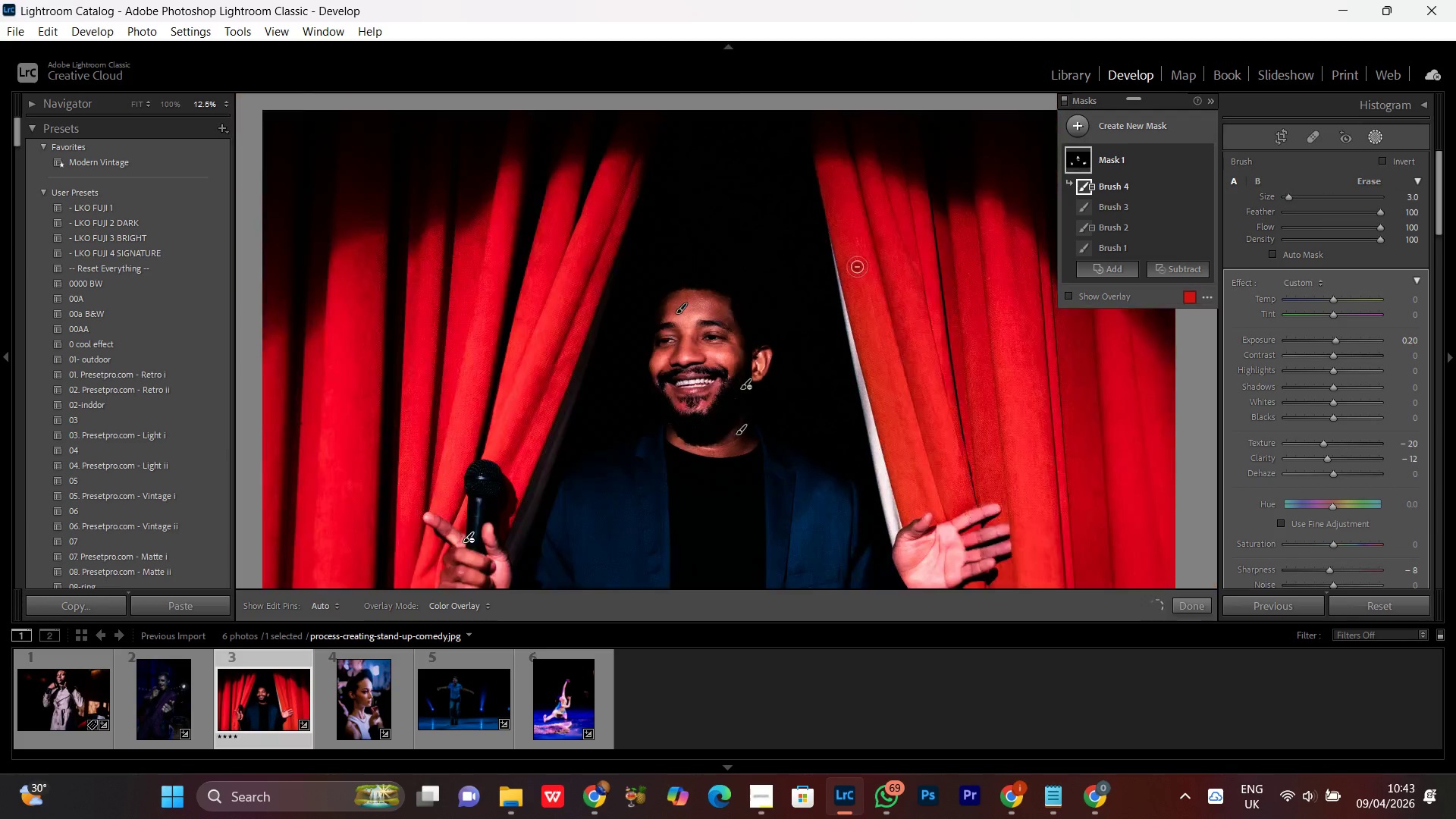 
key(Control+Minus)
 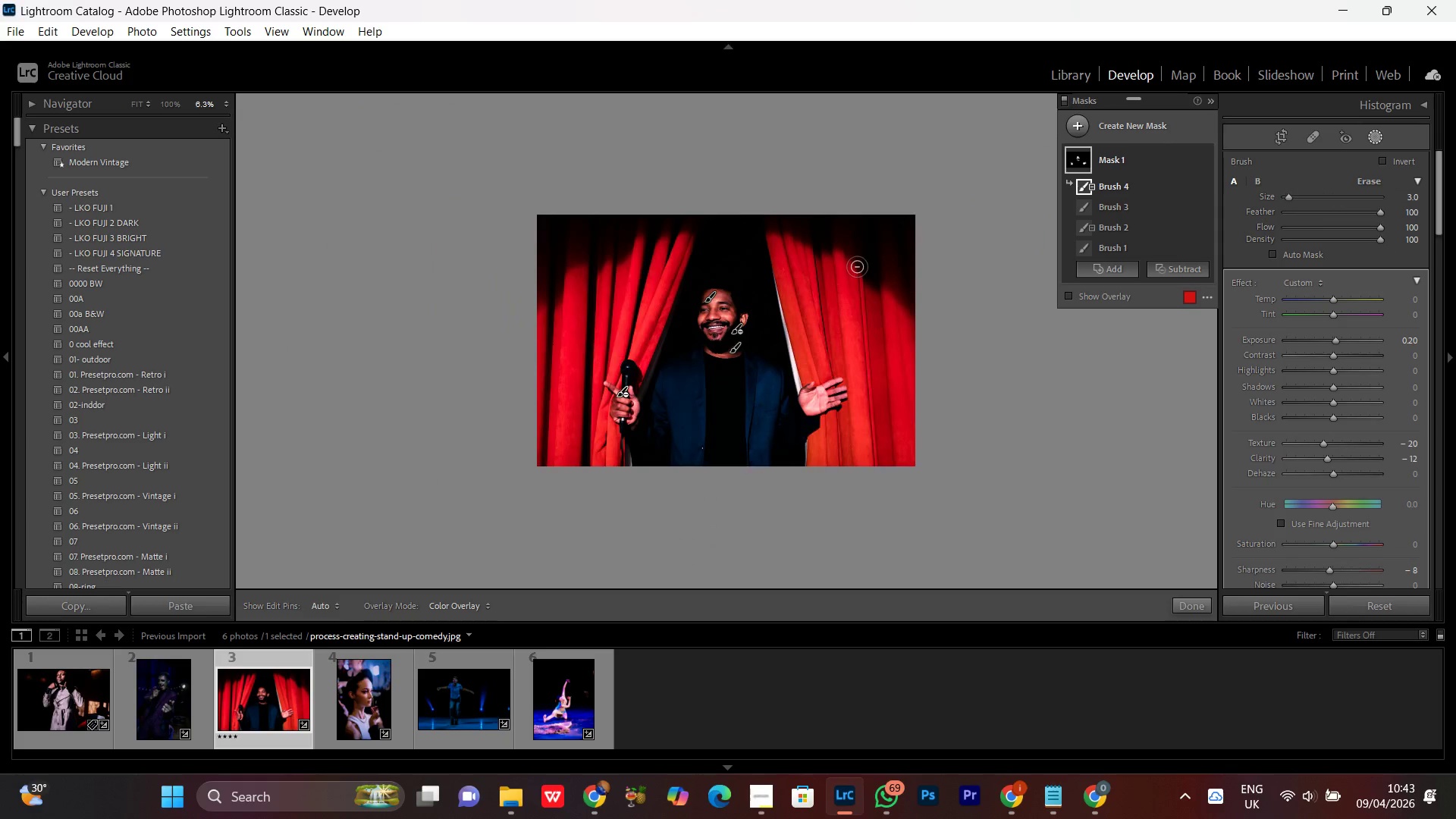 
key(Control+Equal)
 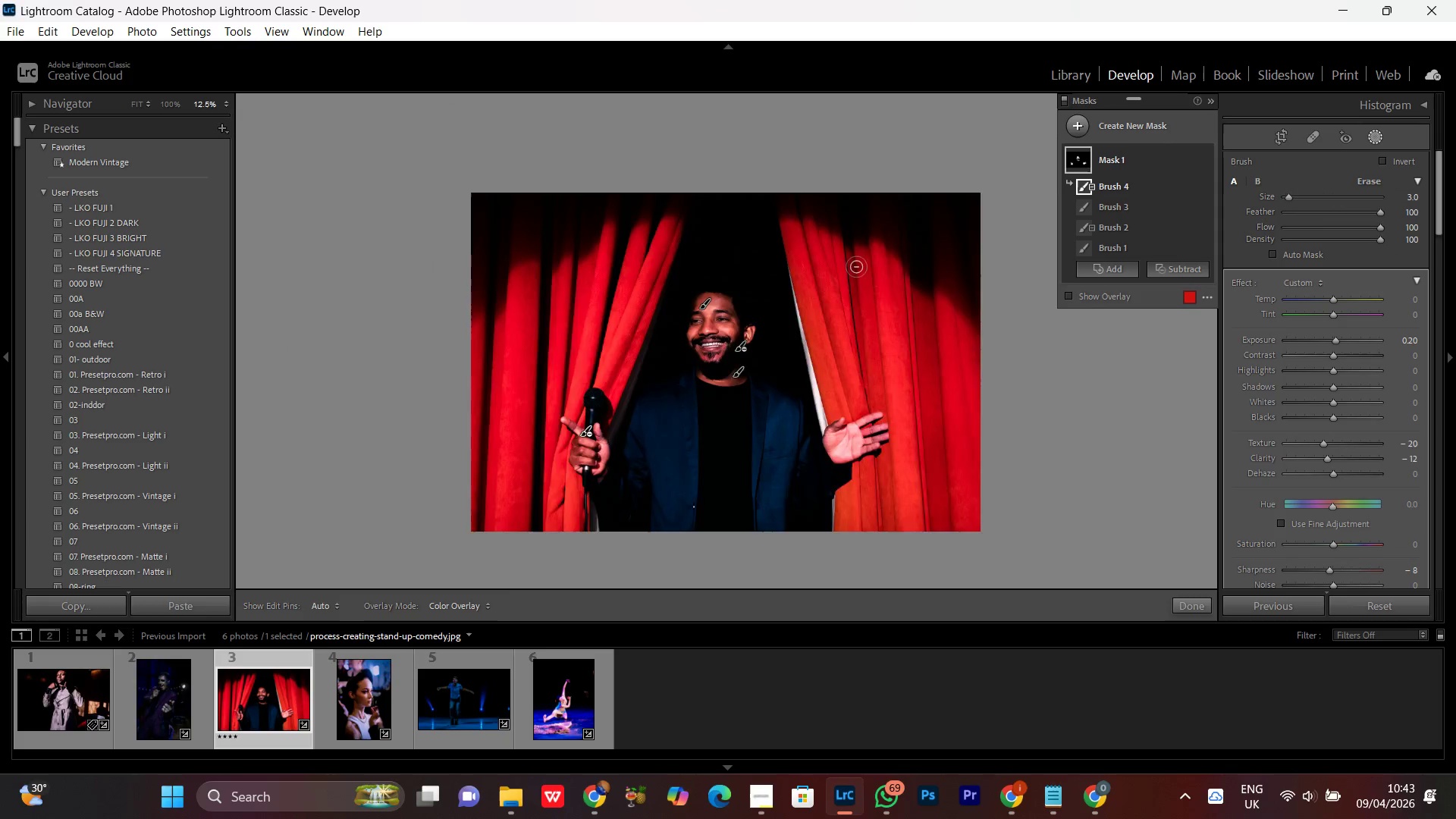 
key(Control+Equal)
 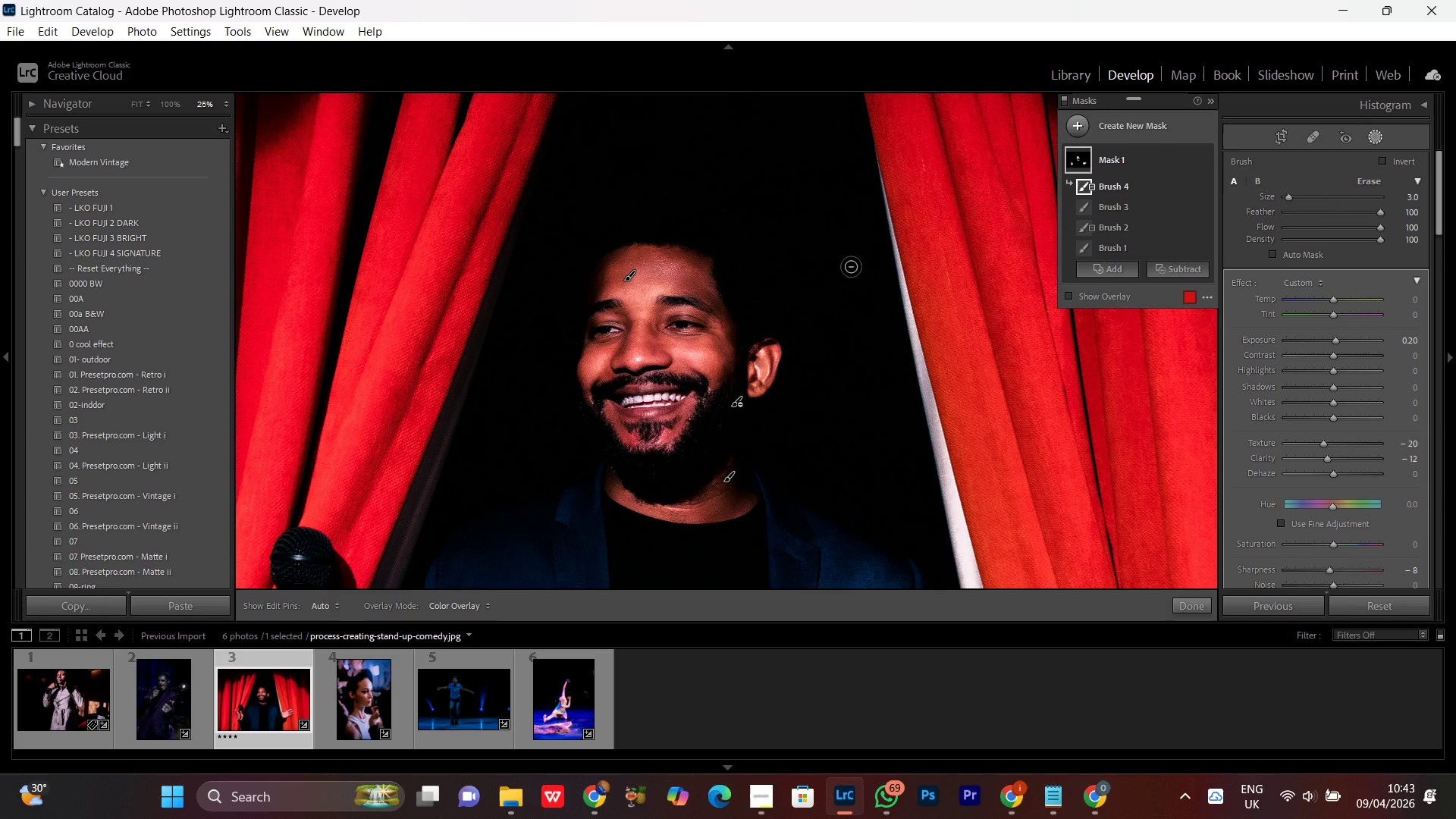 
scroll: coordinate [807, 419], scroll_direction: down, amount: 4.0
 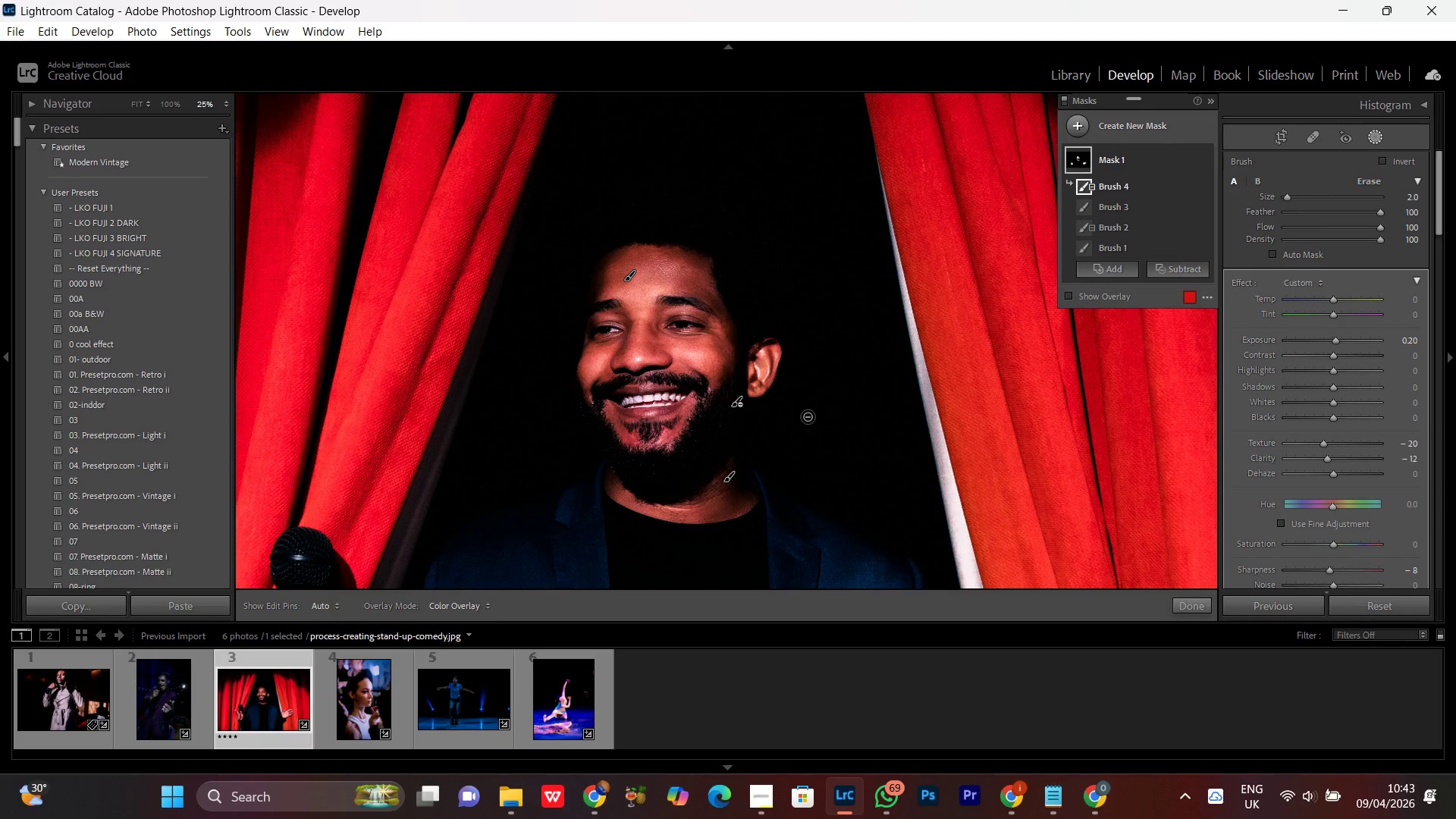 
hold_key(key=Space, duration=1.11)
 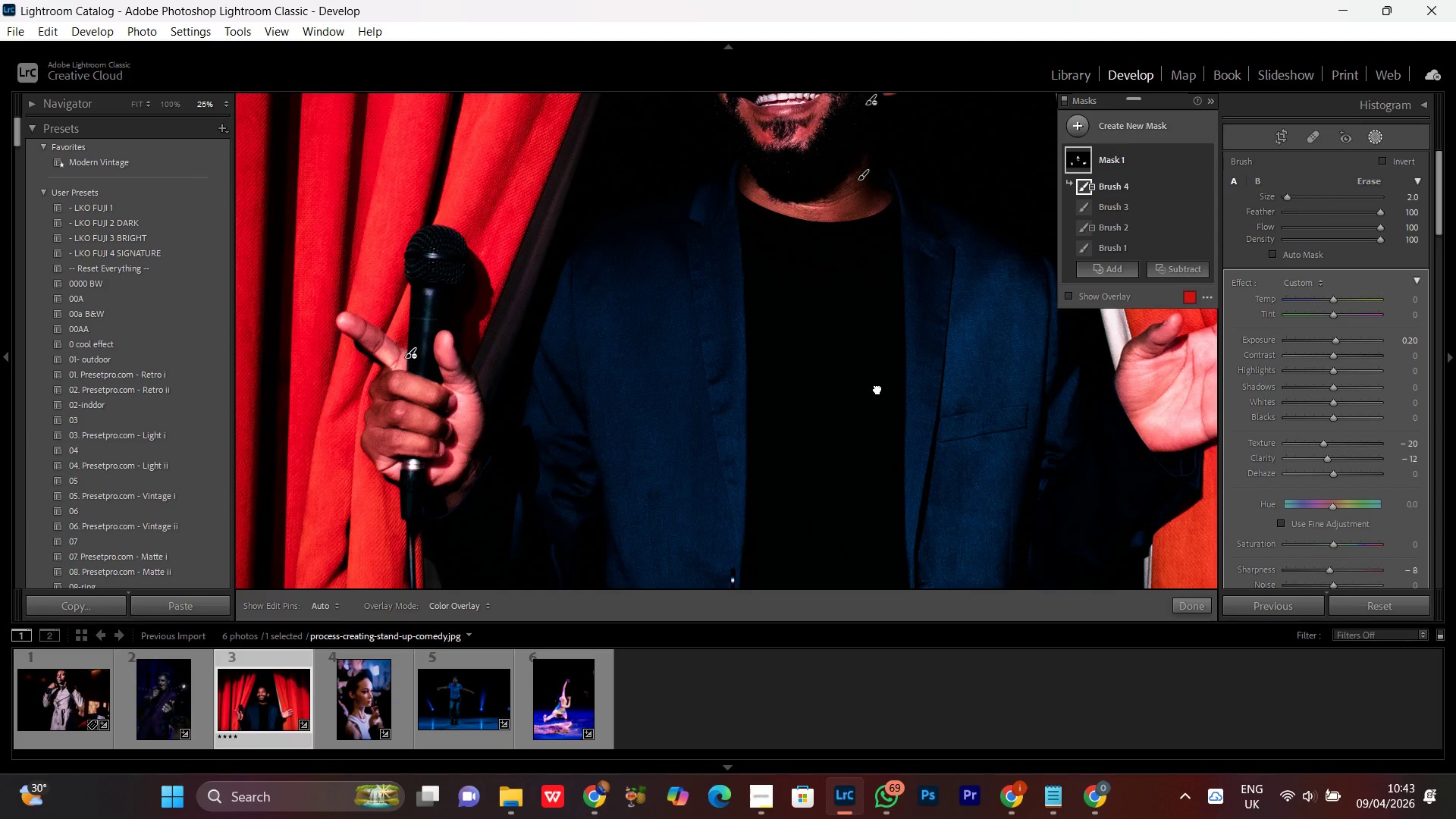 
left_click_drag(start_coordinate=[783, 464], to_coordinate=[833, 320])
 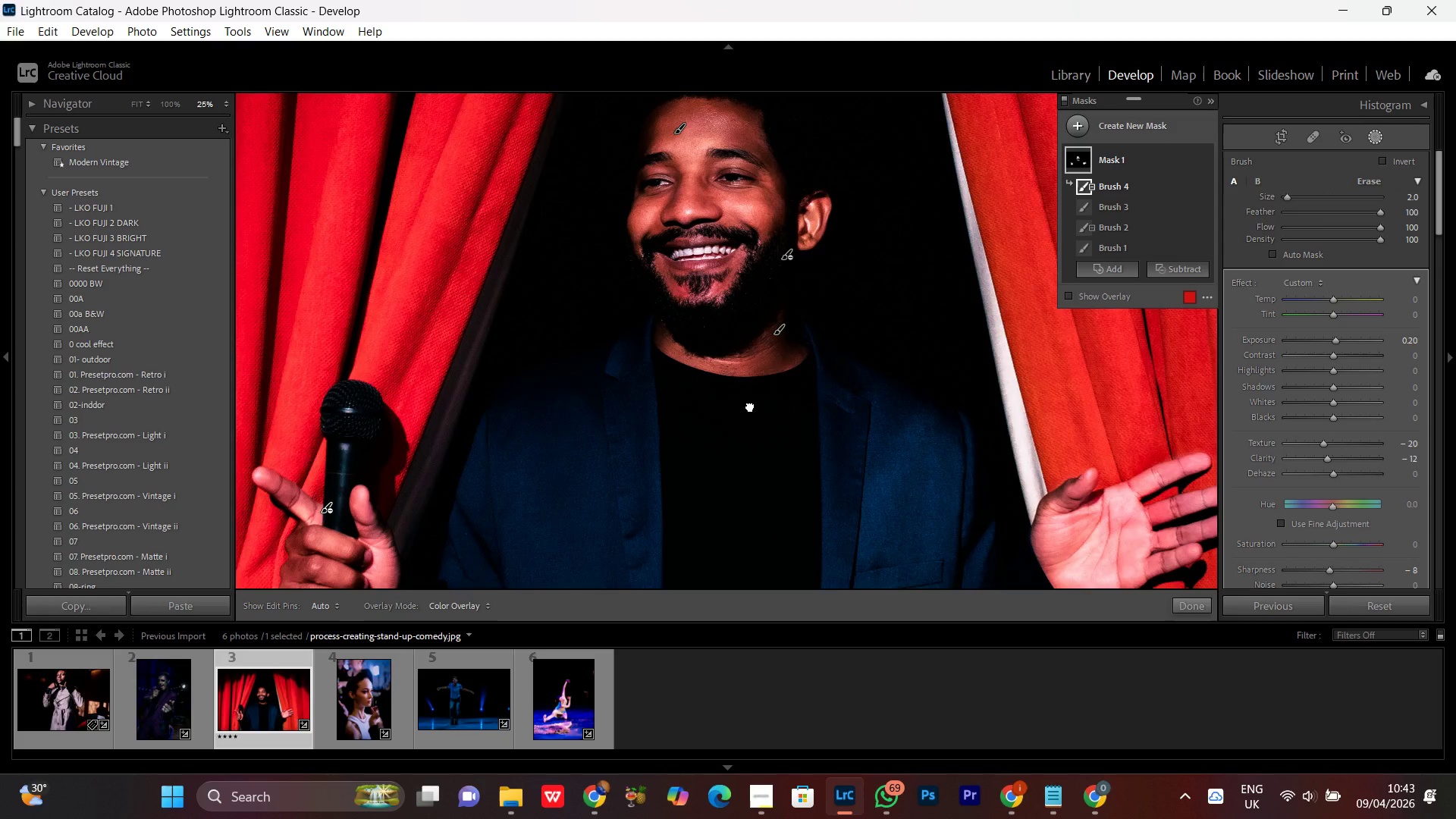 
left_click_drag(start_coordinate=[752, 405], to_coordinate=[836, 250])
 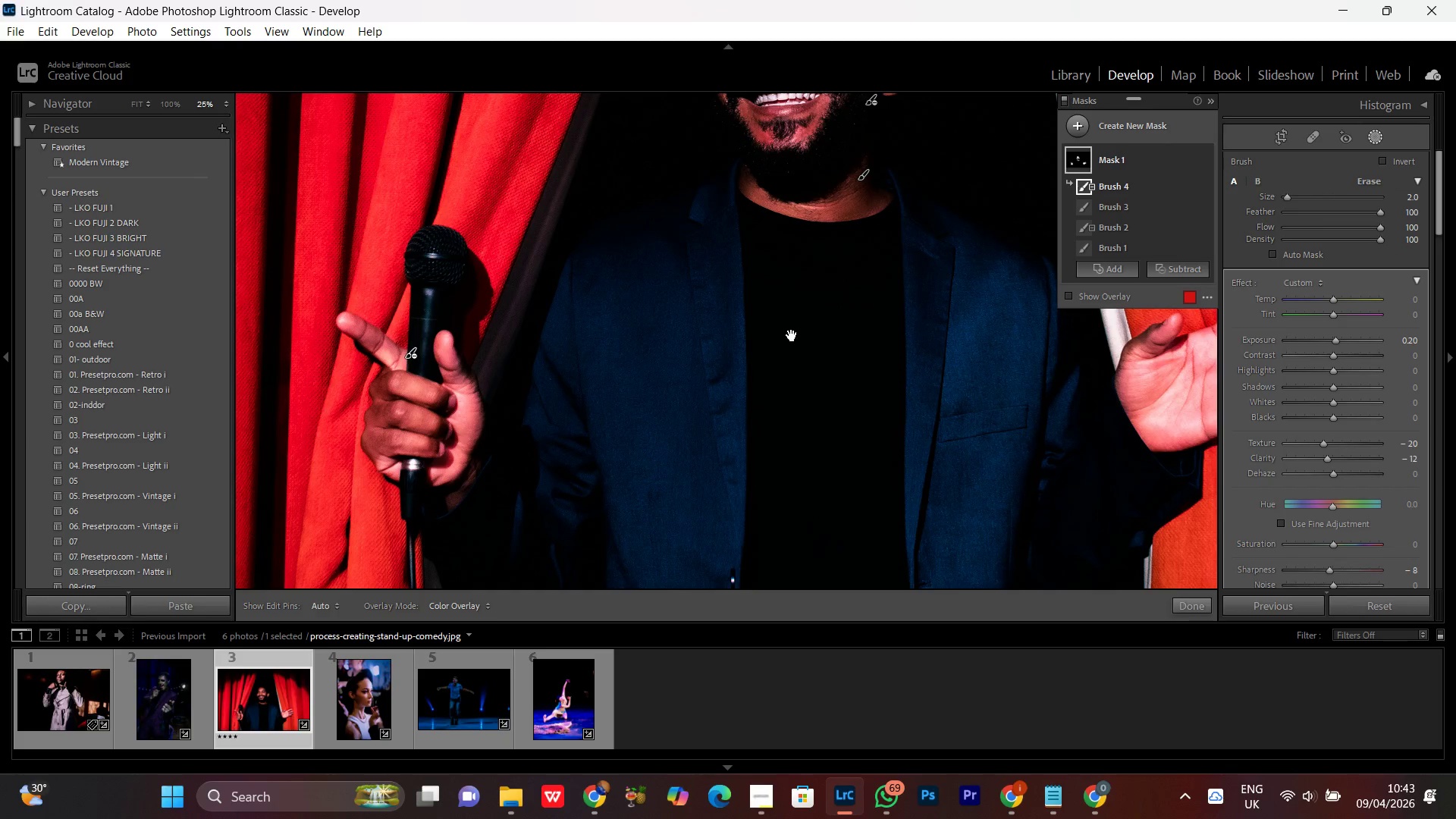 
hold_key(key=Space, duration=0.84)
 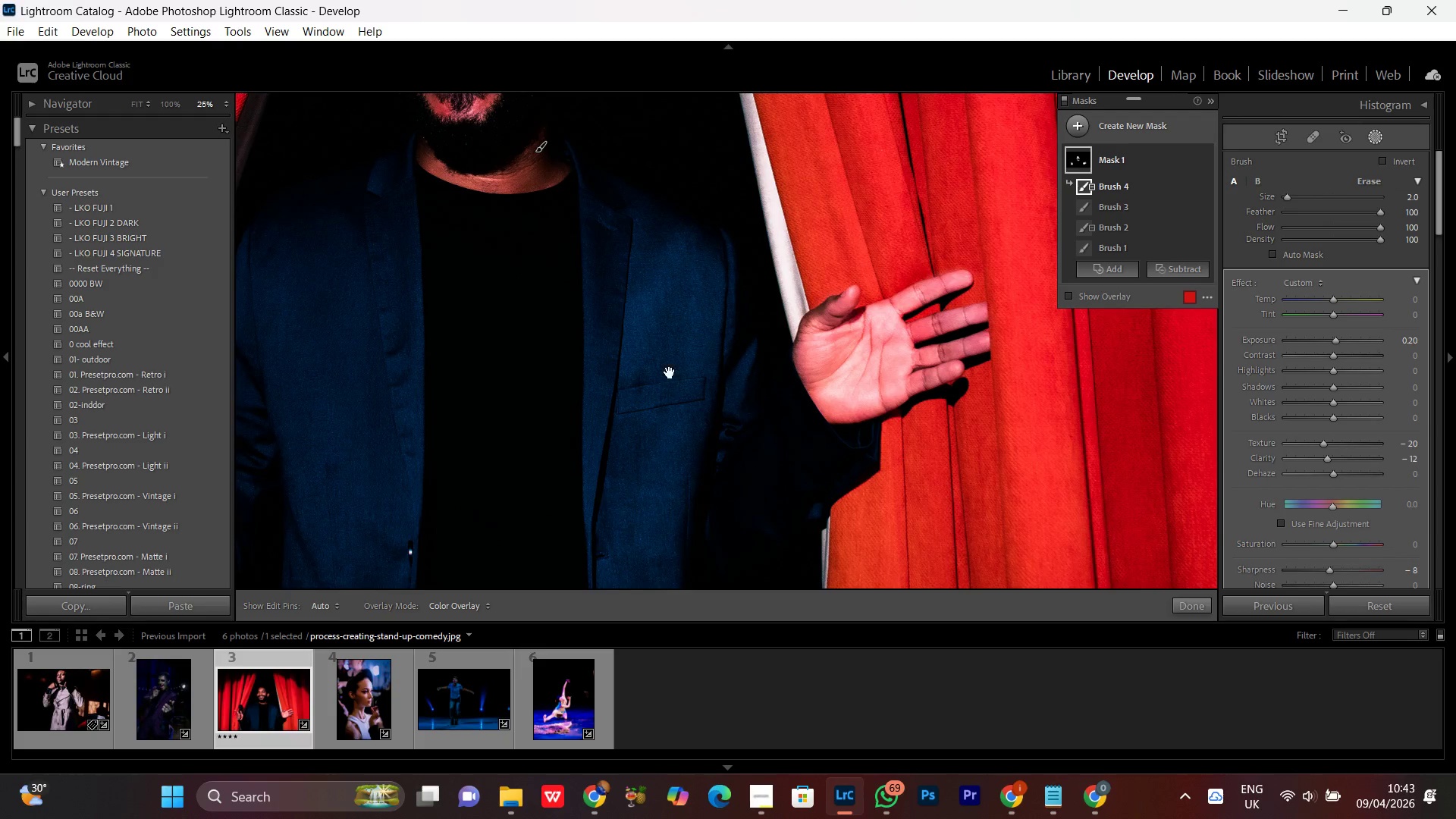 
left_click_drag(start_coordinate=[880, 387], to_coordinate=[558, 359])
 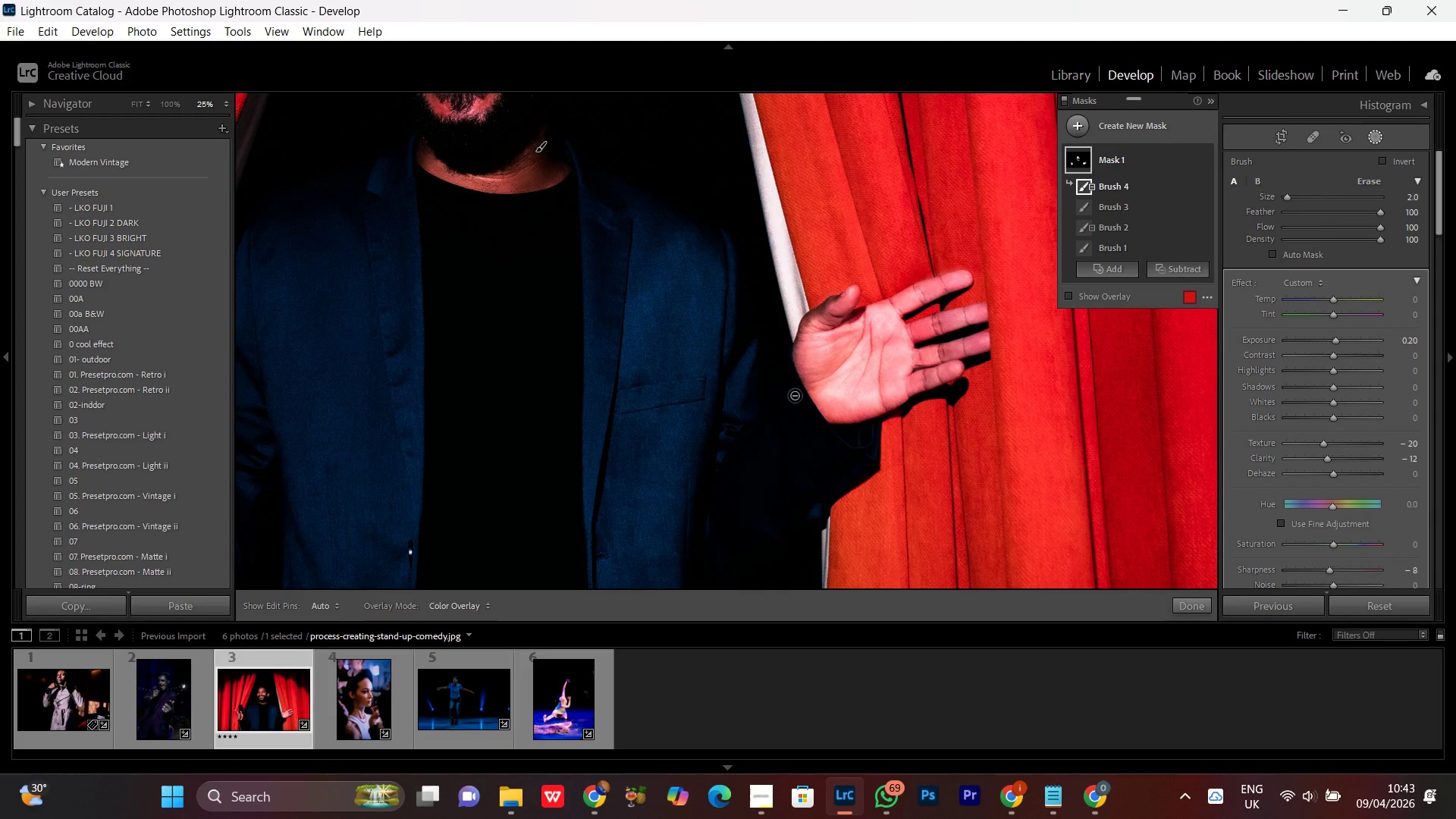 
hold_key(key=Space, duration=1.52)
 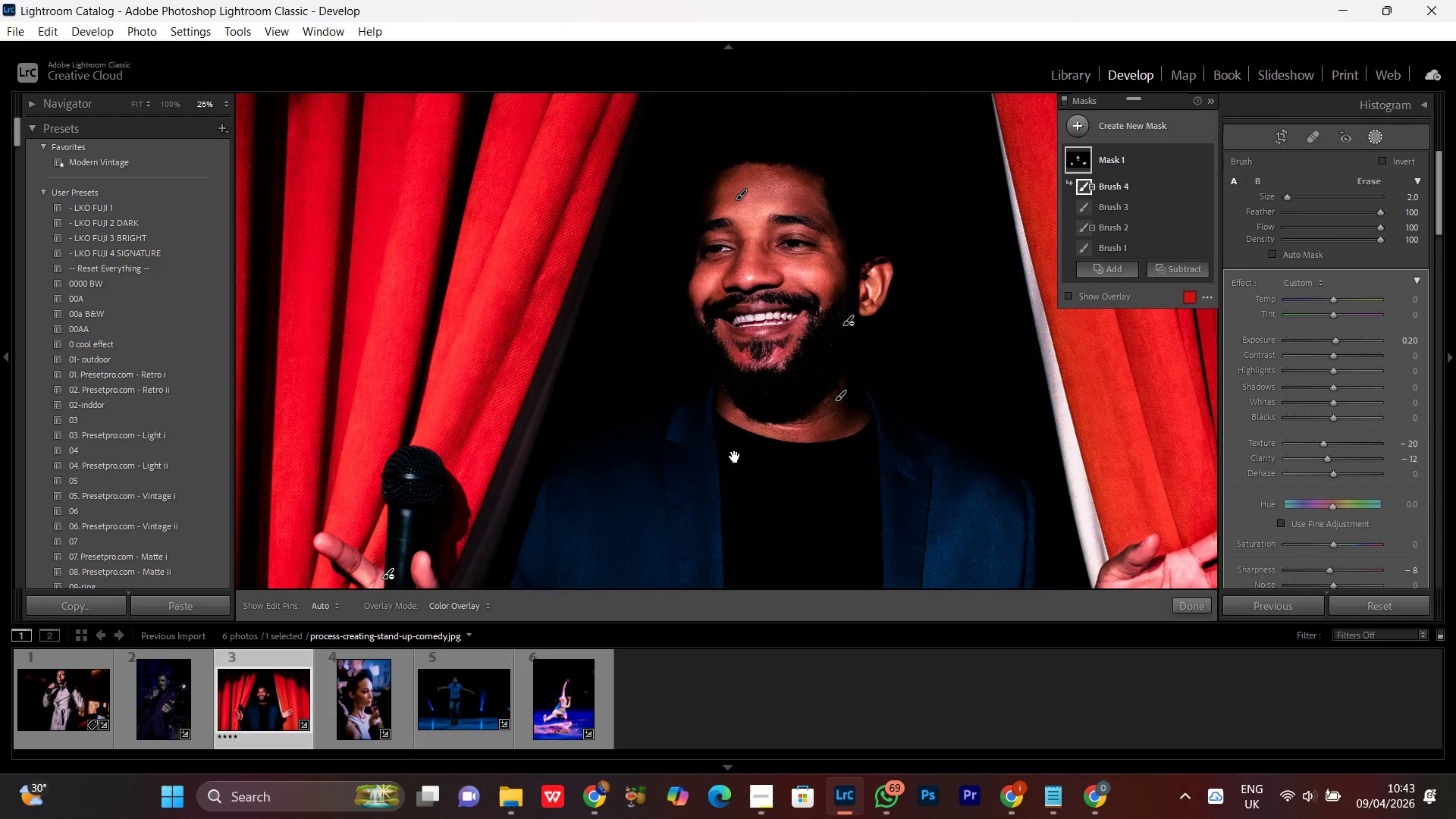 
left_click_drag(start_coordinate=[639, 377], to_coordinate=[860, 432])
 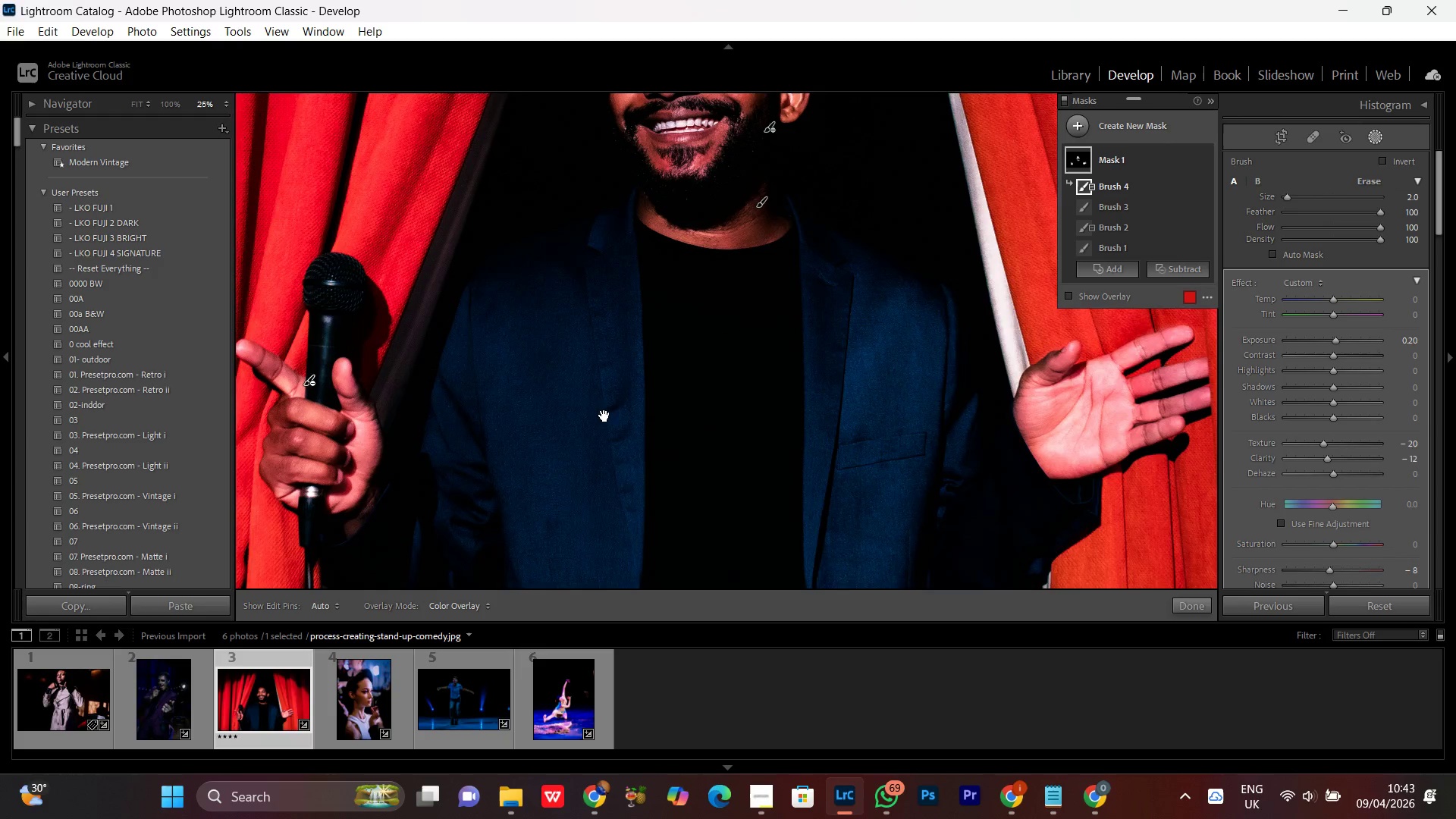 
left_click_drag(start_coordinate=[582, 419], to_coordinate=[701, 464])
 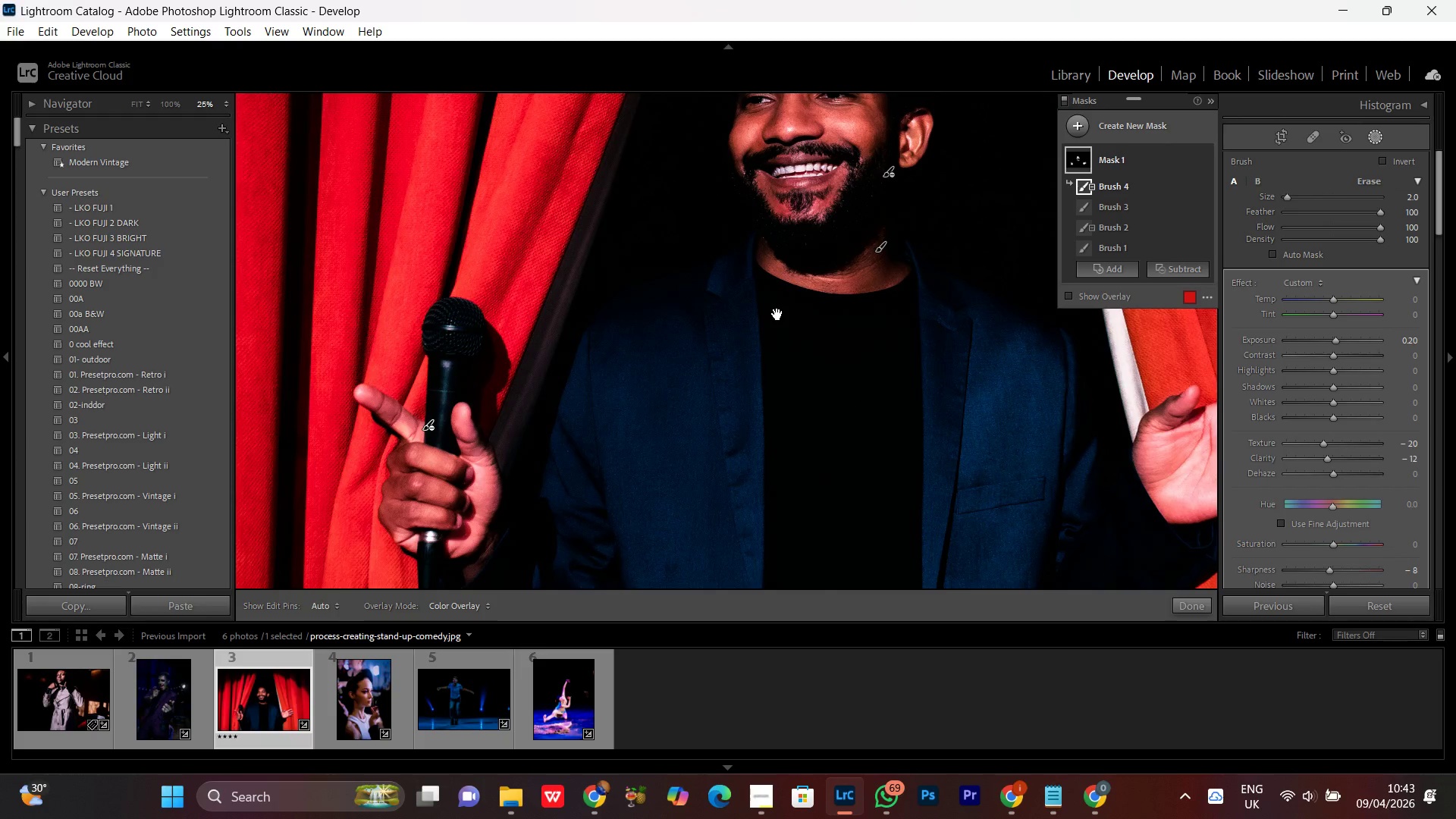 
hold_key(key=Space, duration=0.88)
 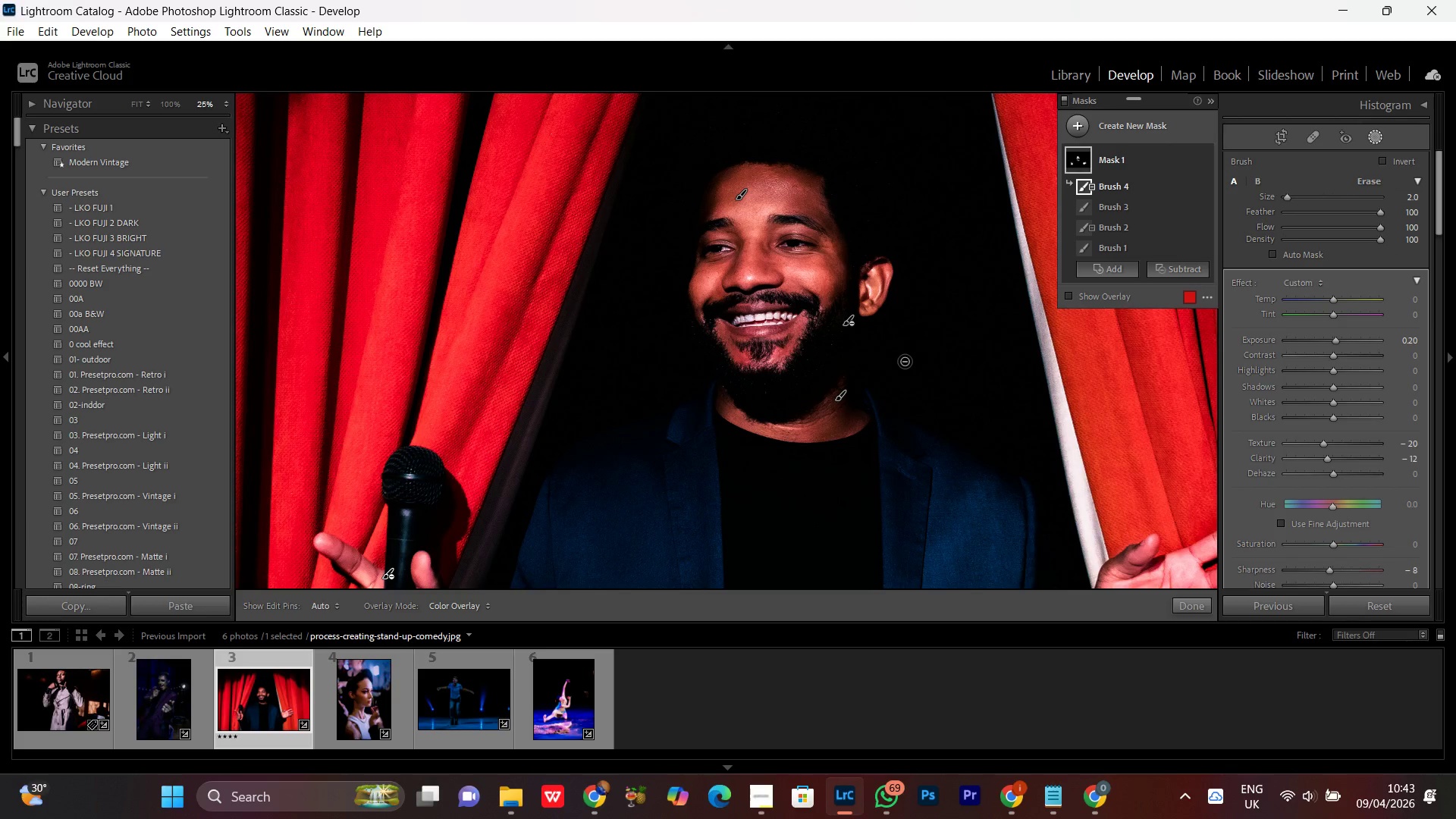 
left_click_drag(start_coordinate=[777, 318], to_coordinate=[737, 466])
 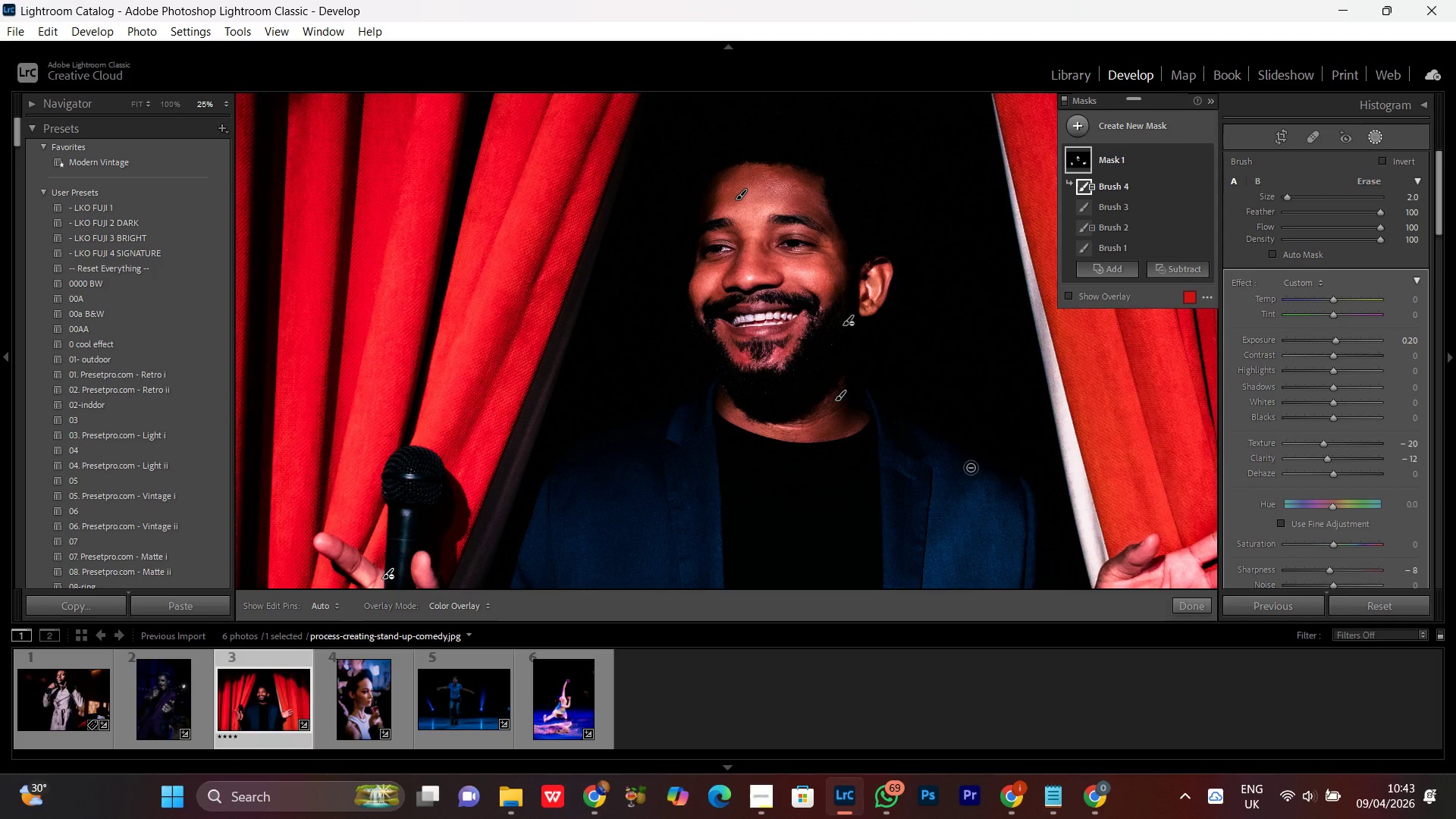 
wait(6.08)
 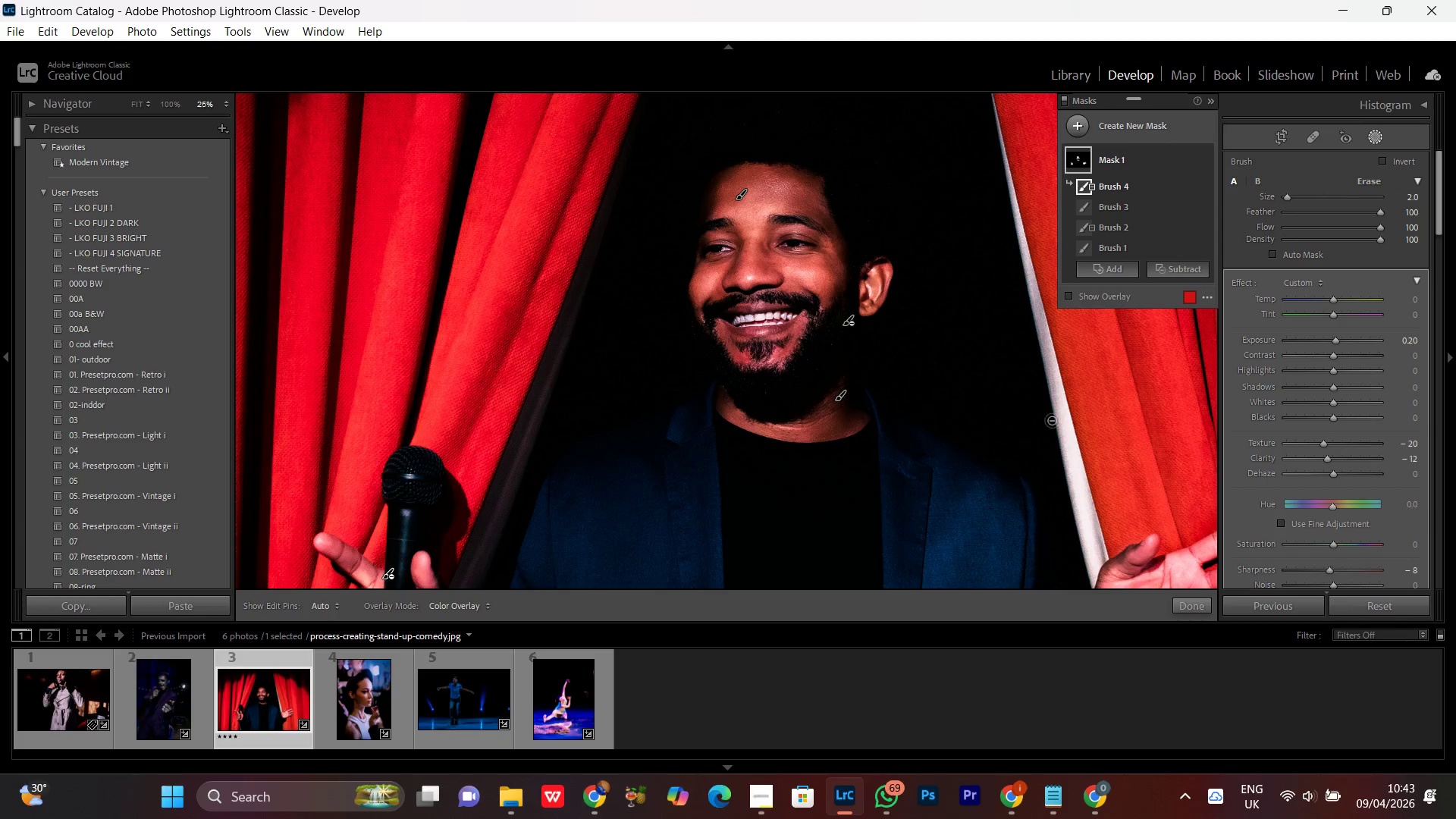 
left_click([1328, 565])
 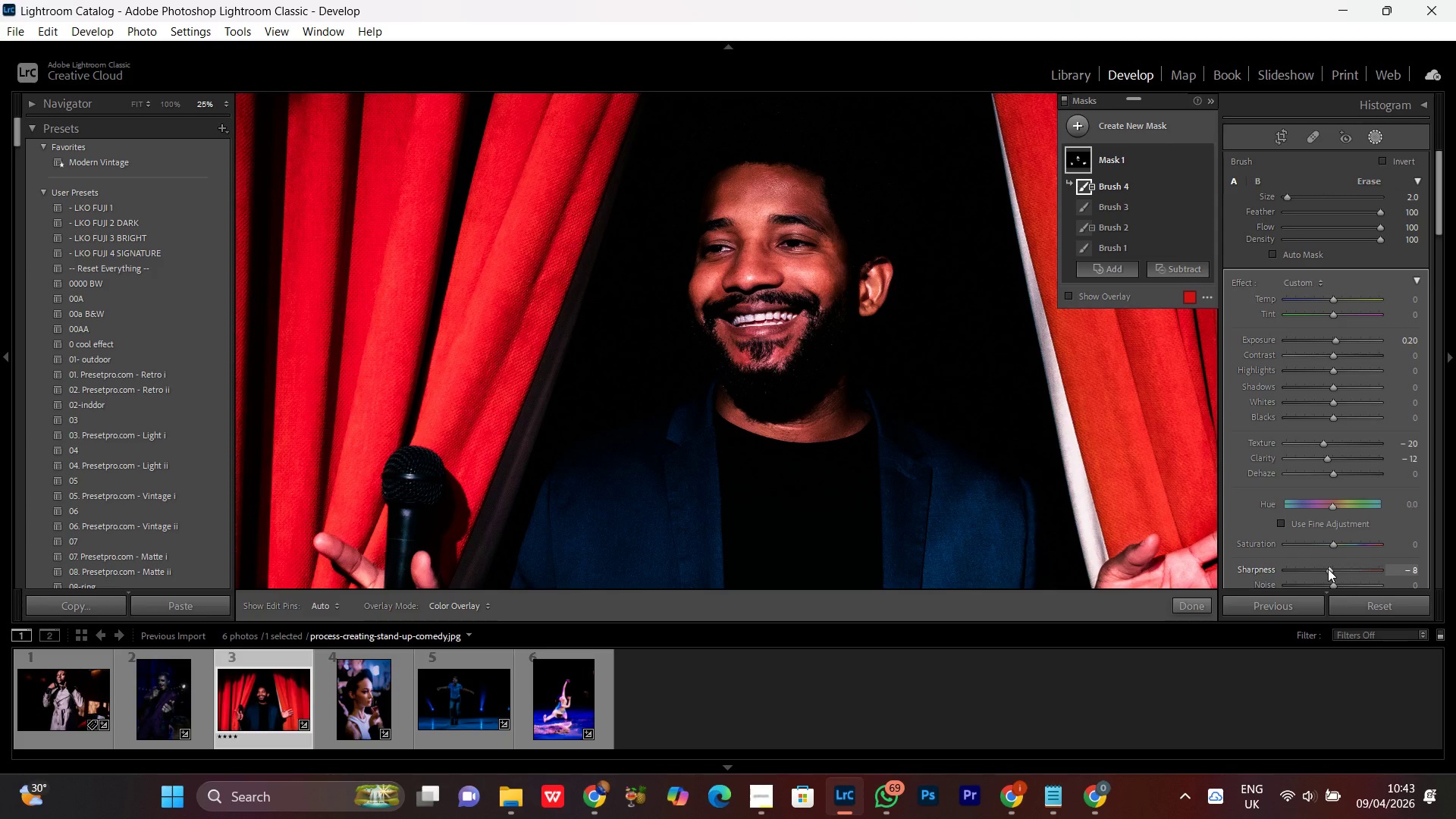 
scroll: coordinate [1328, 569], scroll_direction: down, amount: 1.0
 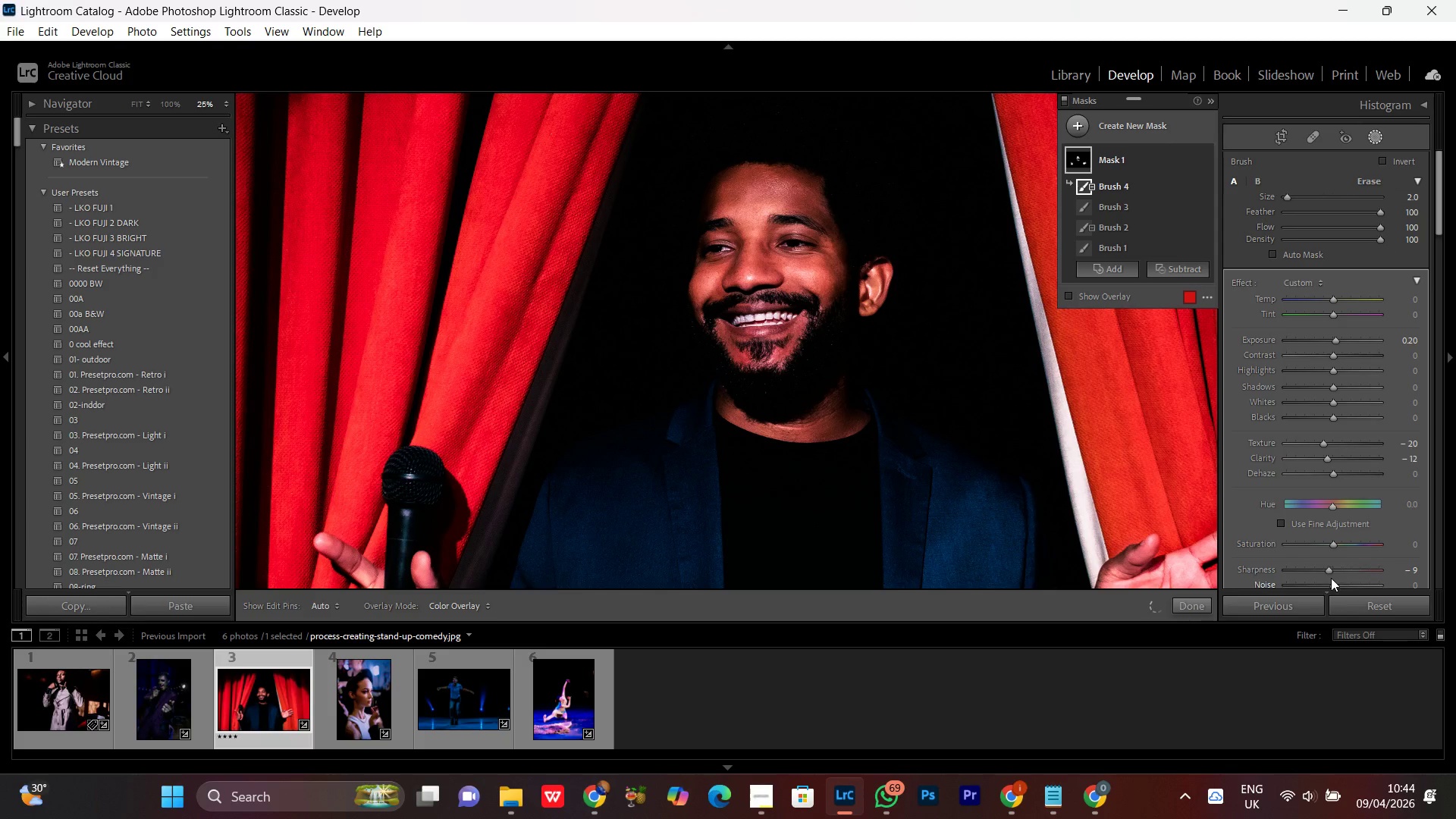 
left_click([1329, 570])
 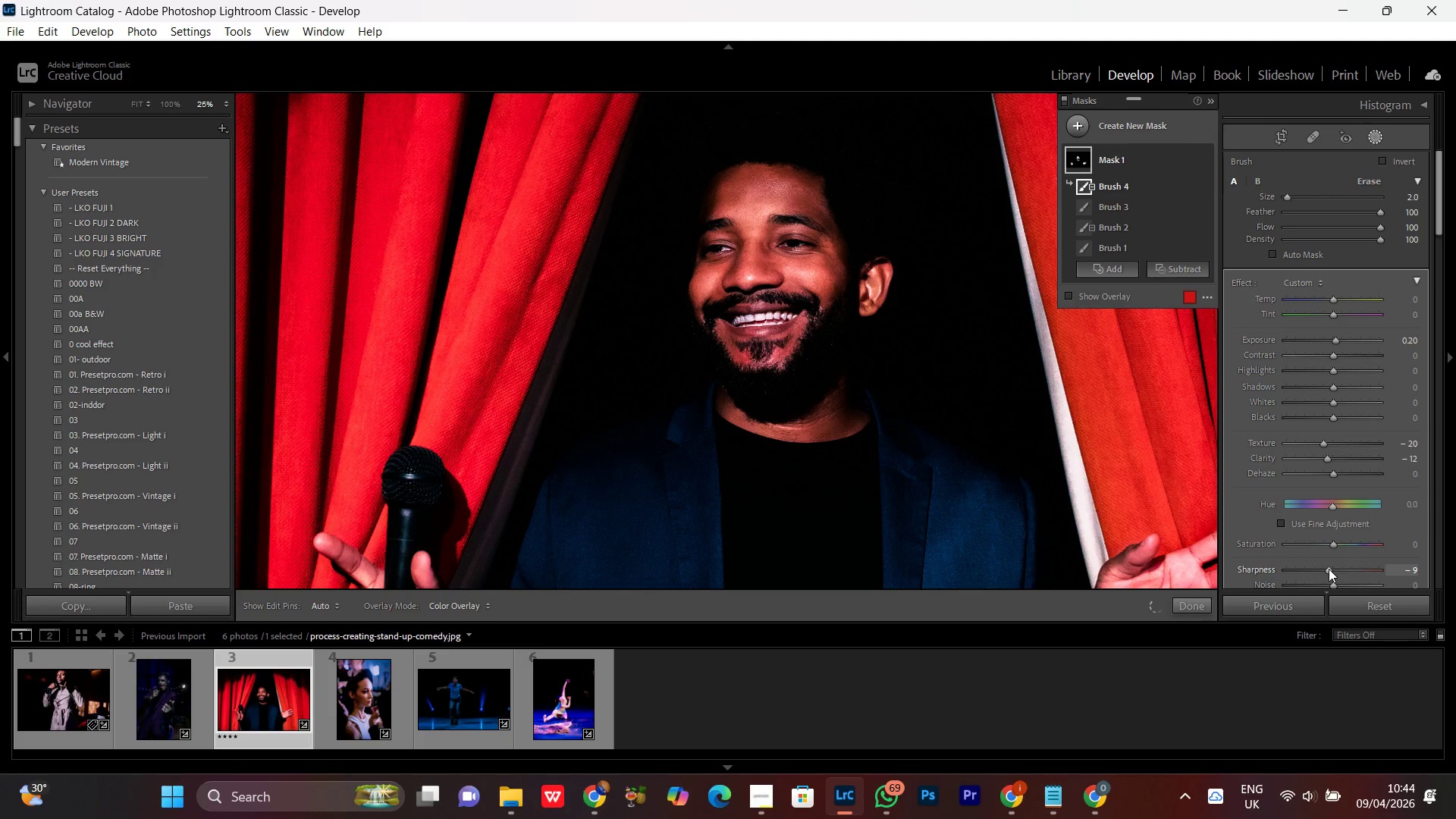 
scroll: coordinate [1329, 569], scroll_direction: down, amount: 1.0
 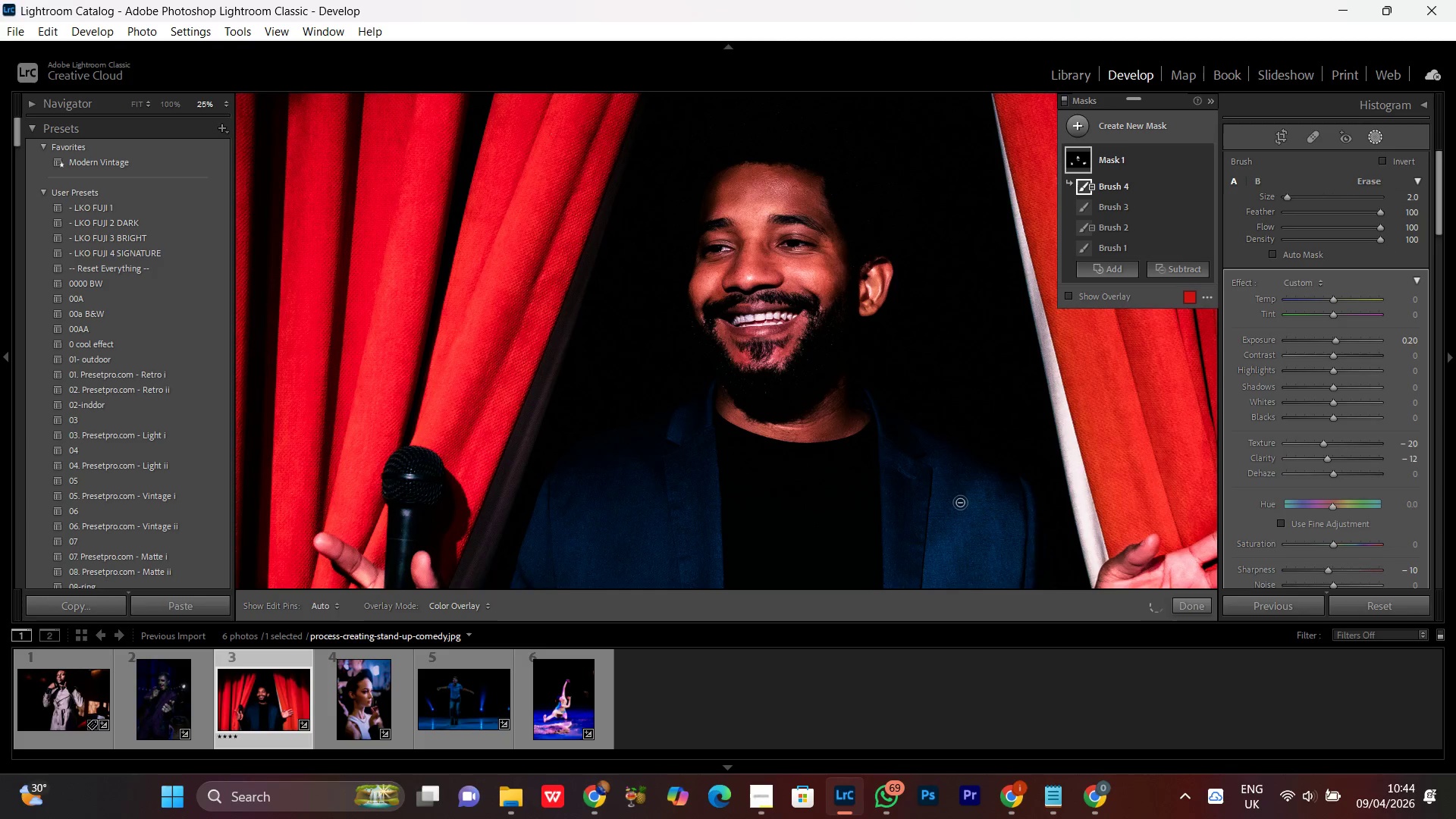 
key(Control+Equal)
 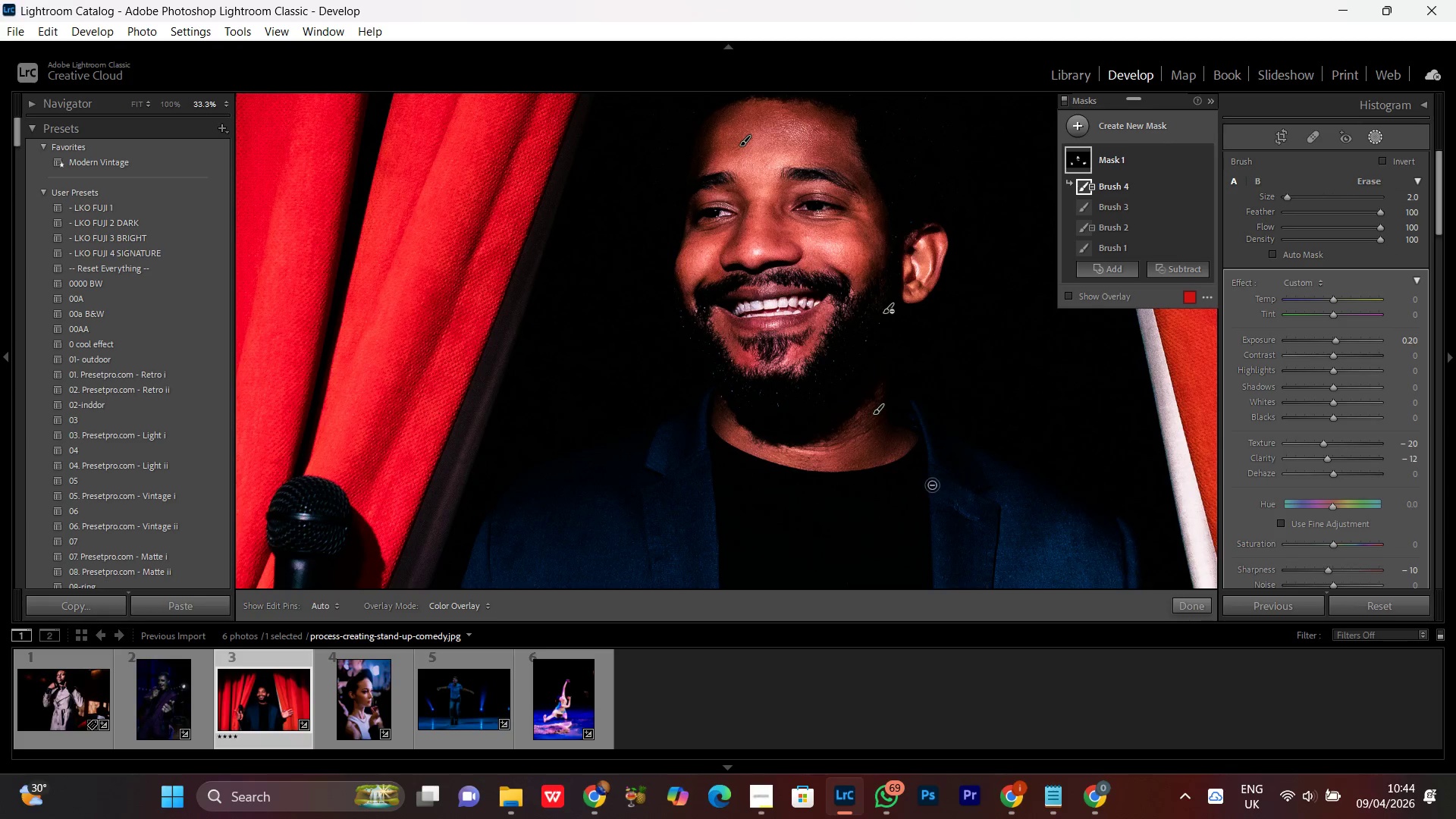 
hold_key(key=Space, duration=0.78)
 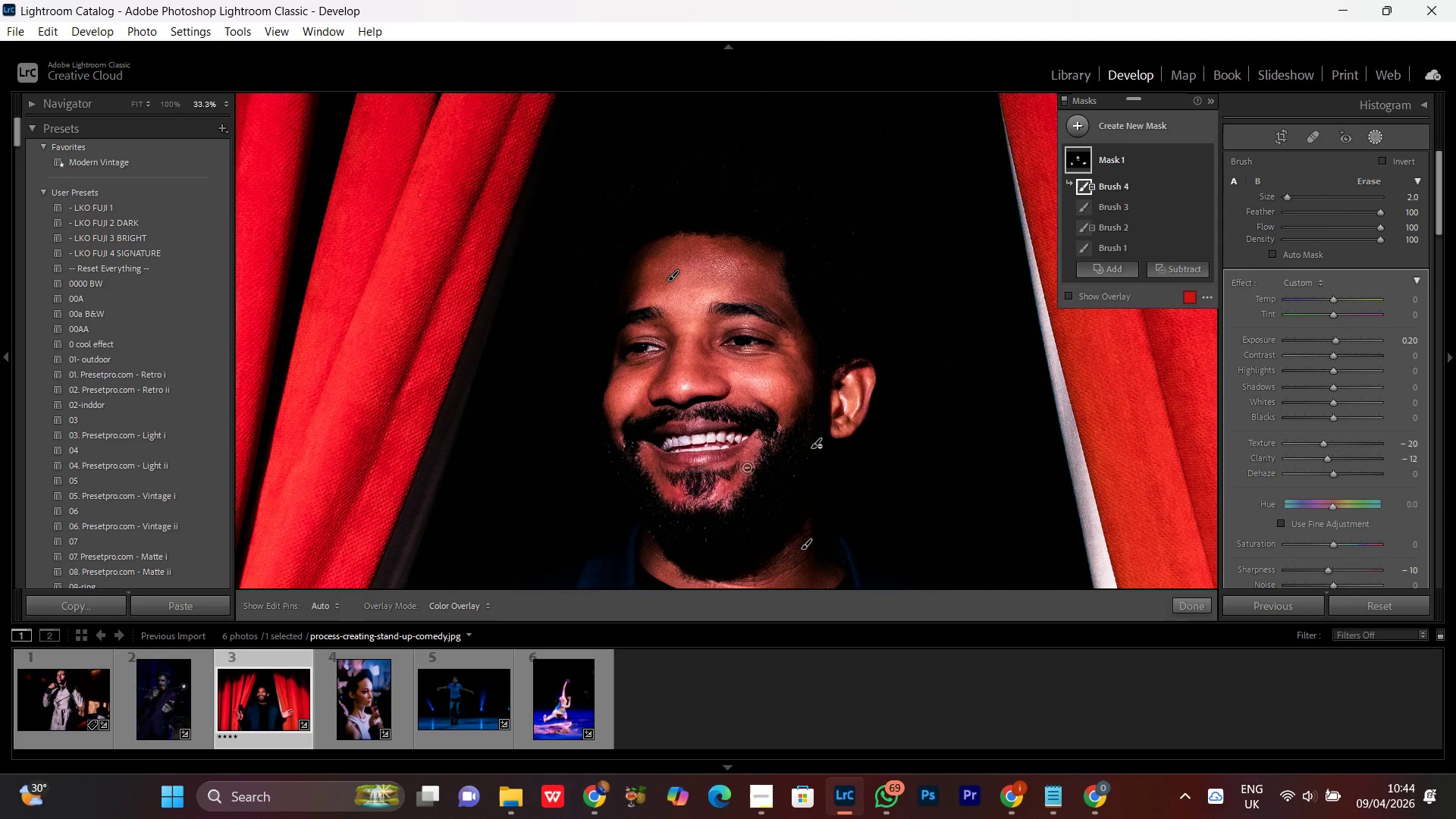 
left_click_drag(start_coordinate=[811, 321], to_coordinate=[739, 456])
 